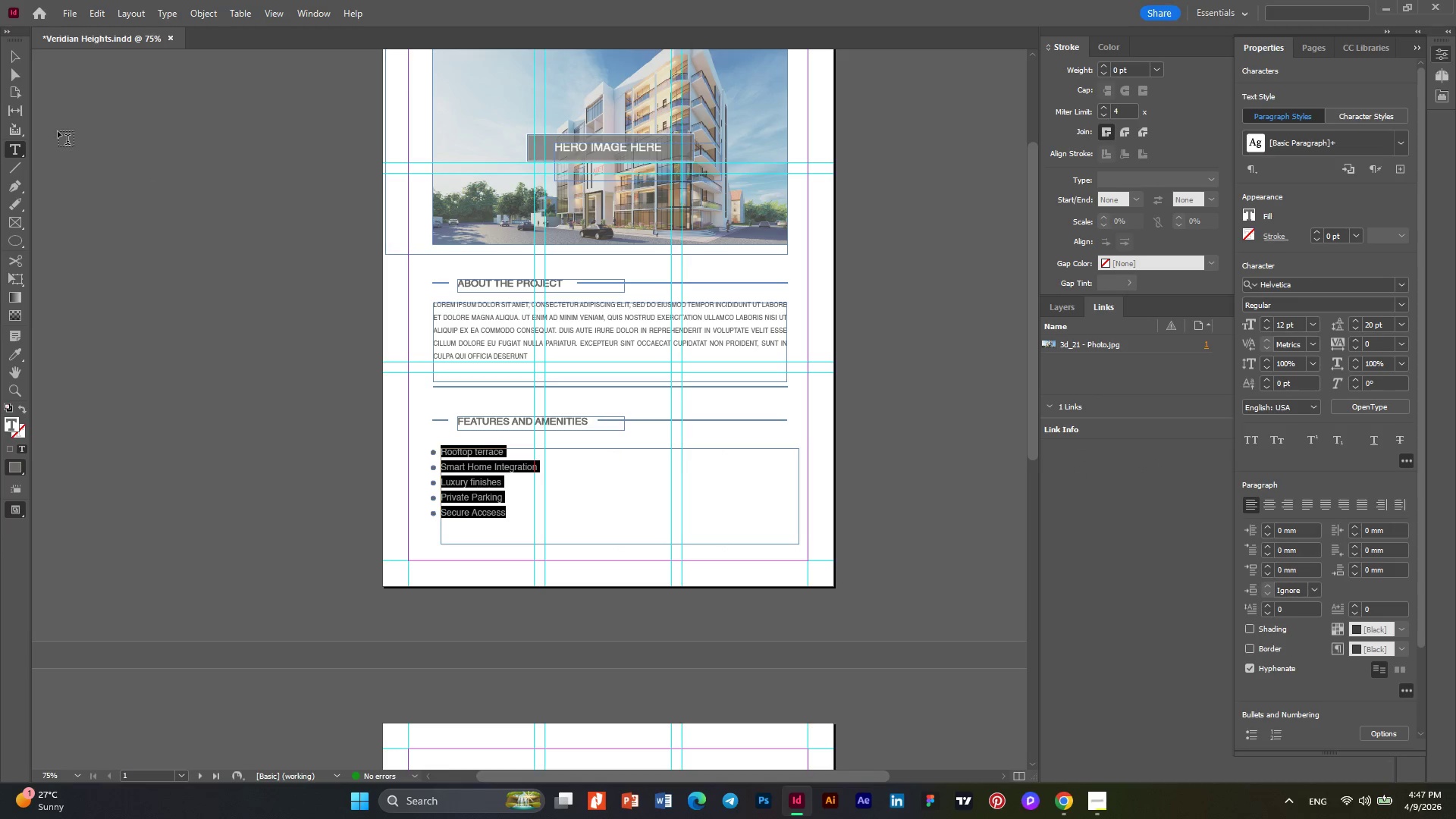 
left_click([11, 59])
 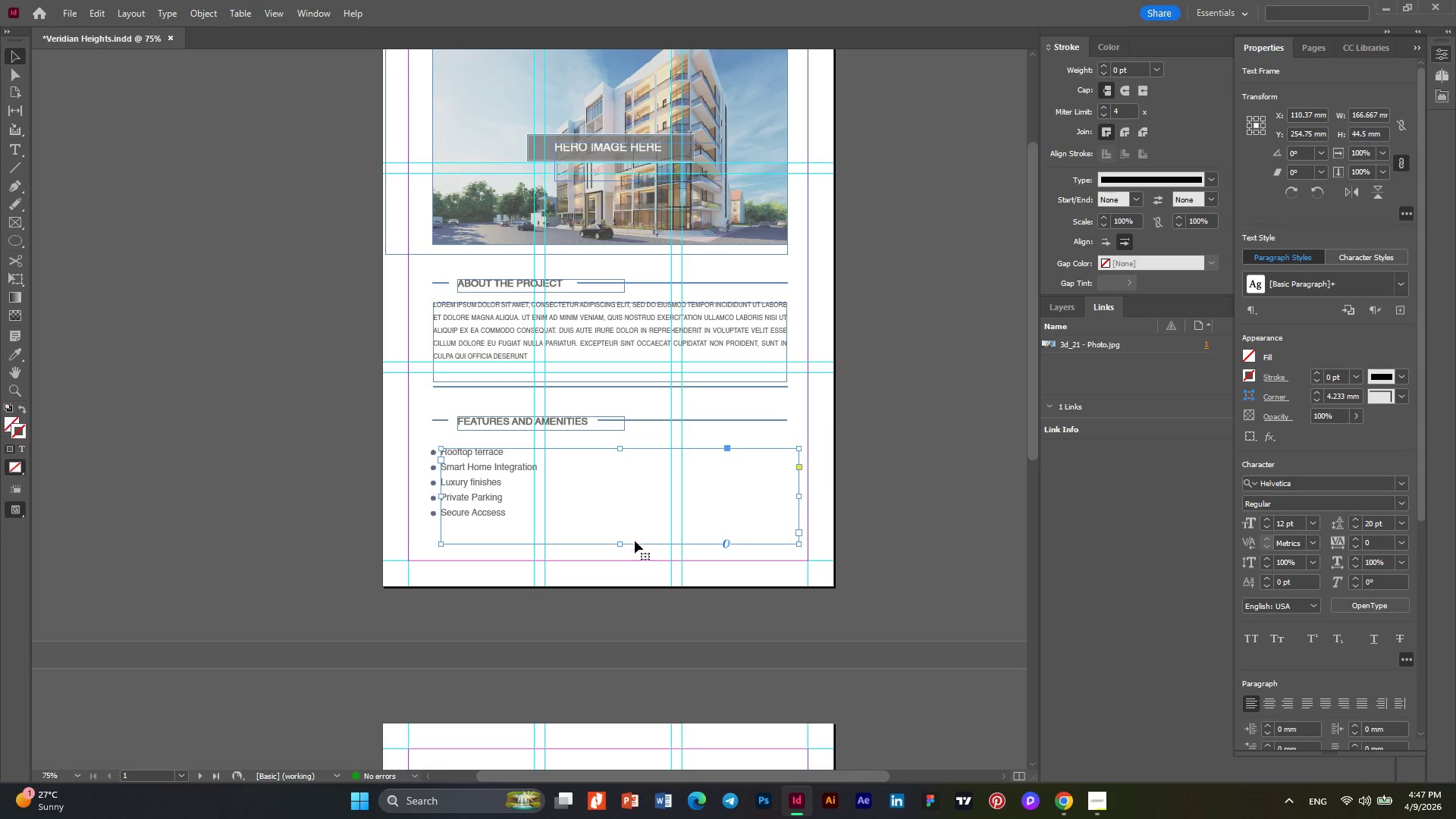 
left_click([635, 527])
 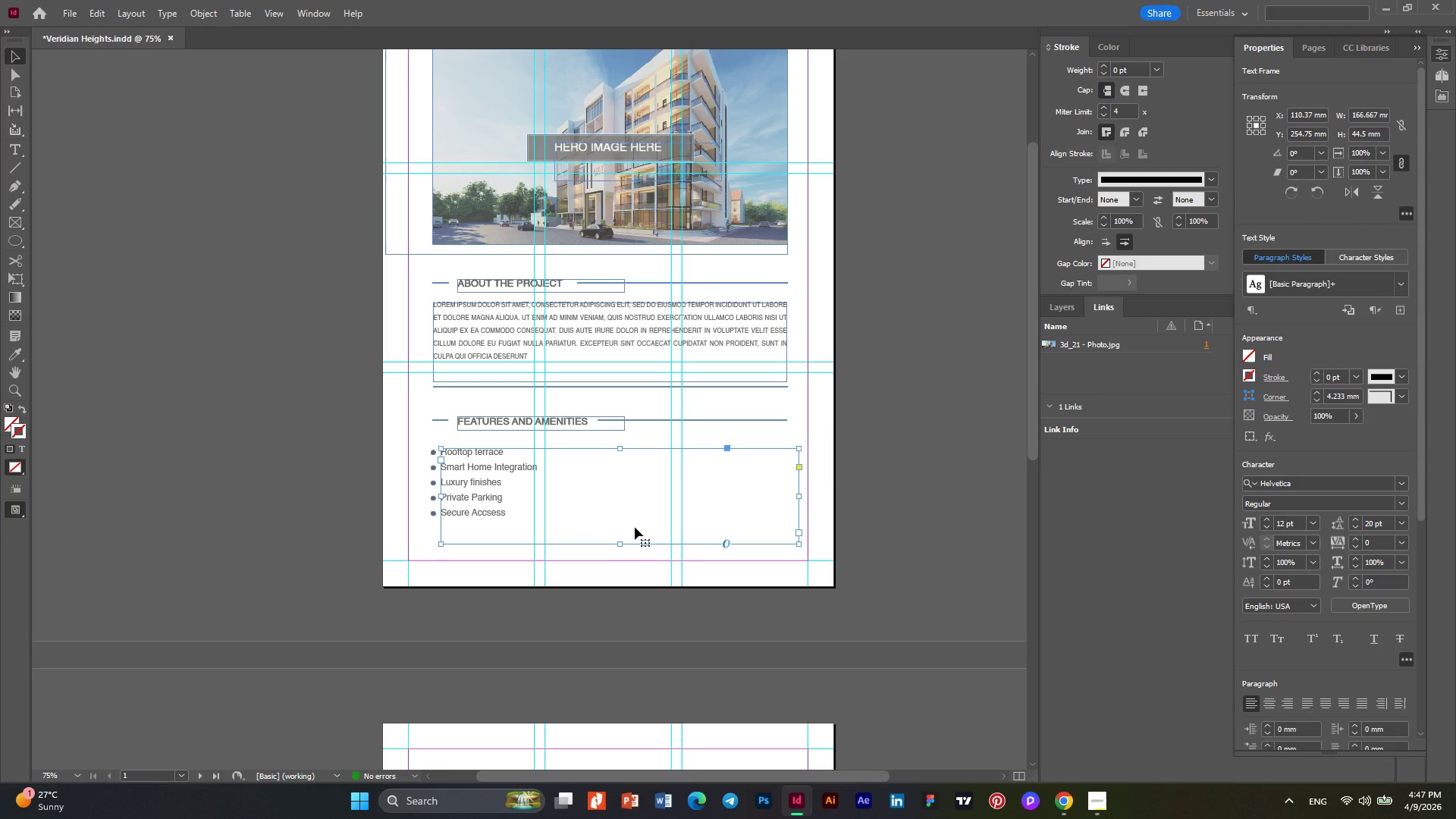 
scroll: coordinate [635, 527], scroll_direction: none, amount: 0.0
 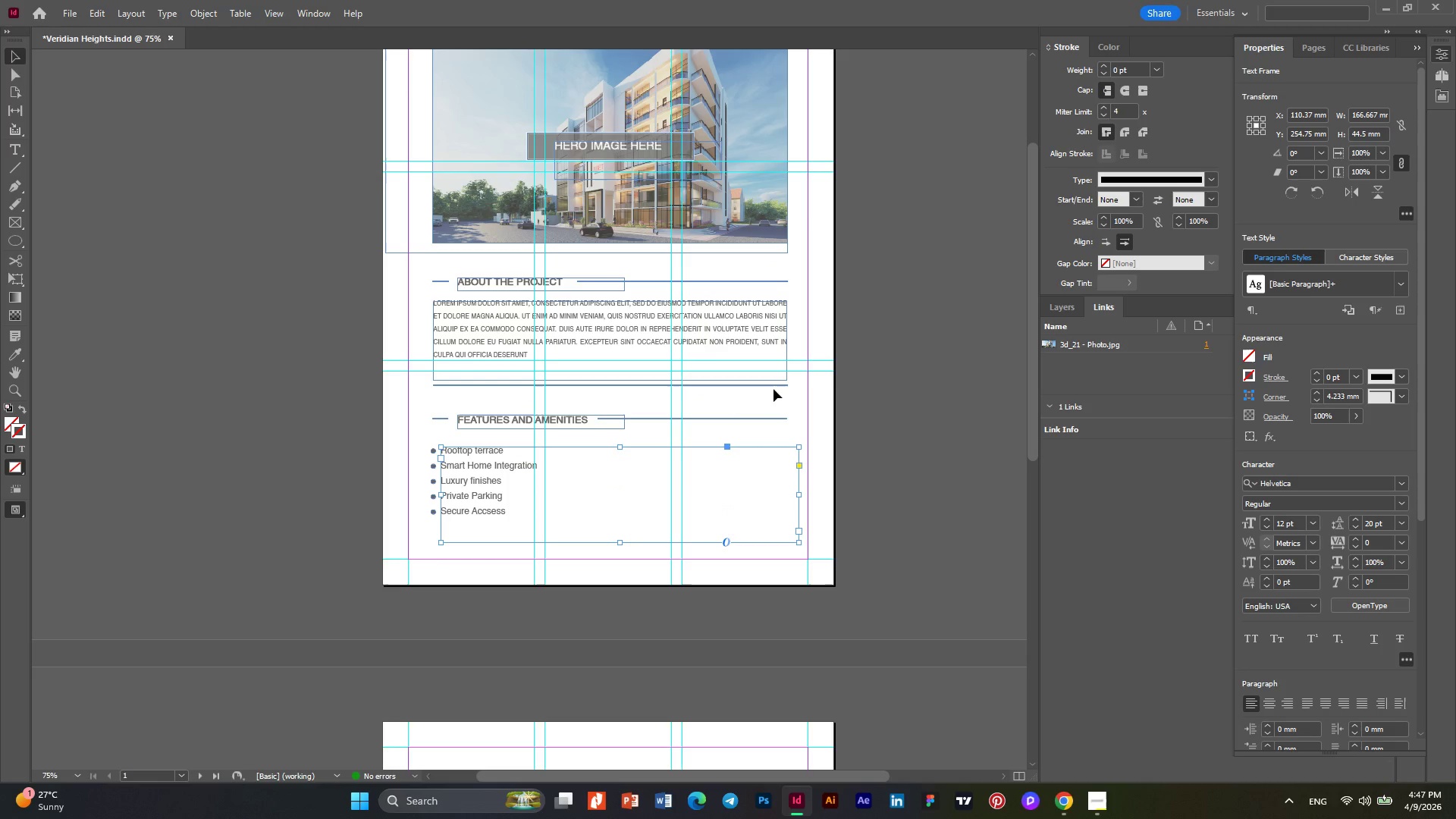 
left_click([774, 389])
 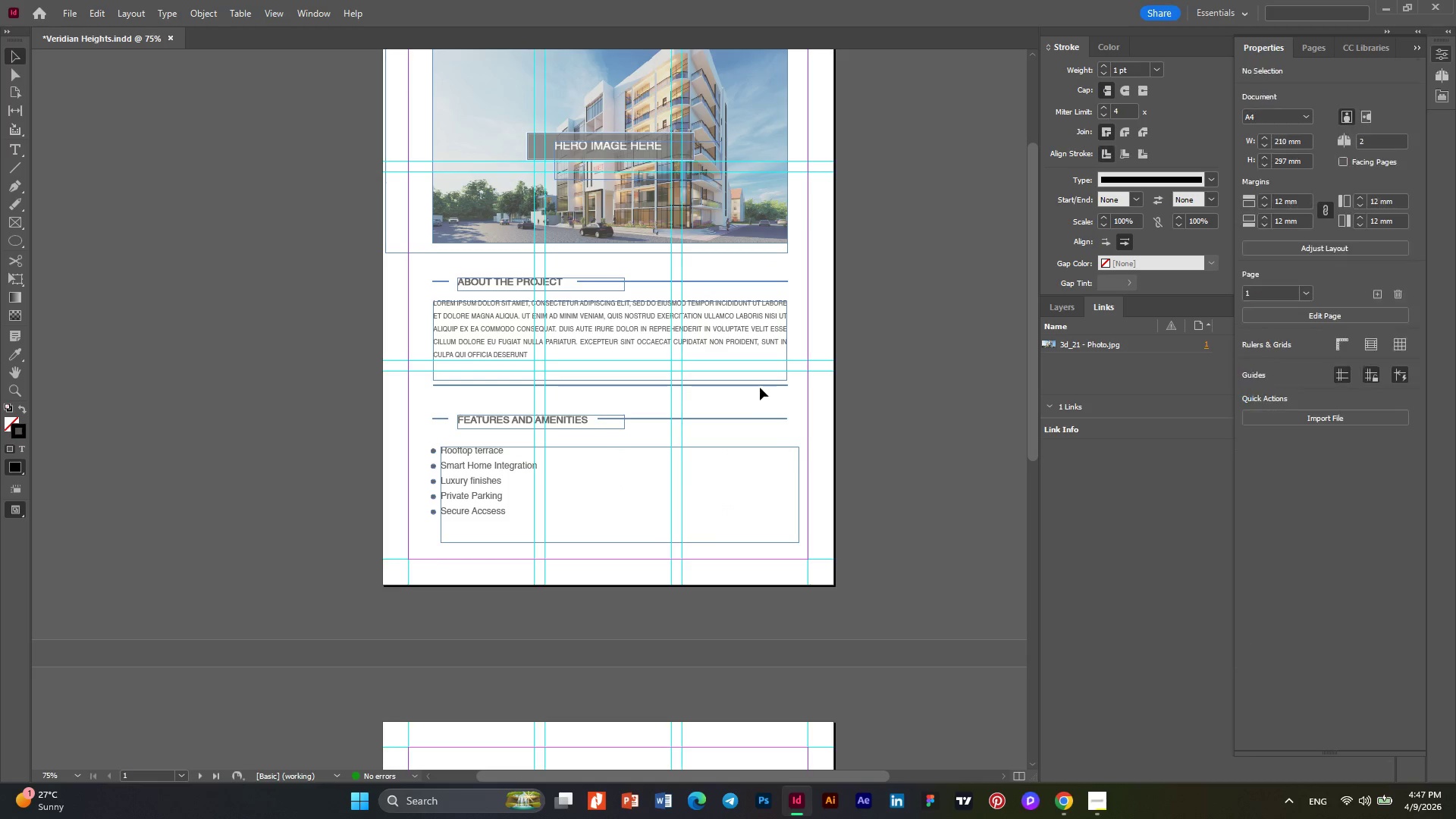 
left_click([760, 388])
 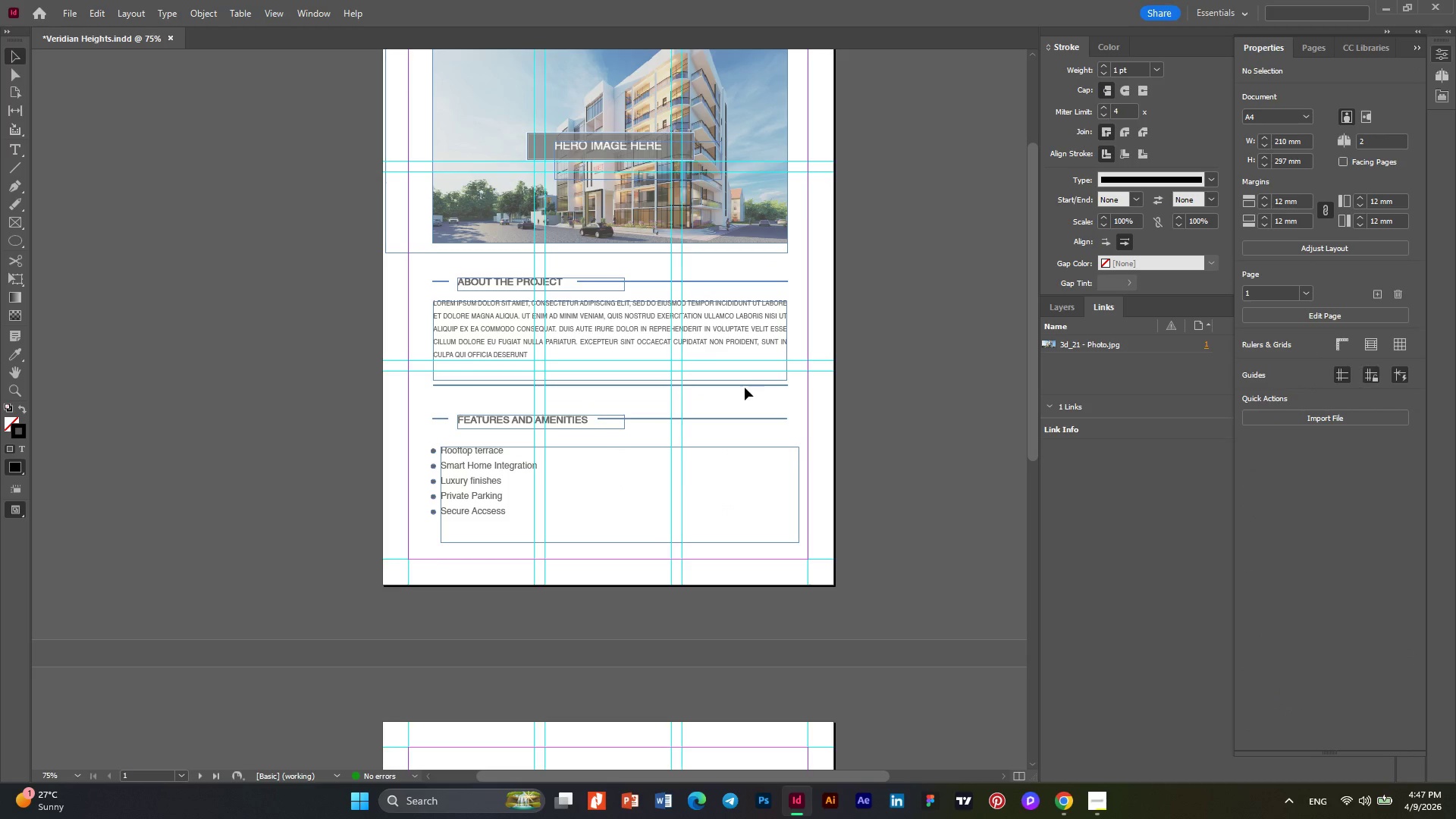 
double_click([745, 384])
 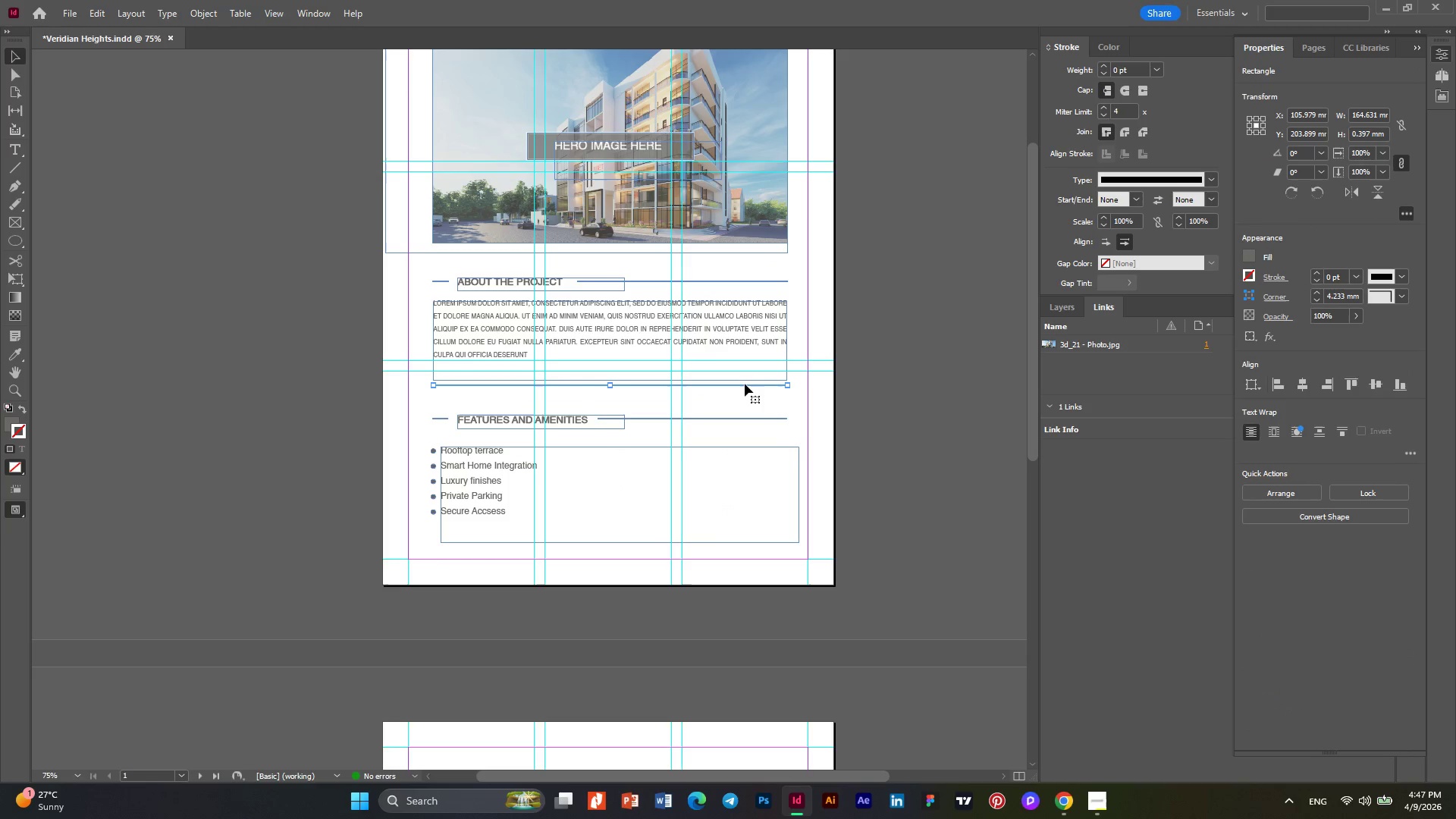 
left_click_drag(start_coordinate=[745, 384], to_coordinate=[739, 558])
 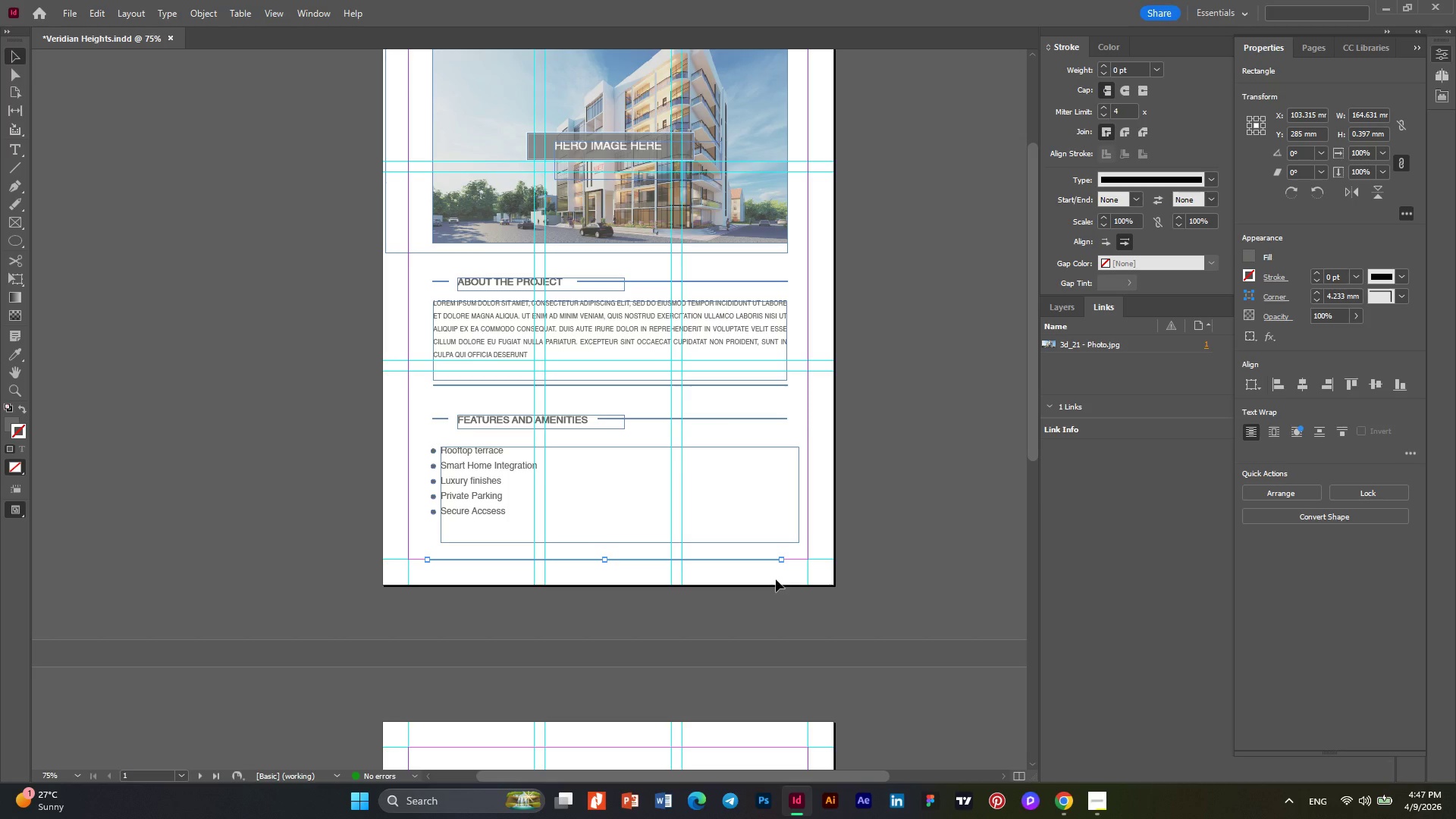 
hold_key(key=AltLeft, duration=4.75)
 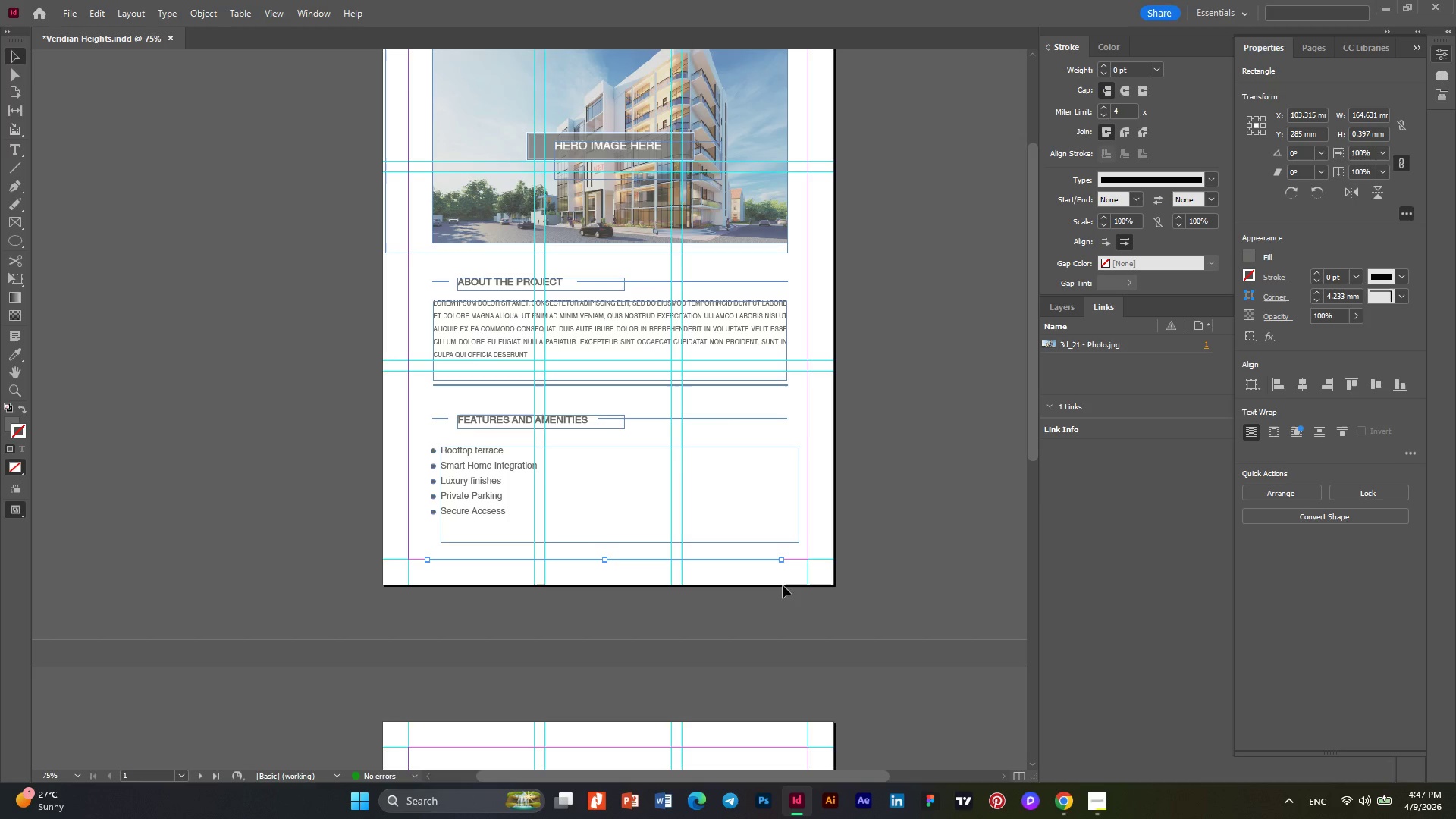 
key(ArrowRight)
 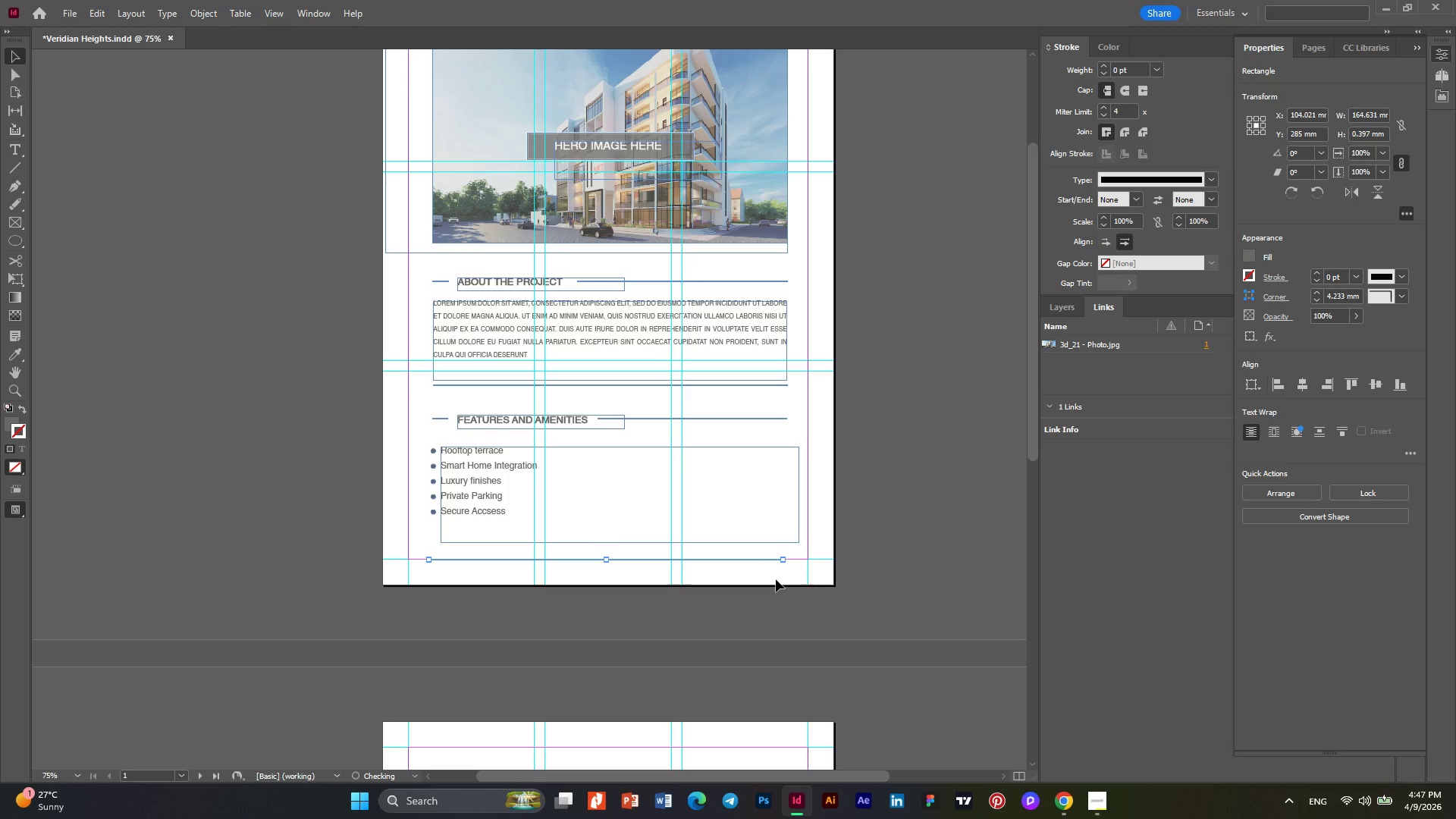 
key(ArrowRight)
 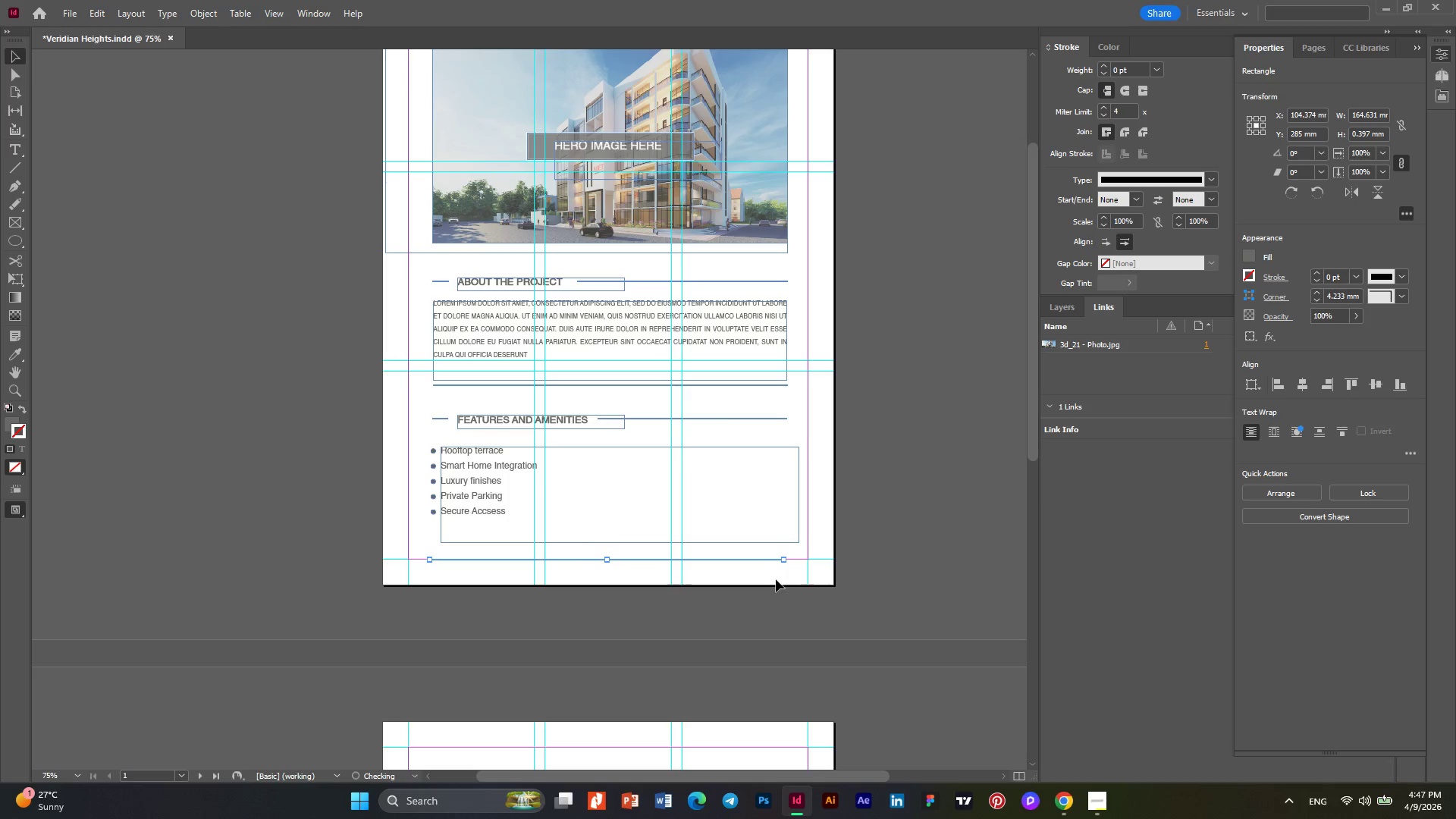 
key(ArrowRight)
 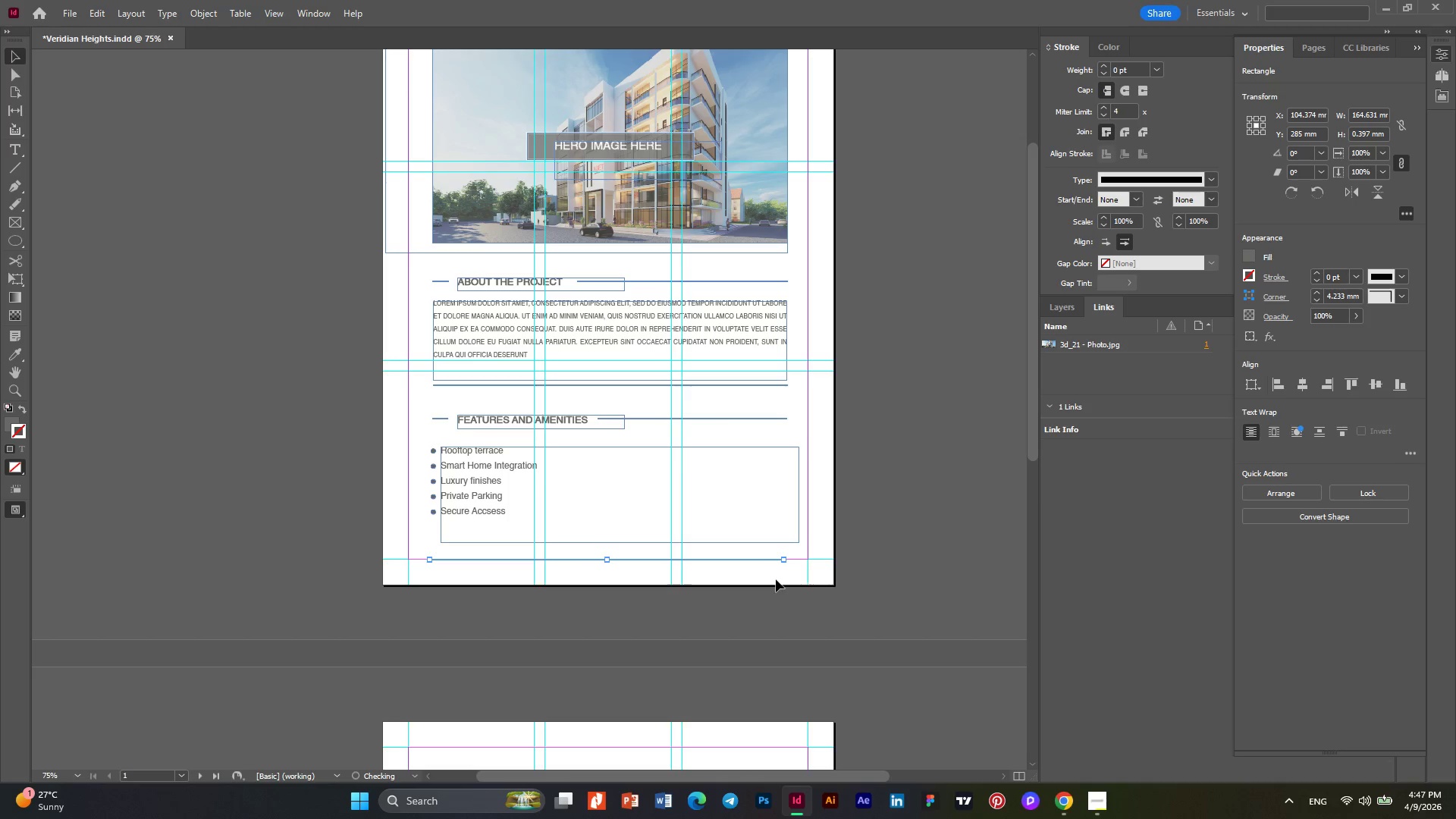 
key(ArrowRight)
 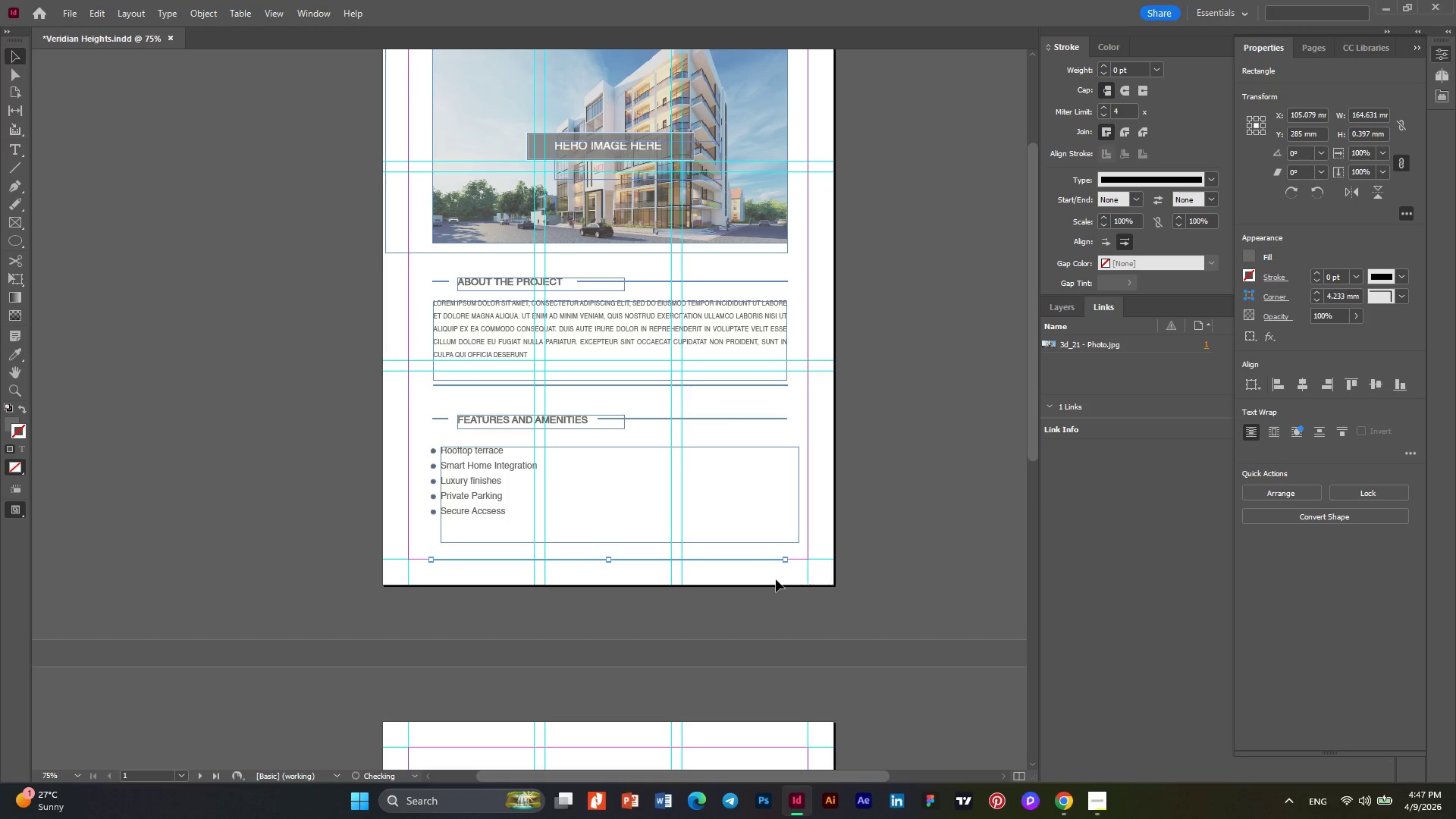 
key(ArrowRight)
 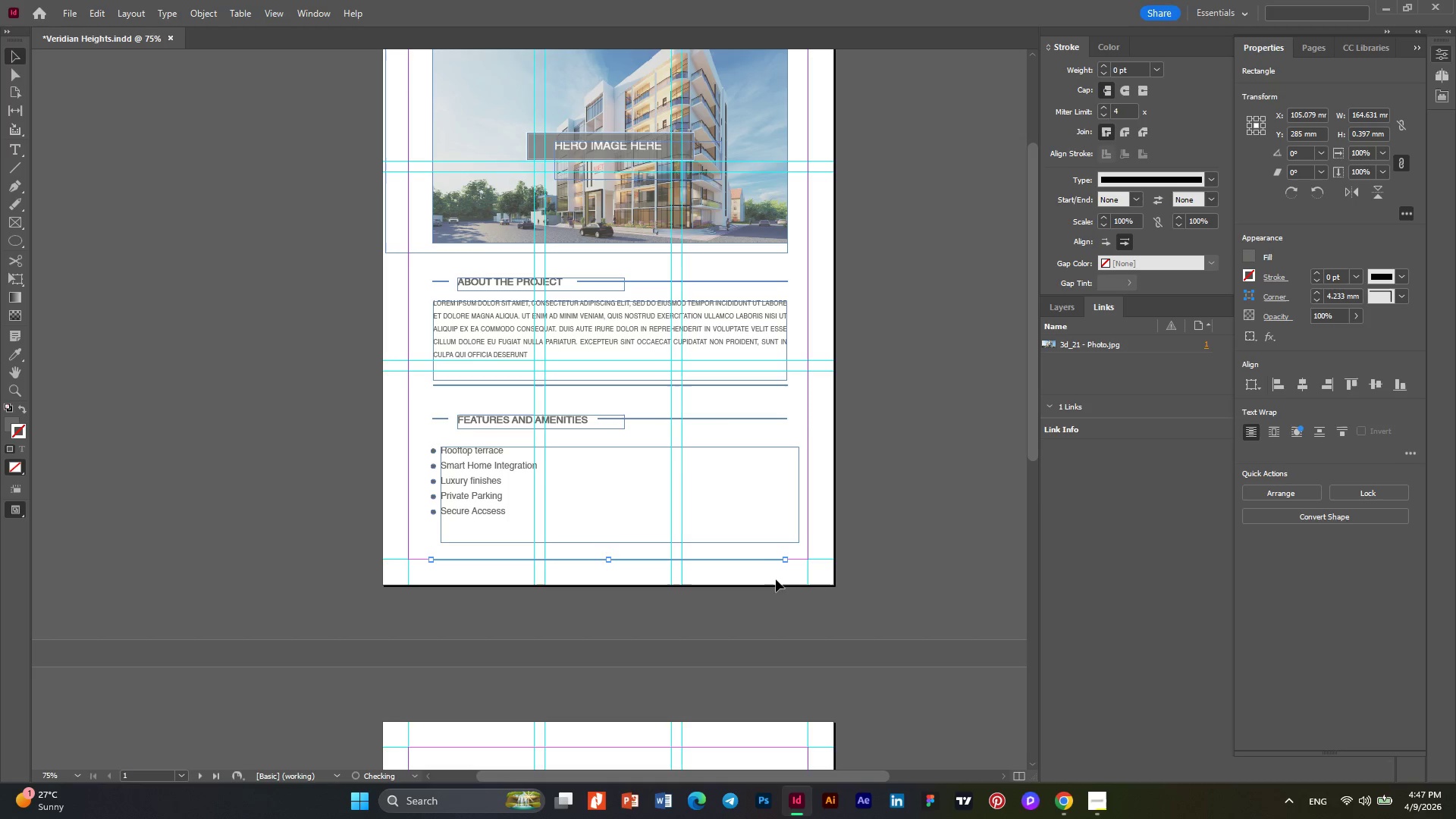 
key(ArrowRight)
 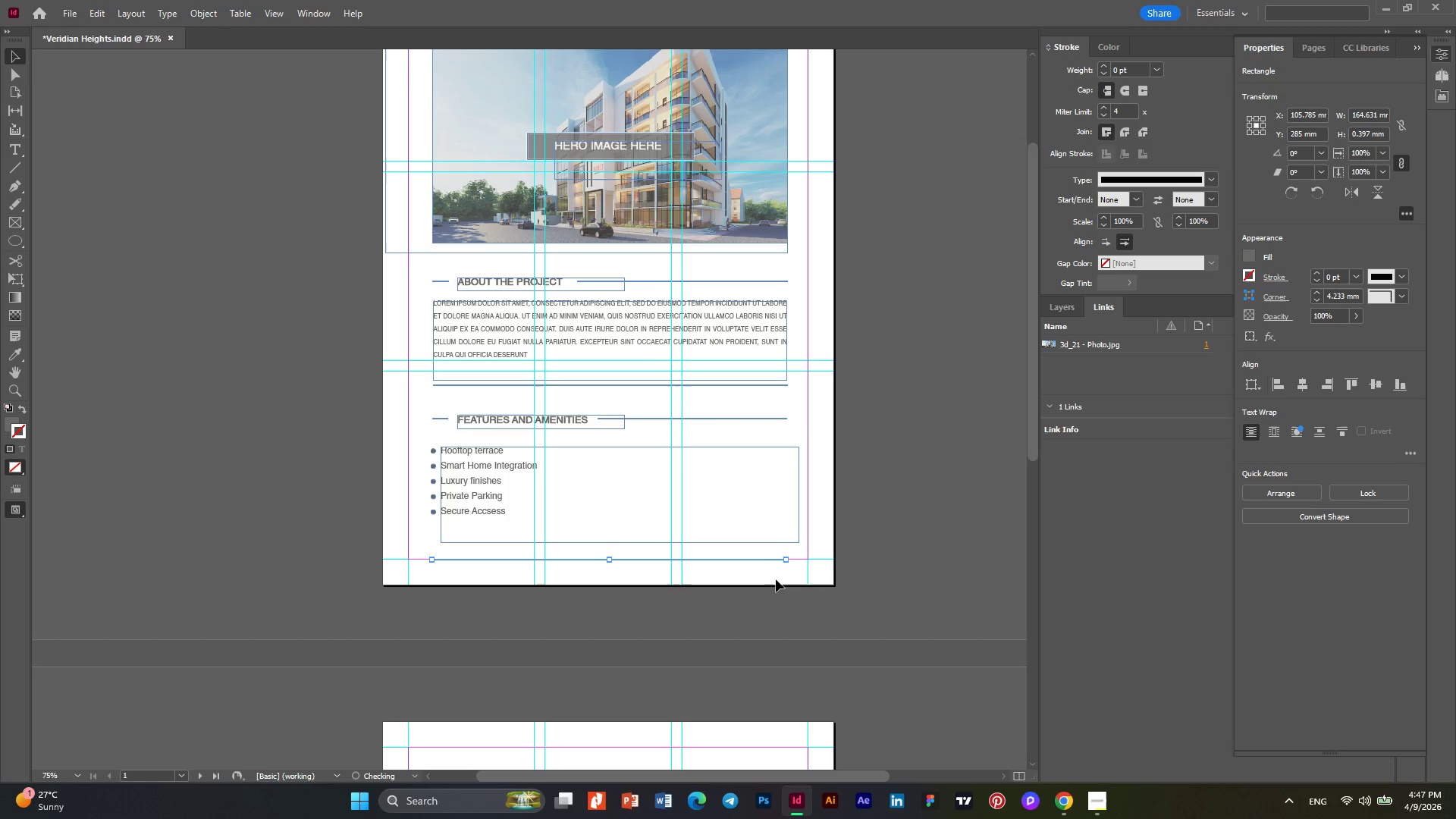 
key(ArrowRight)
 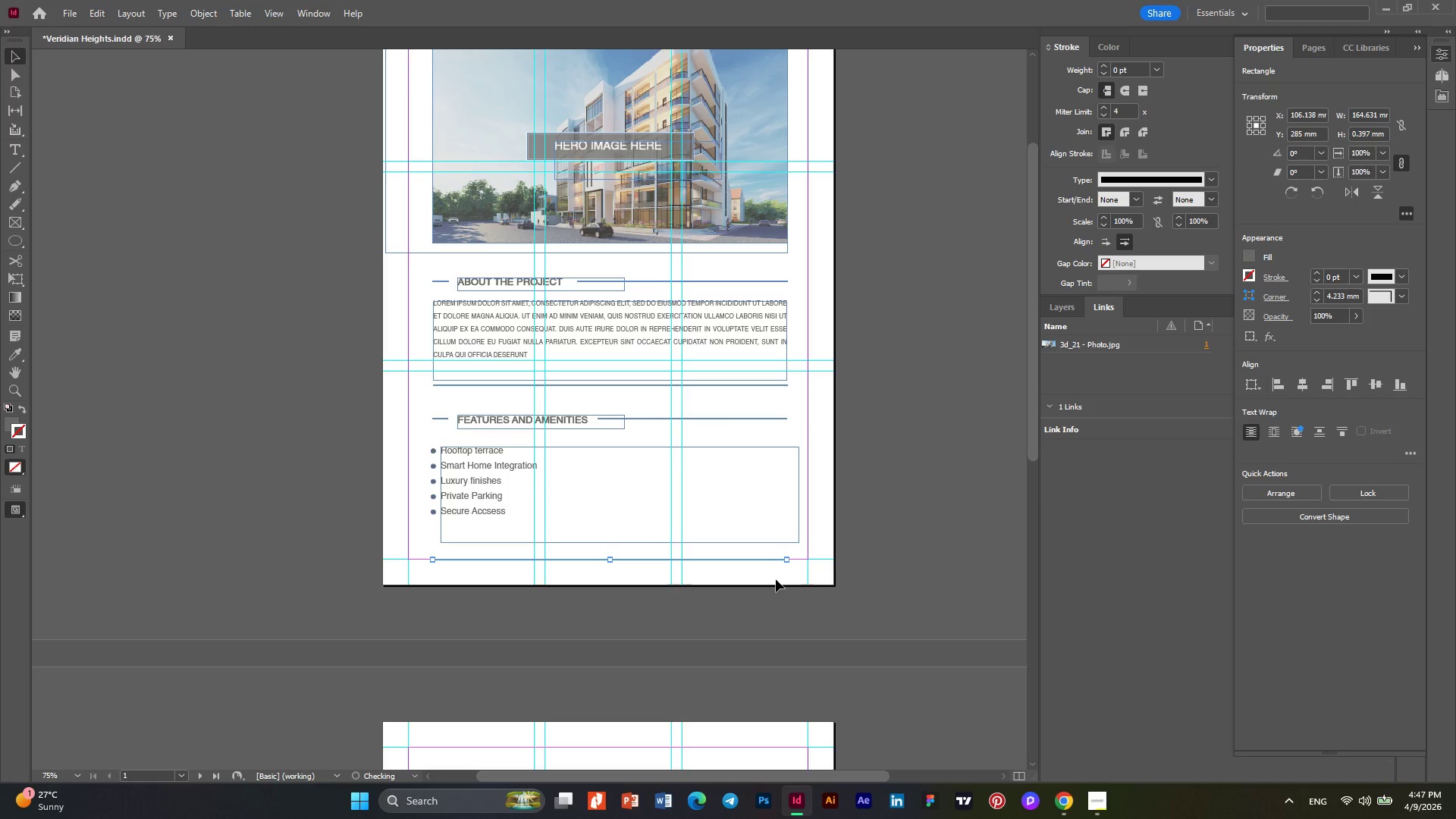 
key(ArrowRight)
 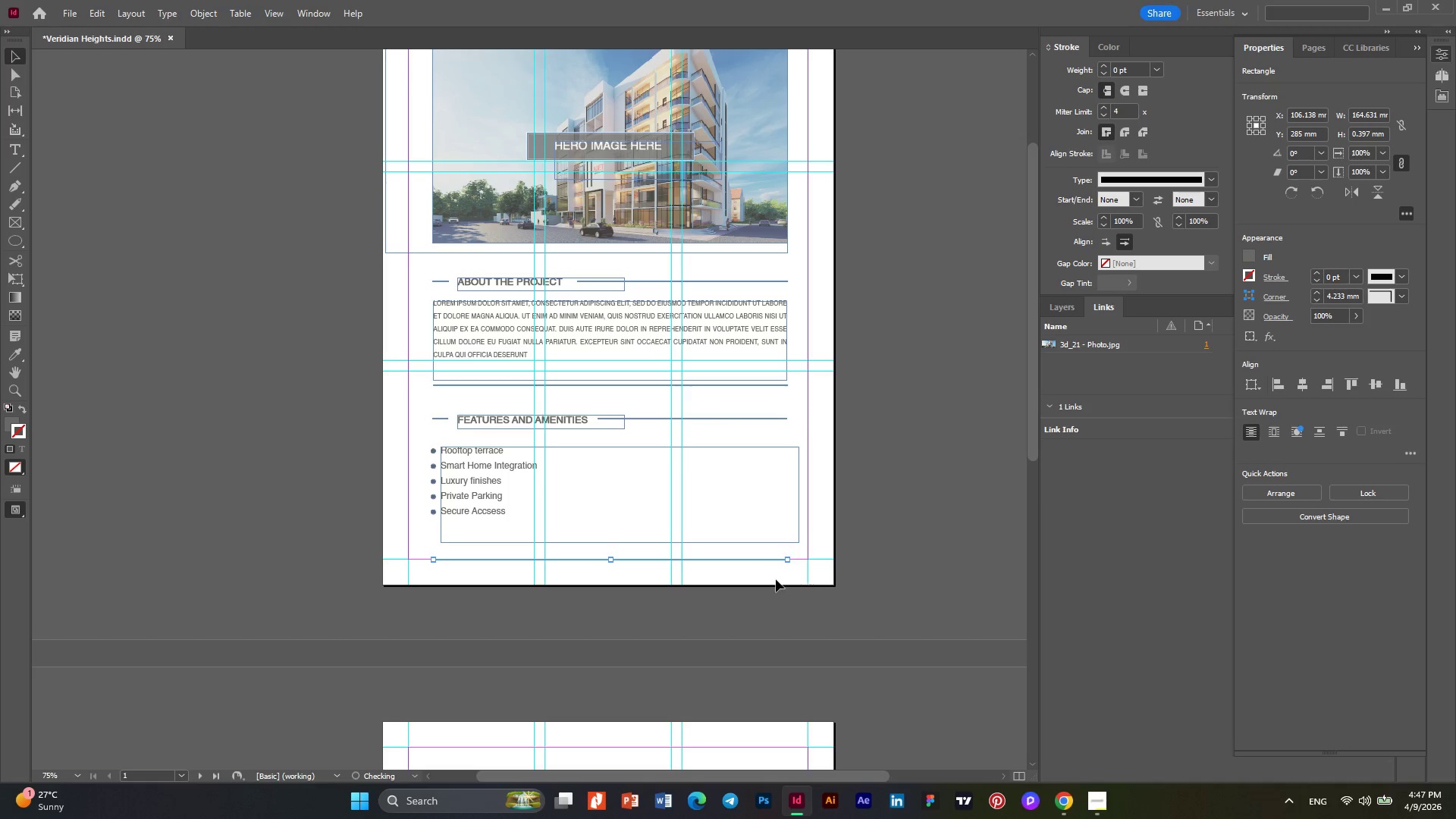 
key(ArrowRight)
 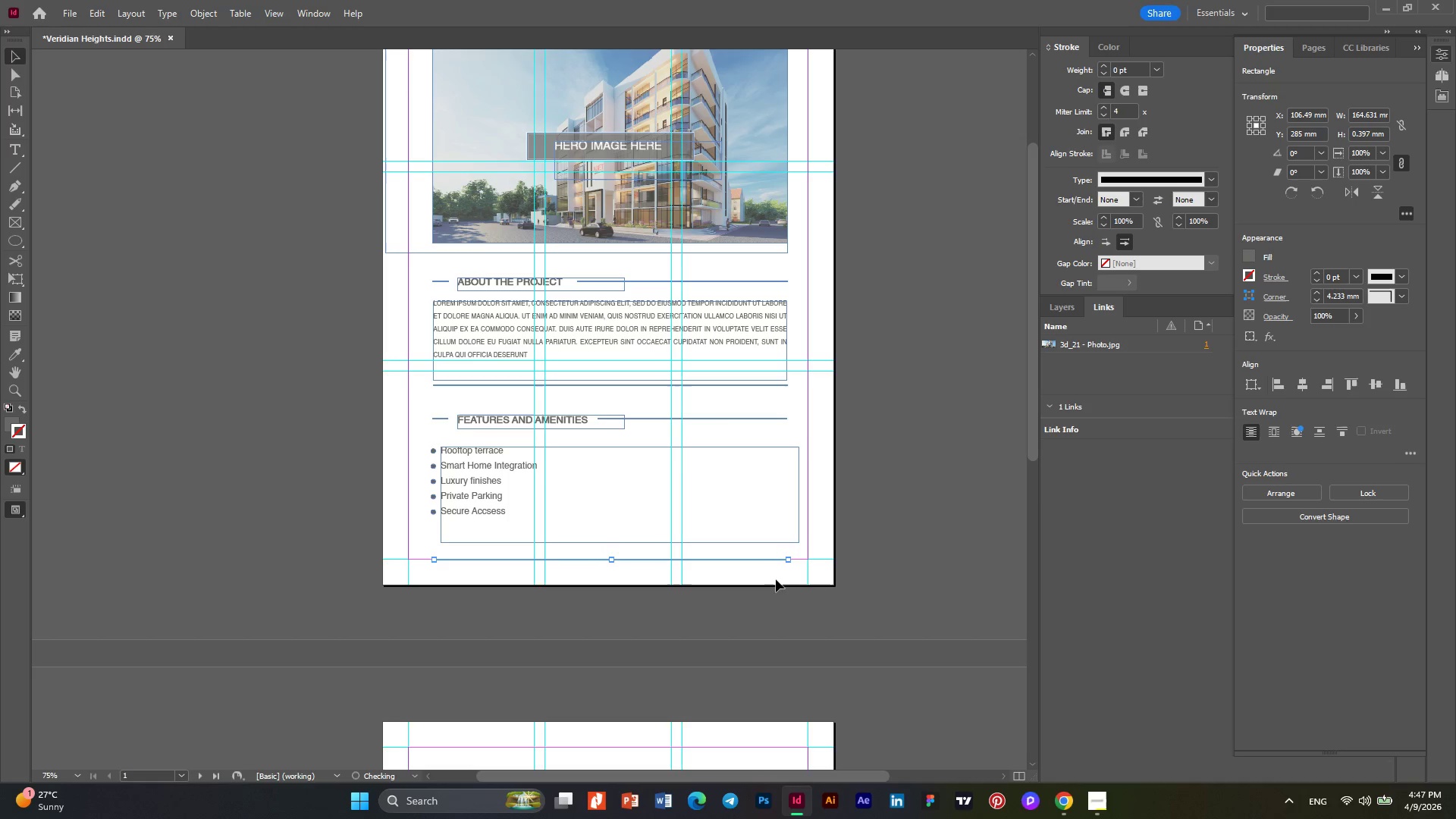 
key(ArrowRight)
 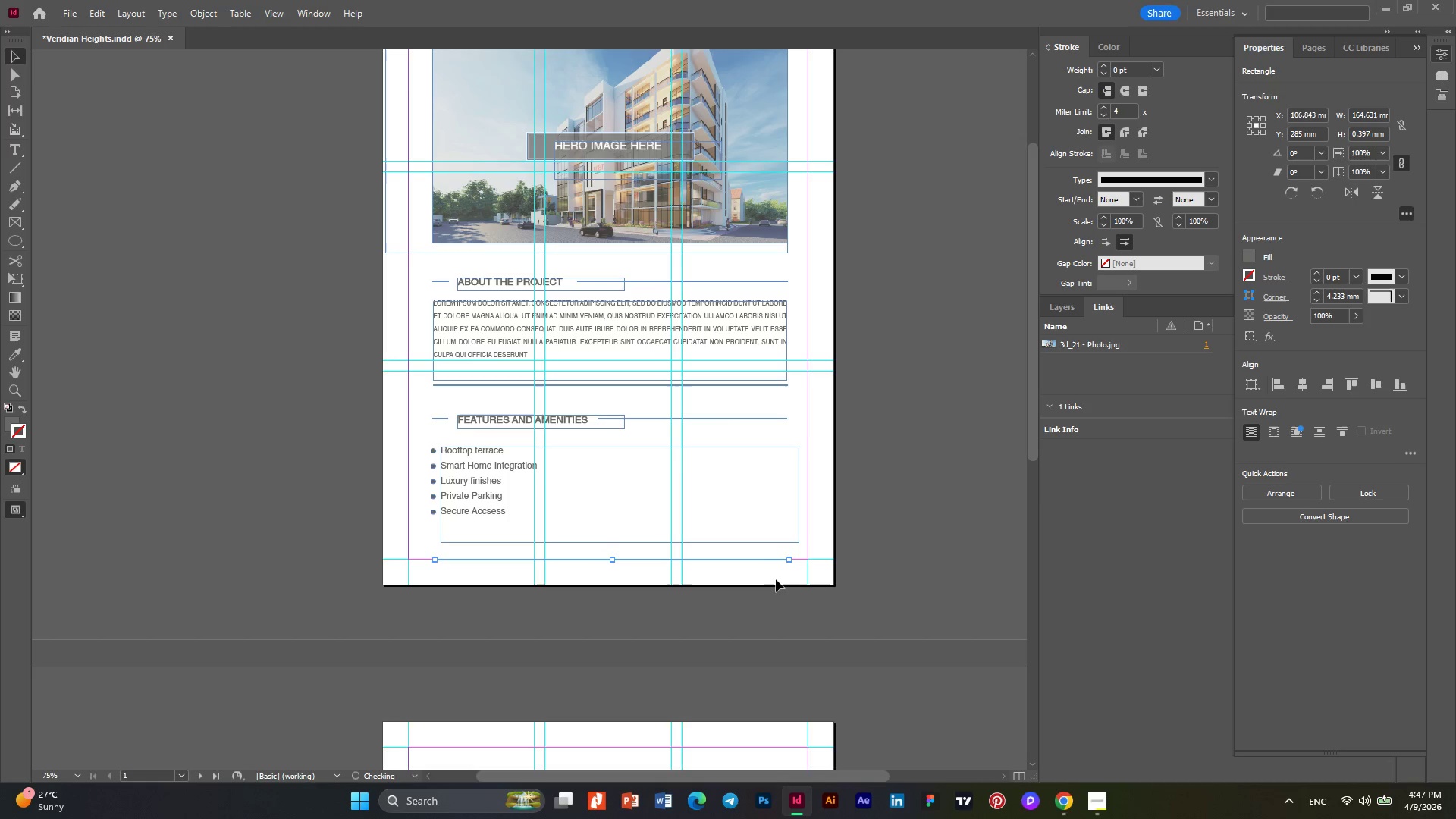 
key(ArrowRight)
 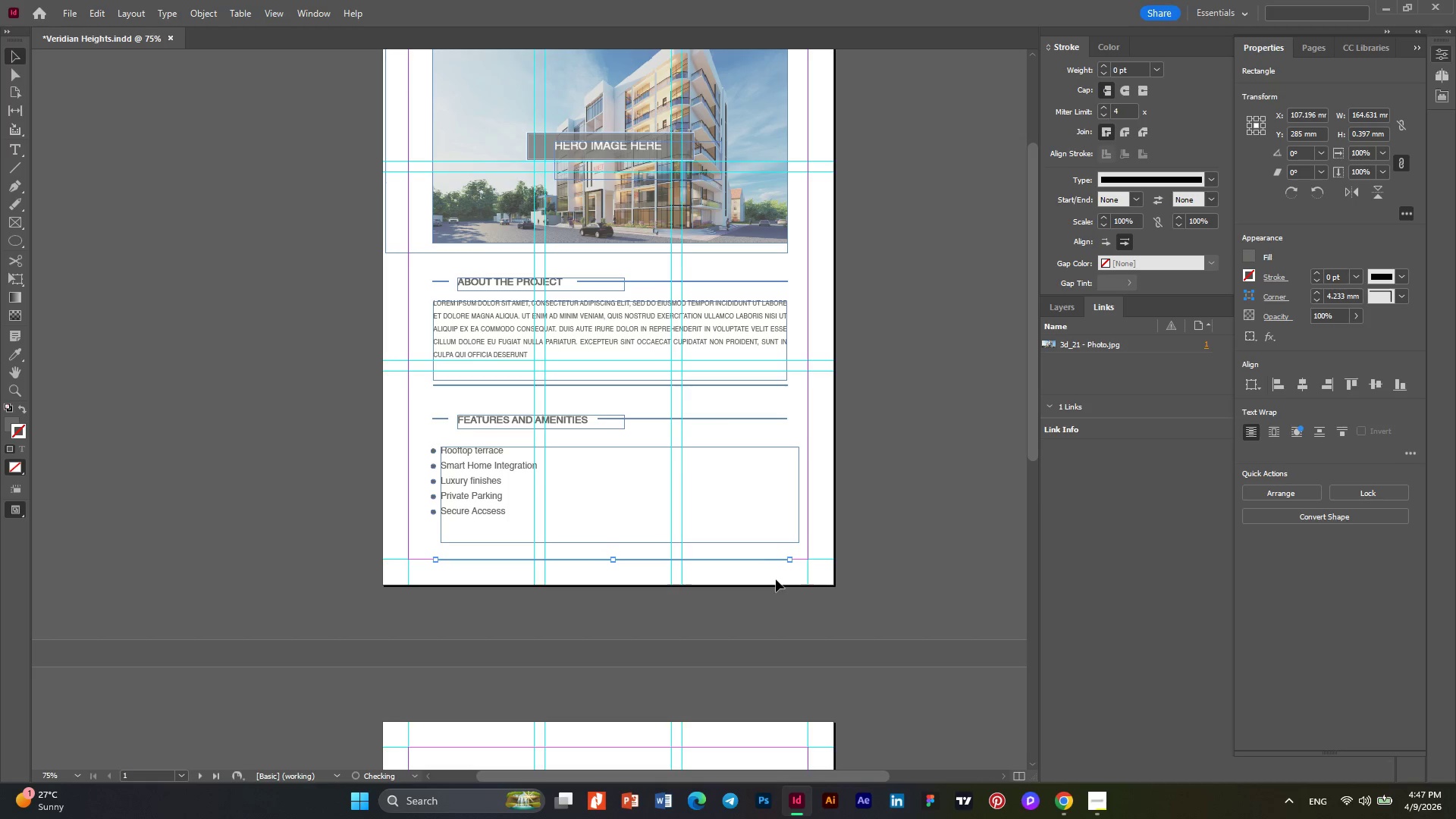 
key(ArrowRight)
 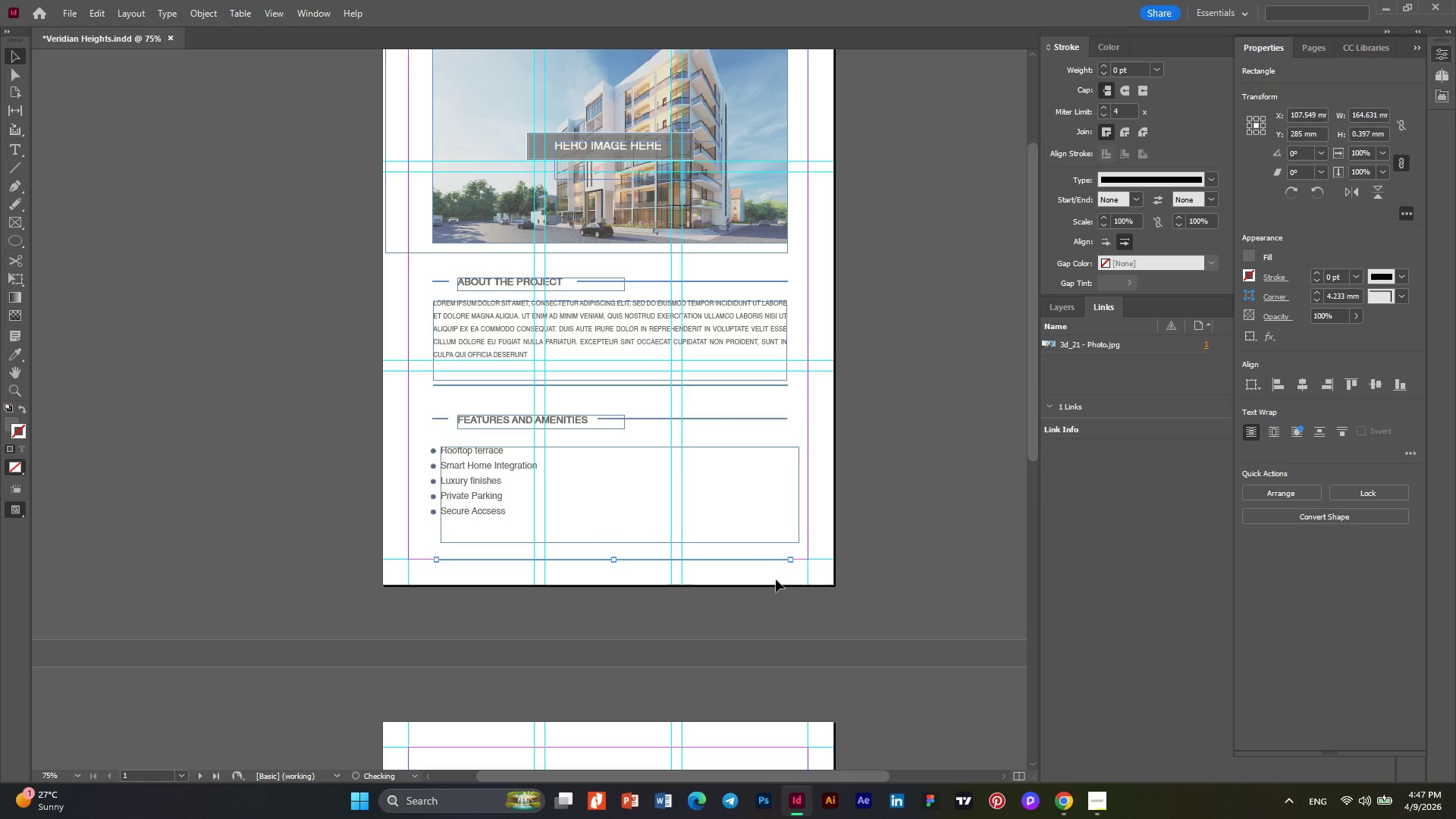 
key(ArrowRight)
 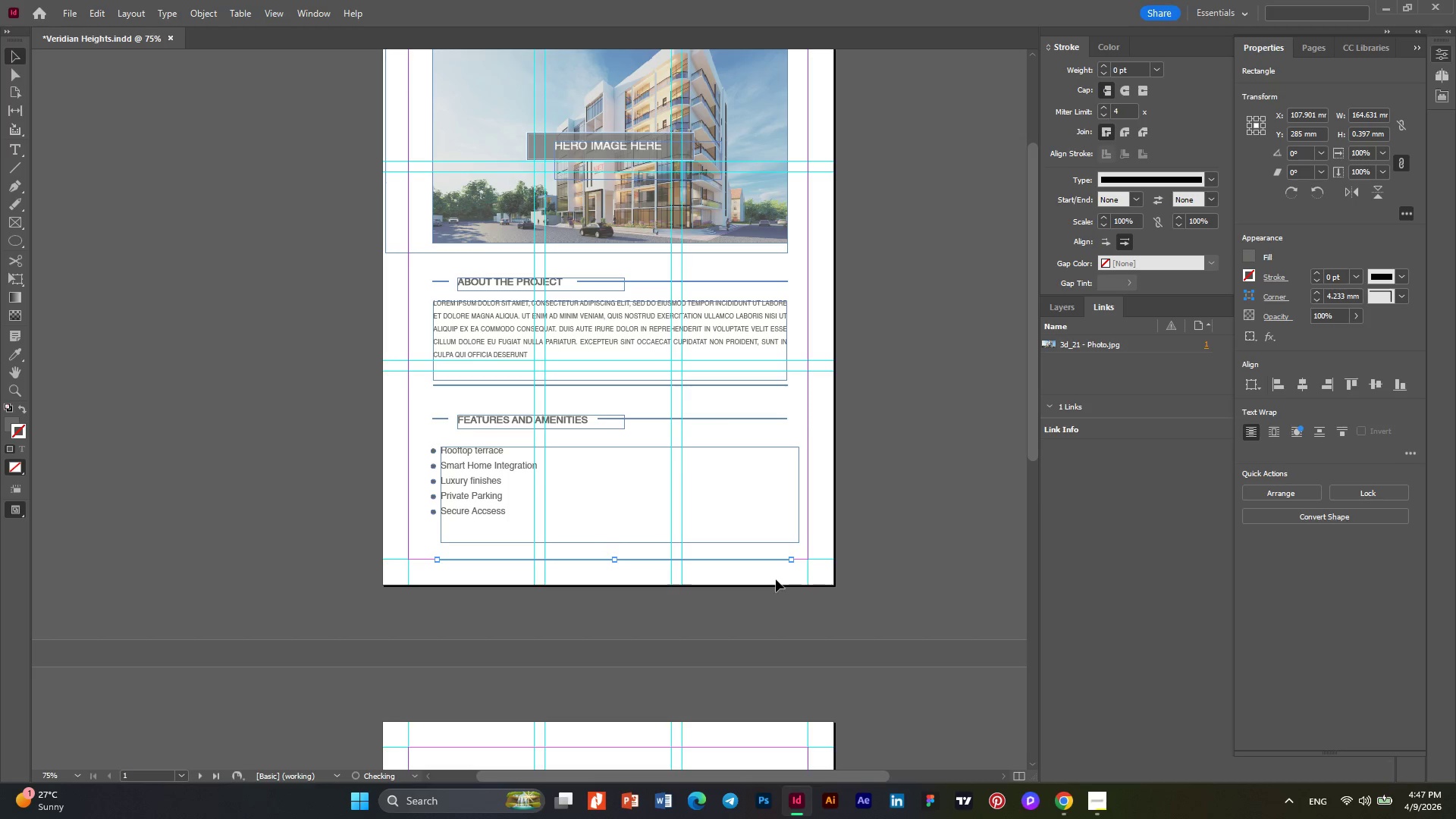 
key(ArrowRight)
 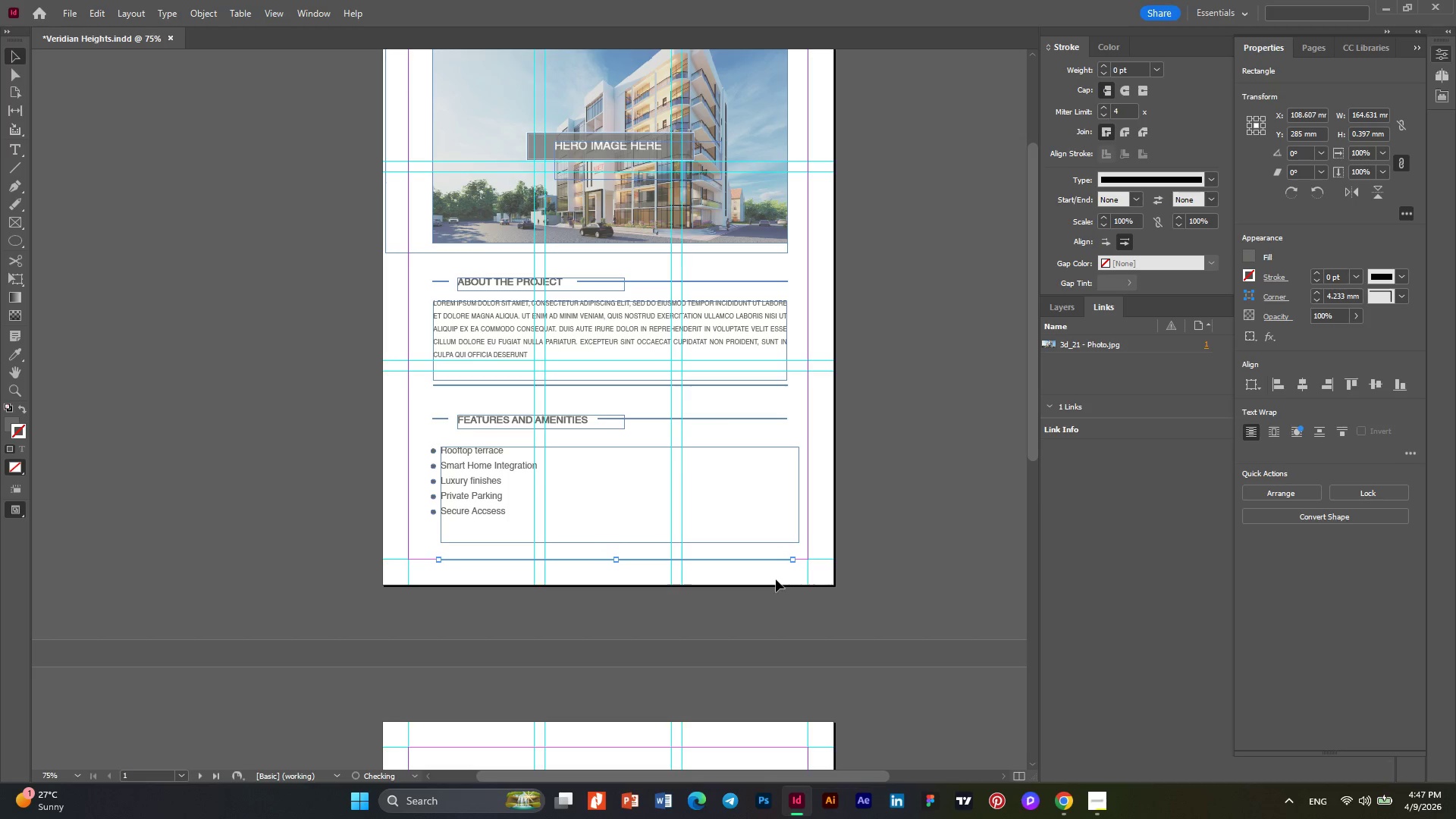 
key(ArrowRight)
 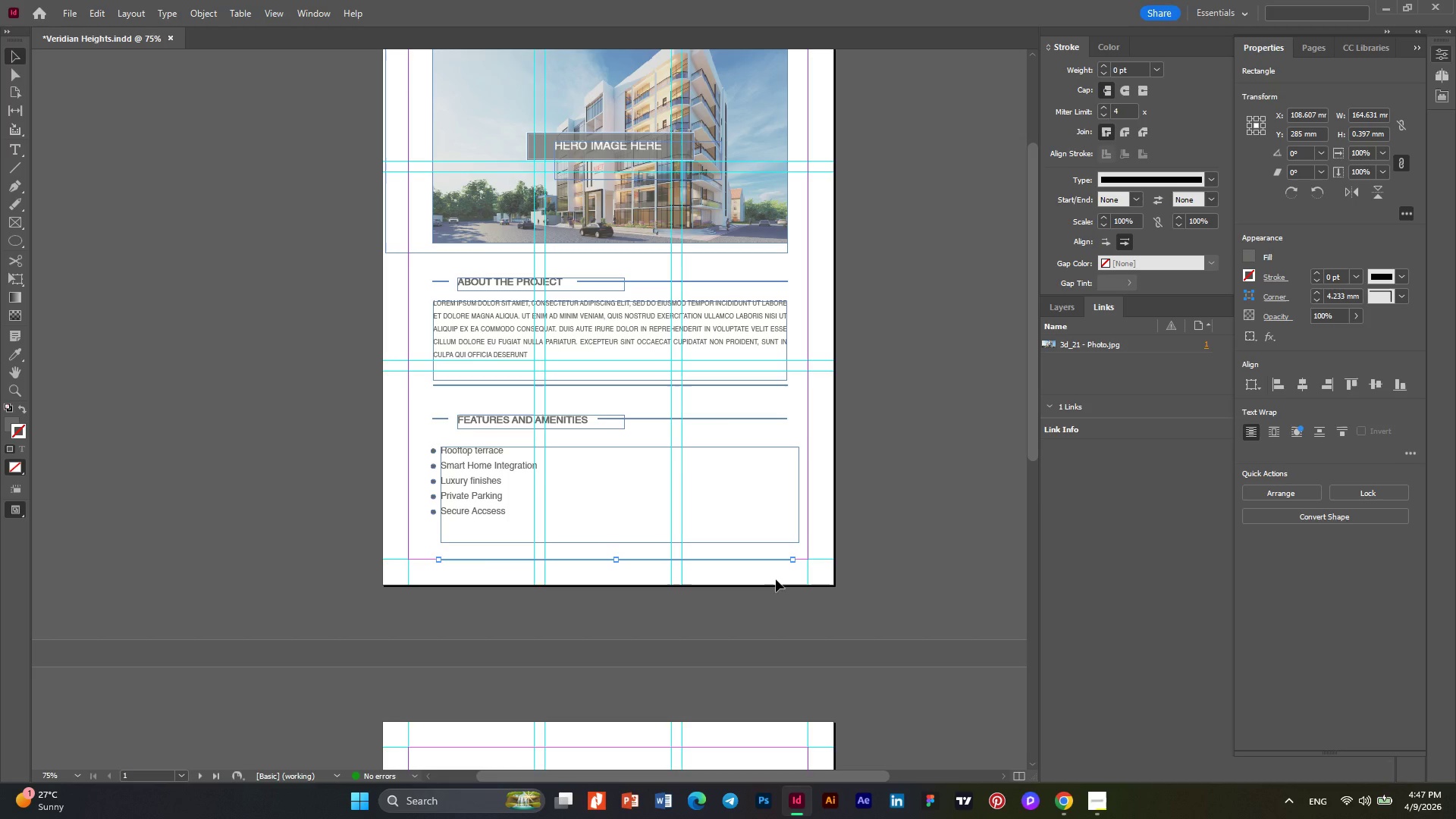 
hold_key(key=AltLeft, duration=0.95)
scroll: coordinate [554, 560], scroll_direction: up, amount: 2.0
 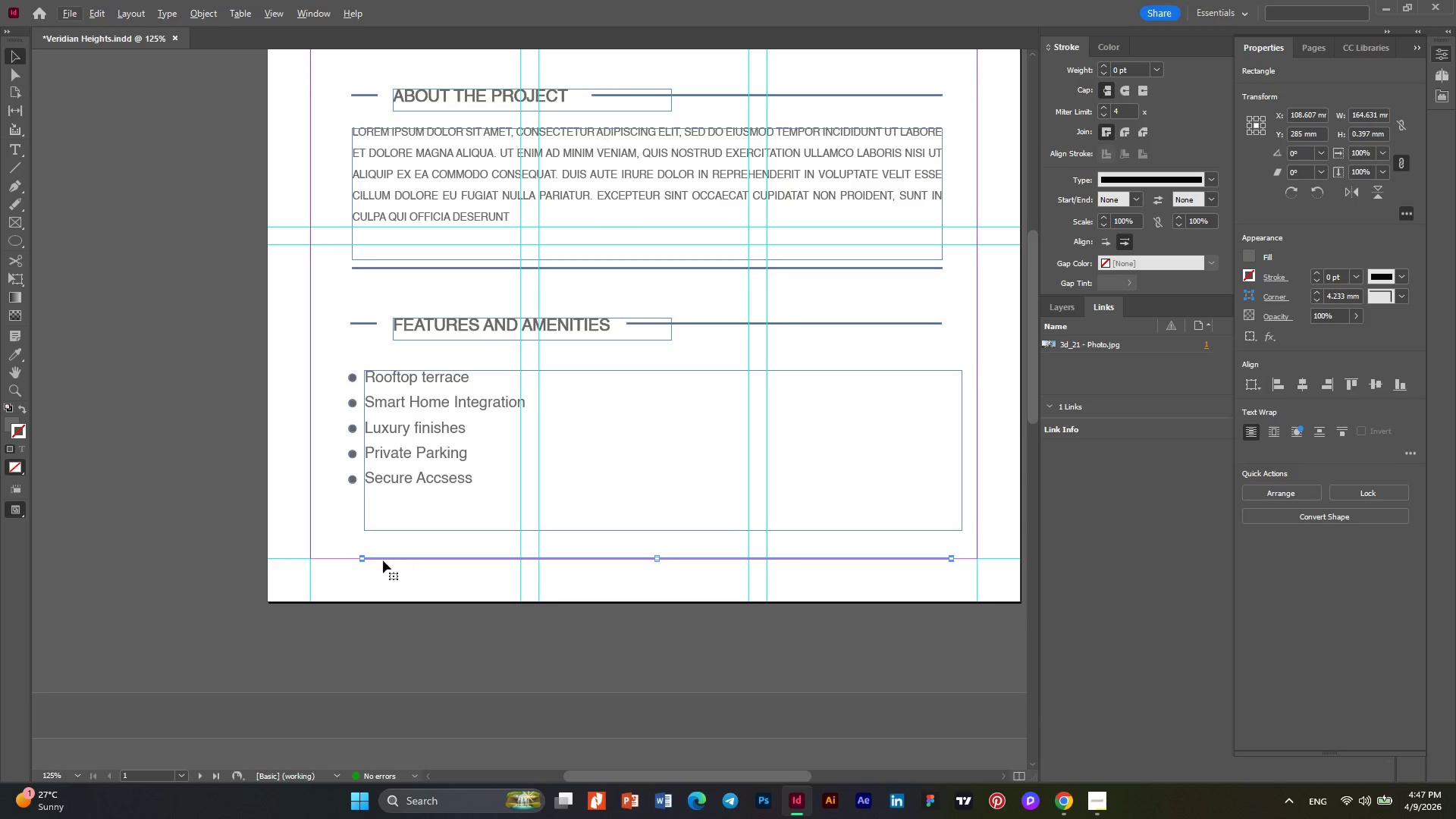 
hold_key(key=AltLeft, duration=0.42)
 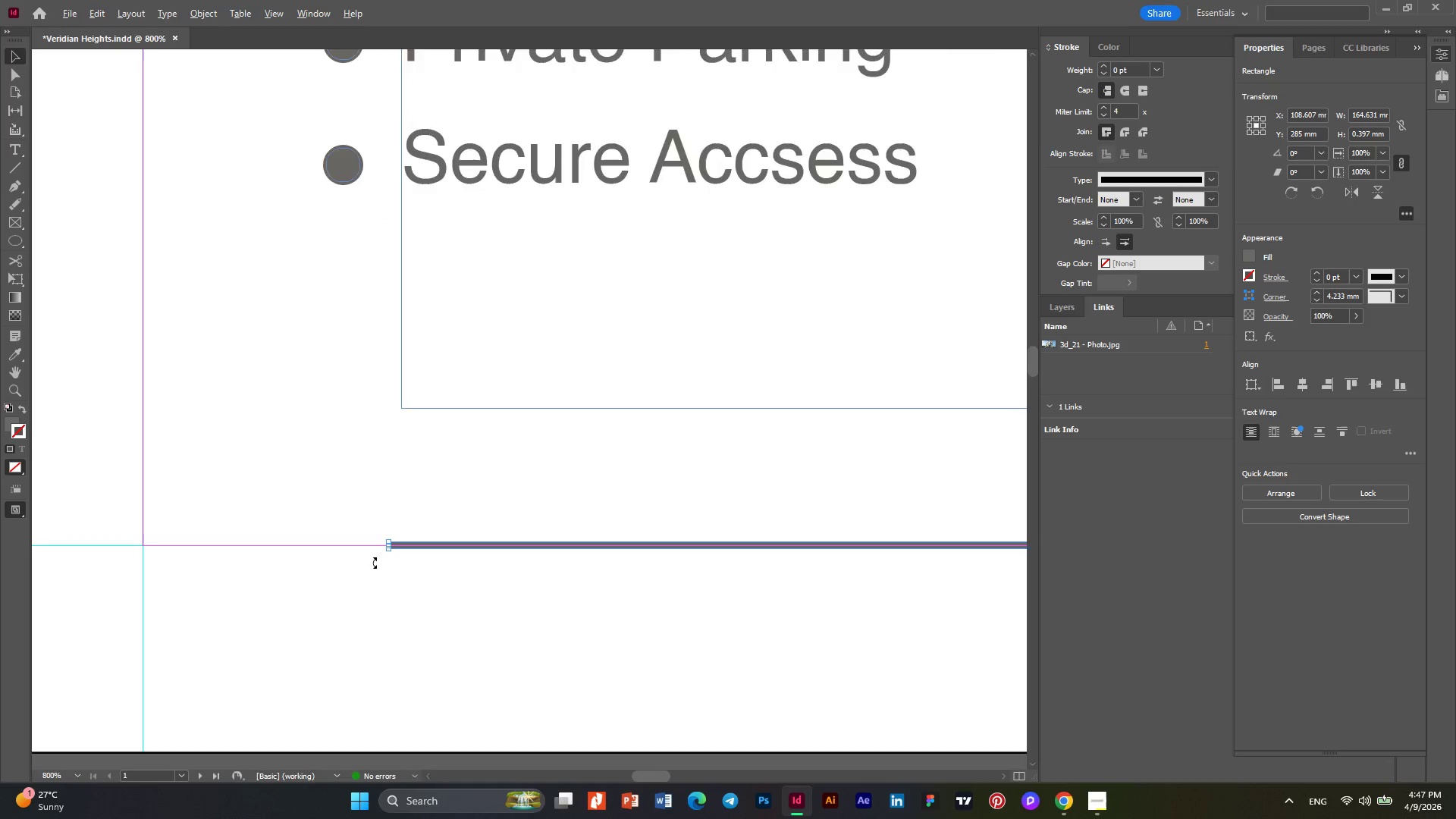 
hold_key(key=AltLeft, duration=0.36)
 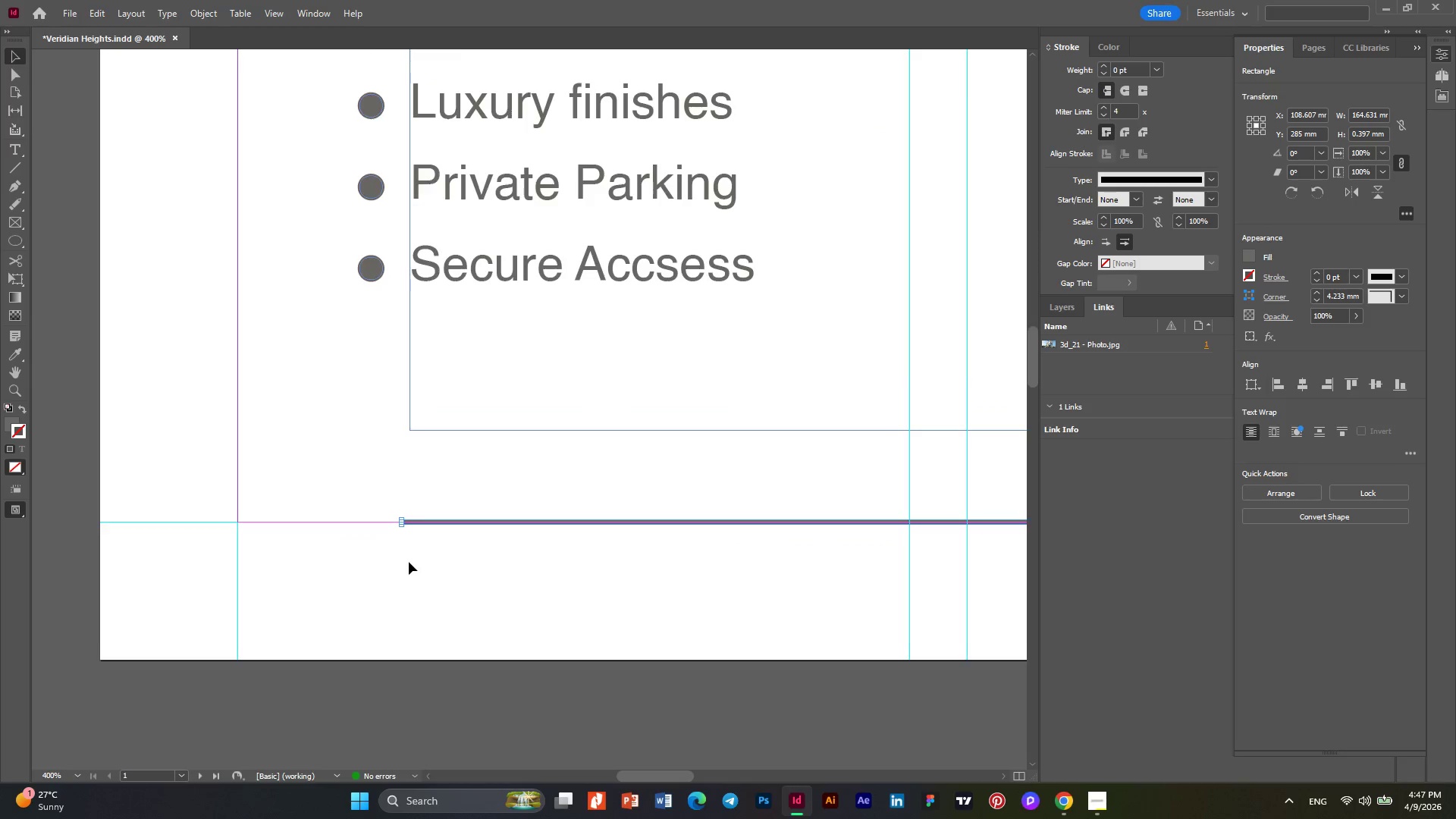 
scroll: coordinate [352, 563], scroll_direction: up, amount: 4.0
 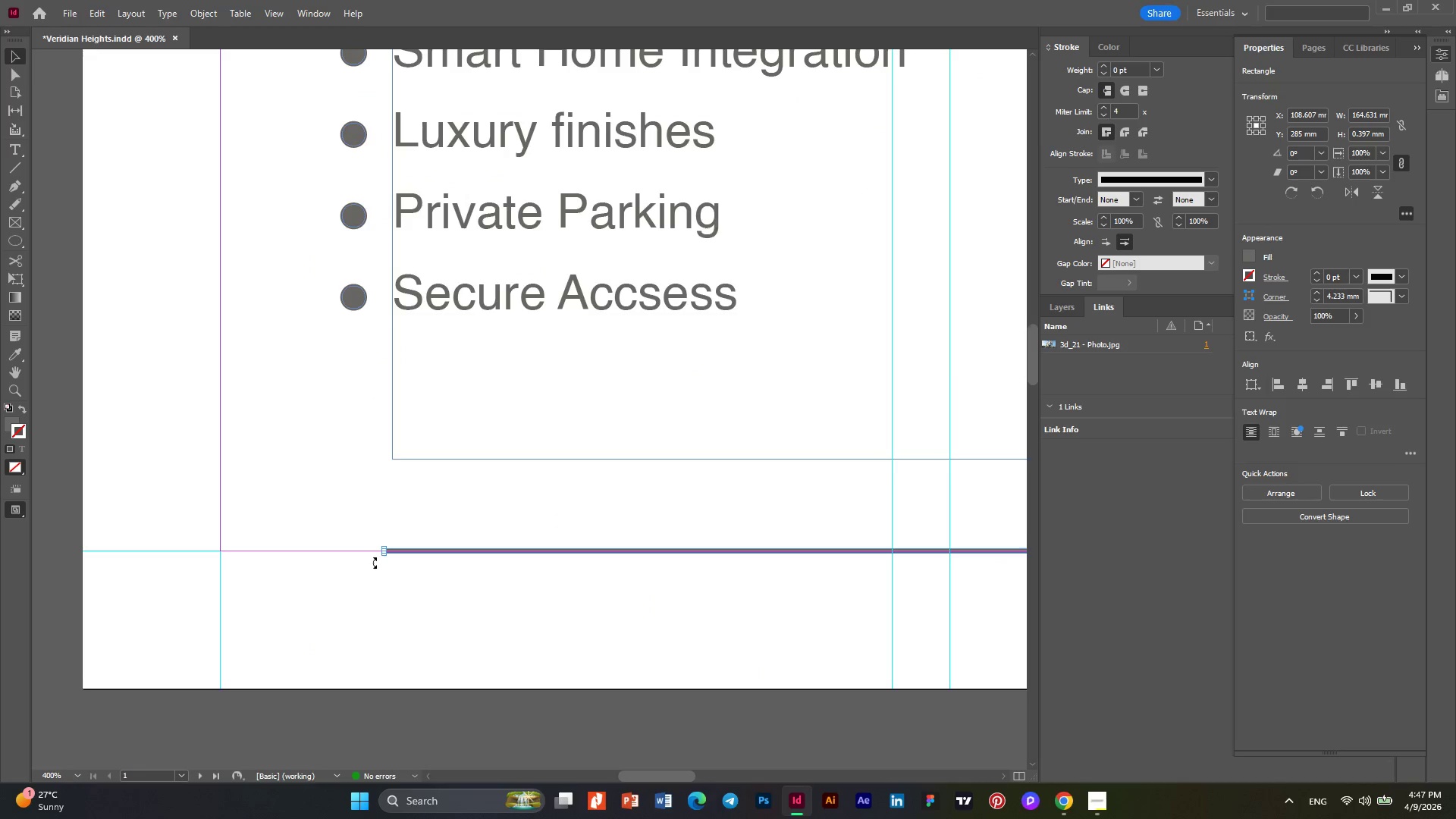 
hold_key(key=AltLeft, duration=0.34)
 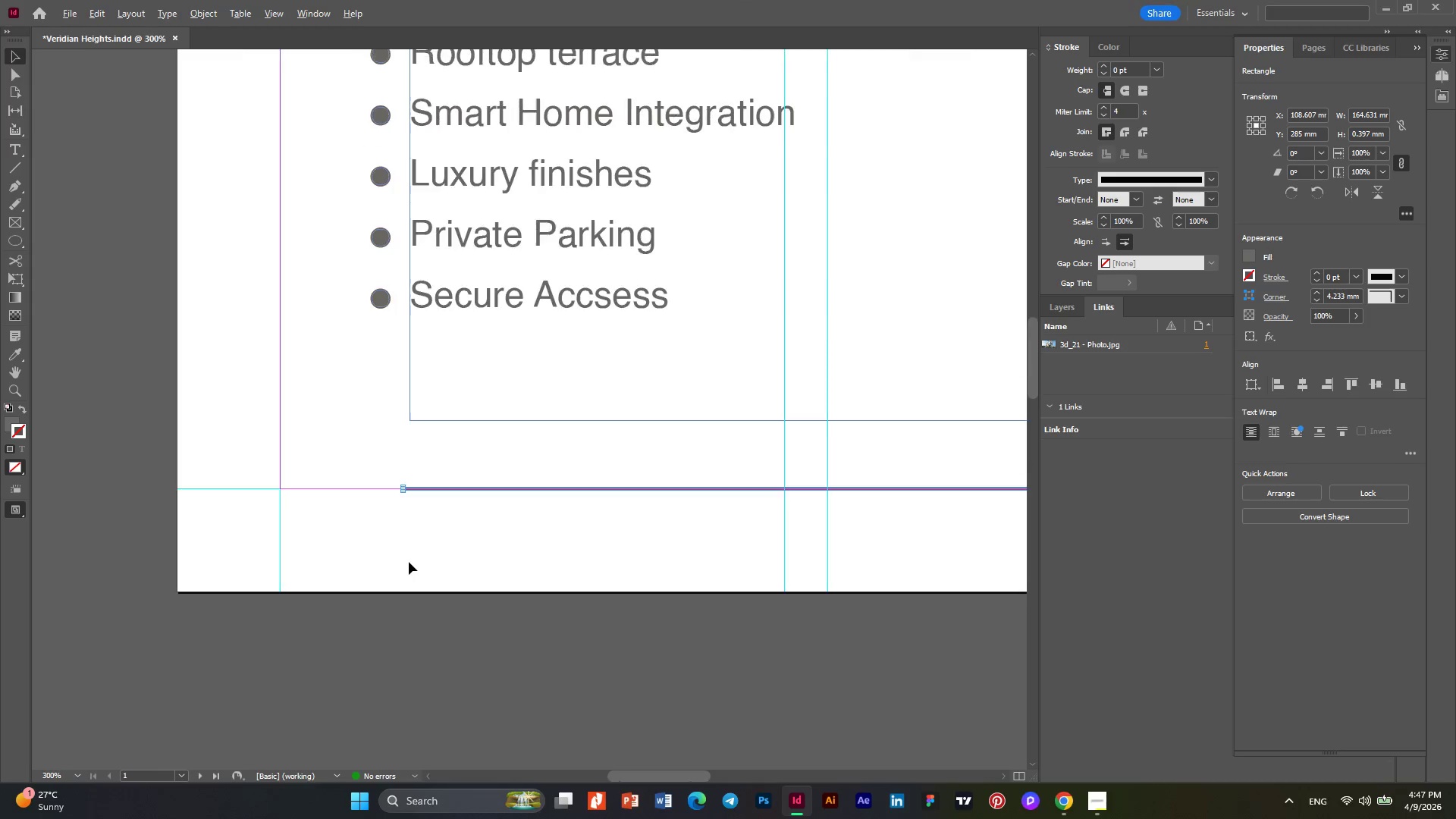 
key(Alt+AltLeft)
 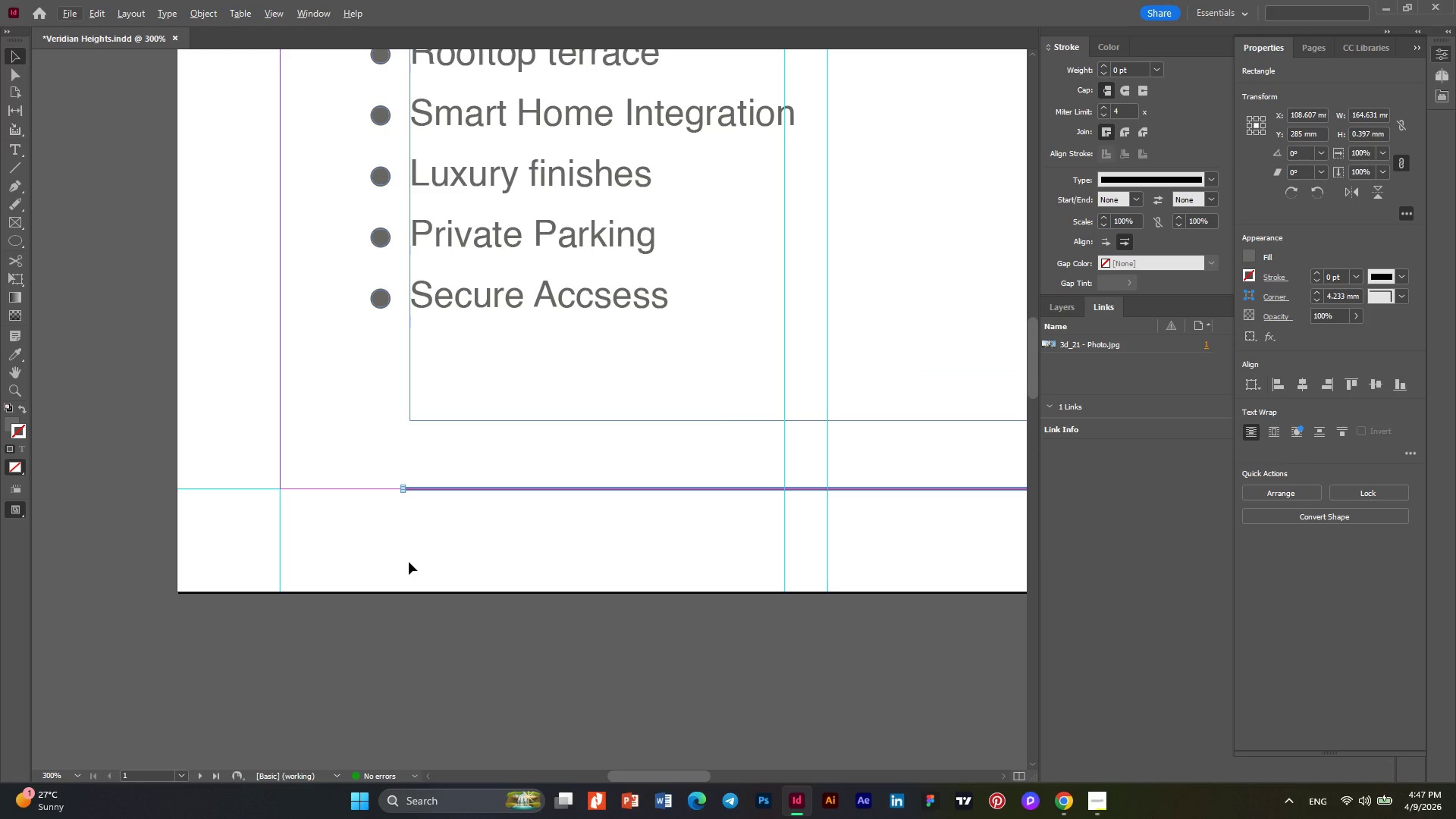 
scroll: coordinate [409, 562], scroll_direction: down, amount: 3.0
 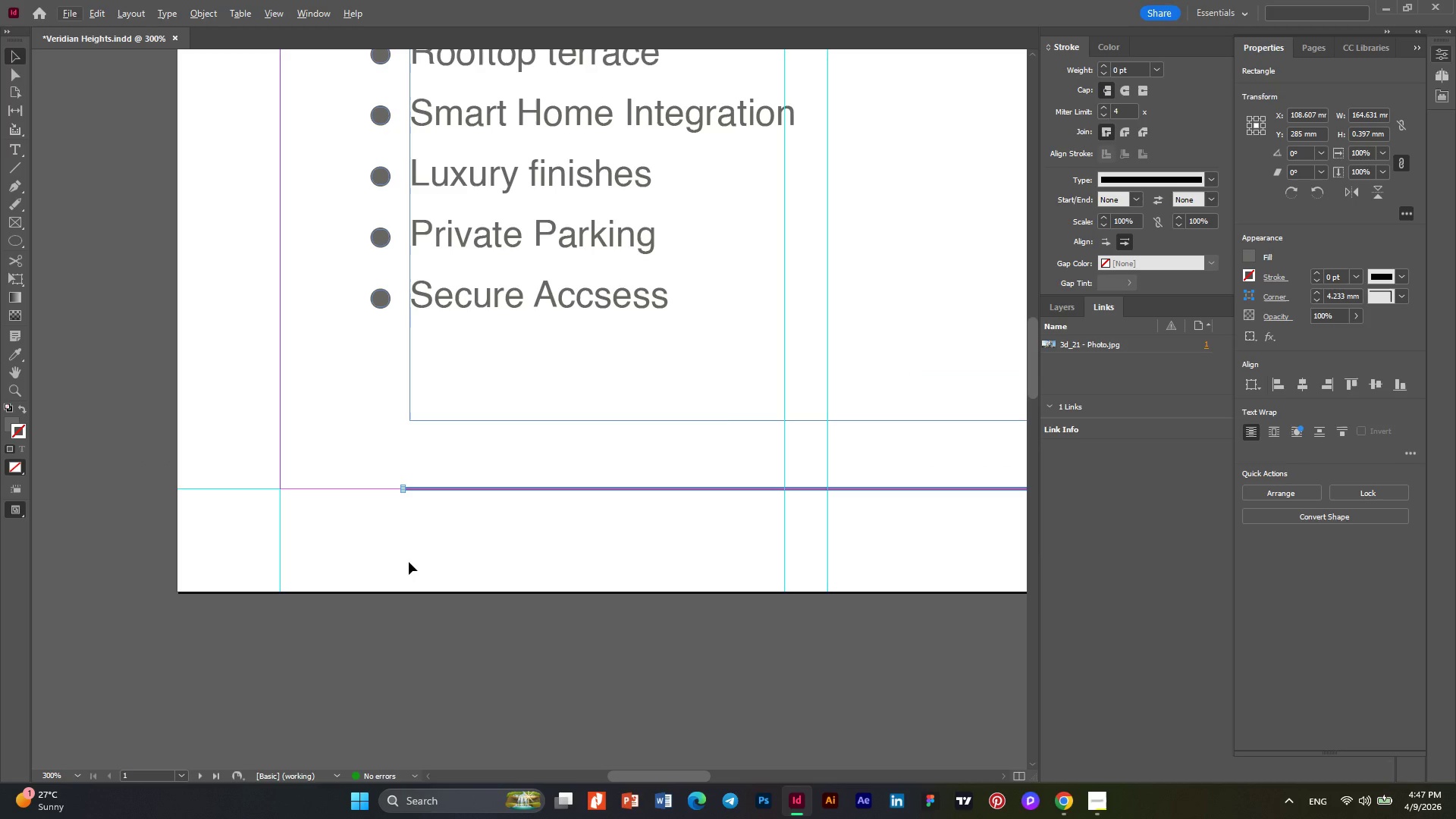 
hold_key(key=AltLeft, duration=0.66)
hold_key(key=AltLeft, duration=0.36)
scroll: coordinate [409, 562], scroll_direction: down, amount: 1.0
 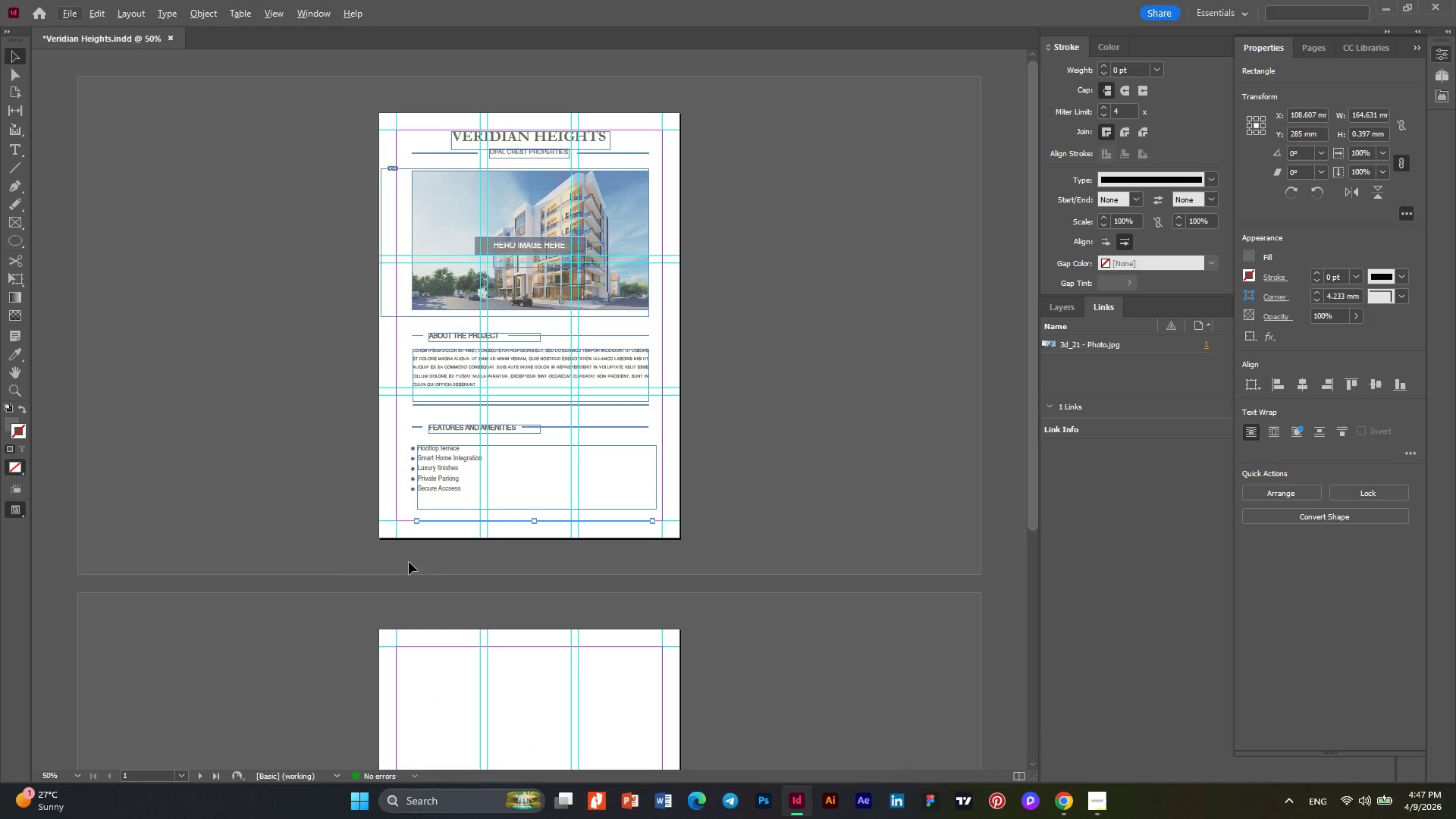 
hold_key(key=AltLeft, duration=0.39)
 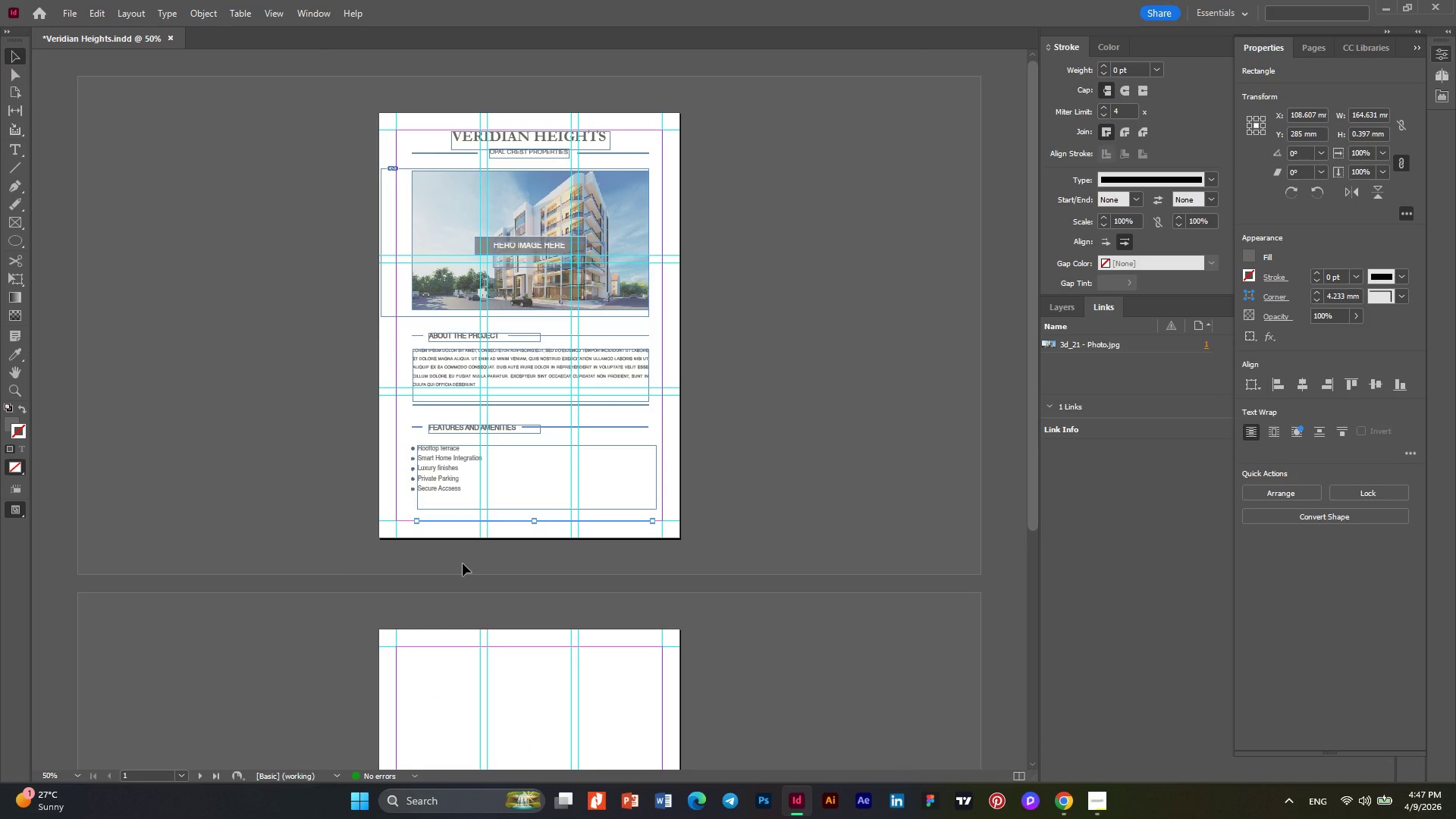 
key(W)
 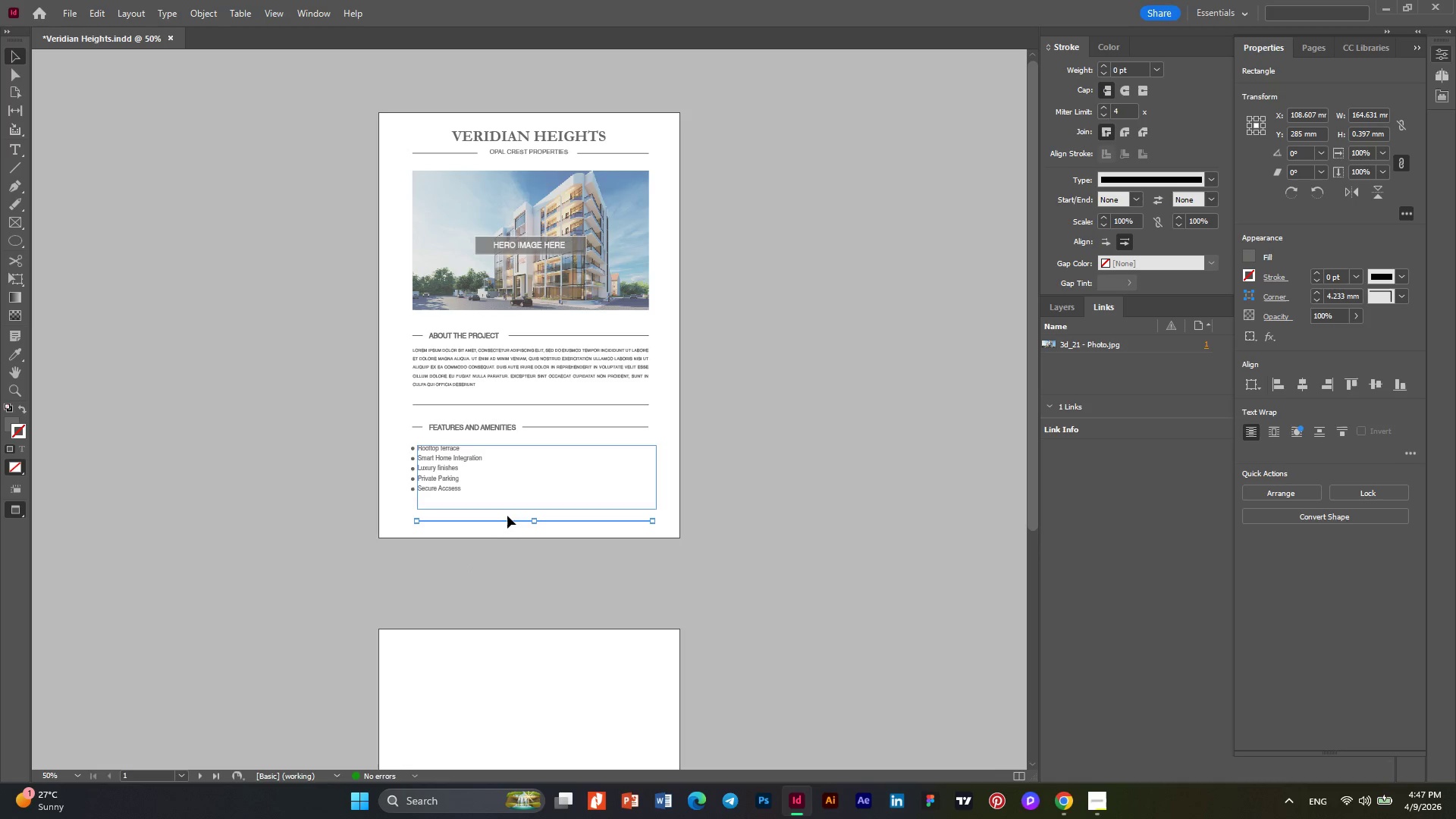 
hold_key(key=AltLeft, duration=0.34)
scroll: coordinate [507, 519], scroll_direction: up, amount: 3.0
 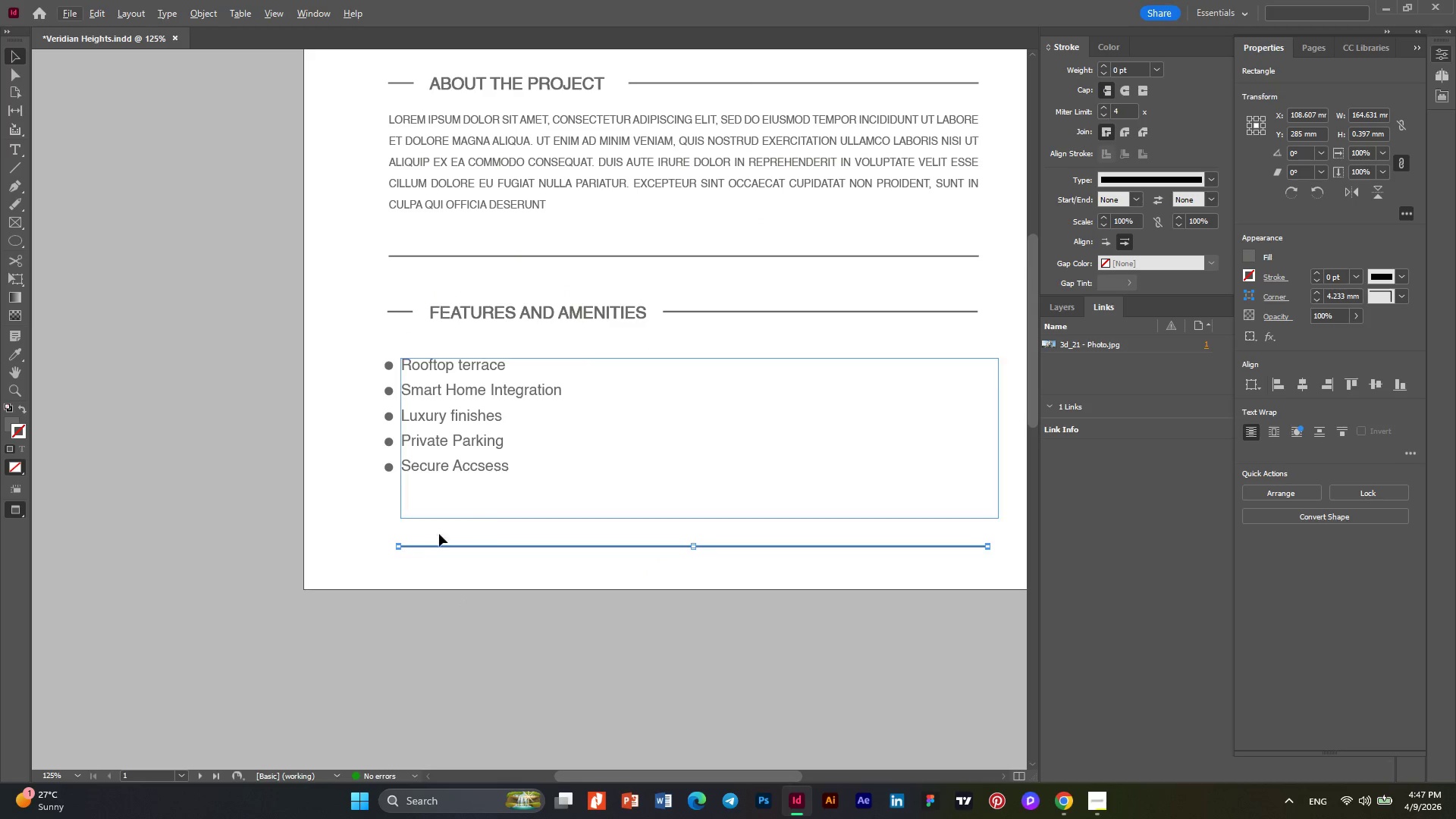 
hold_key(key=AltLeft, duration=0.59)
scroll: coordinate [419, 540], scroll_direction: down, amount: 1.0
 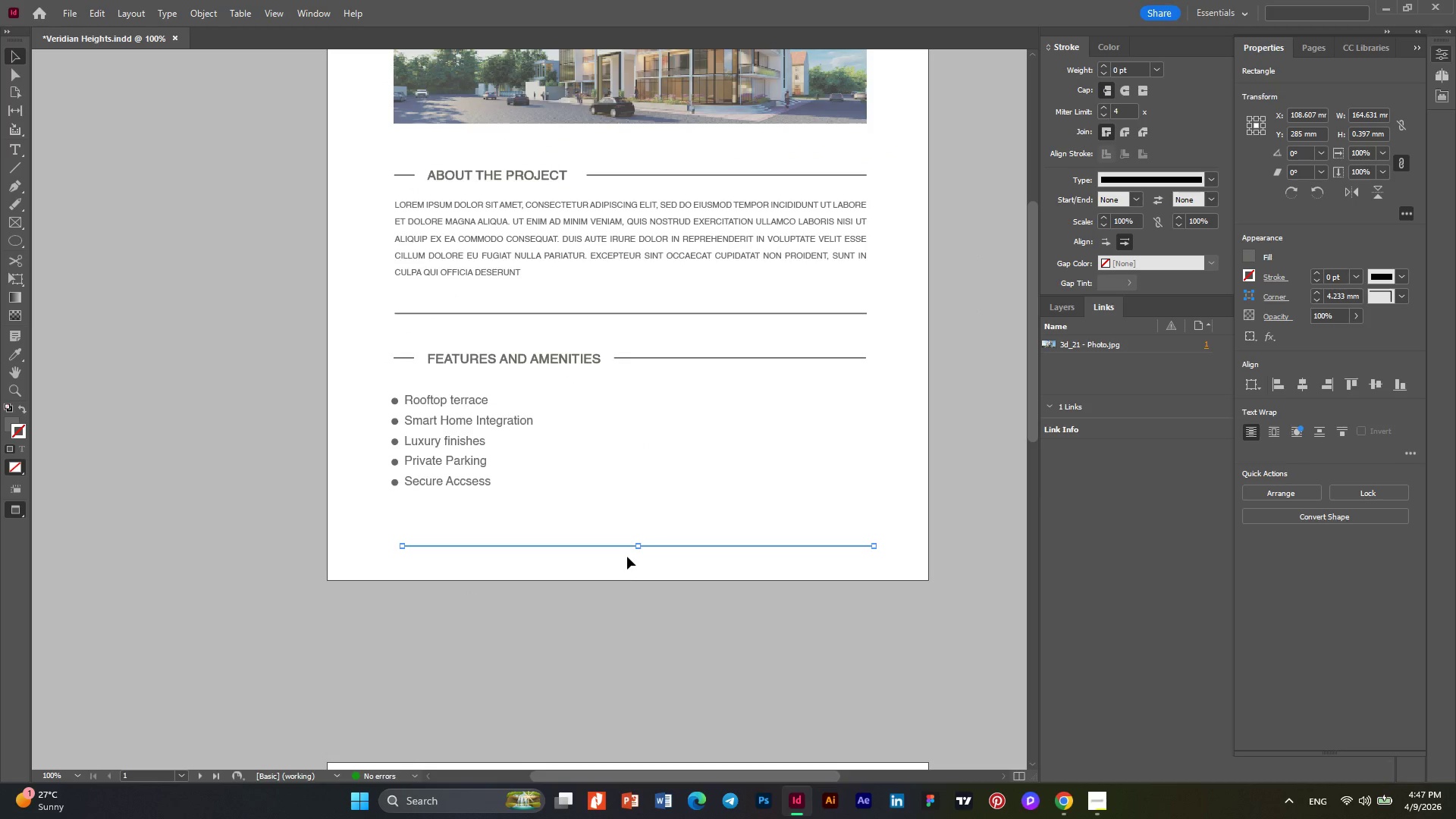 
scroll: coordinate [642, 553], scroll_direction: up, amount: 2.0
 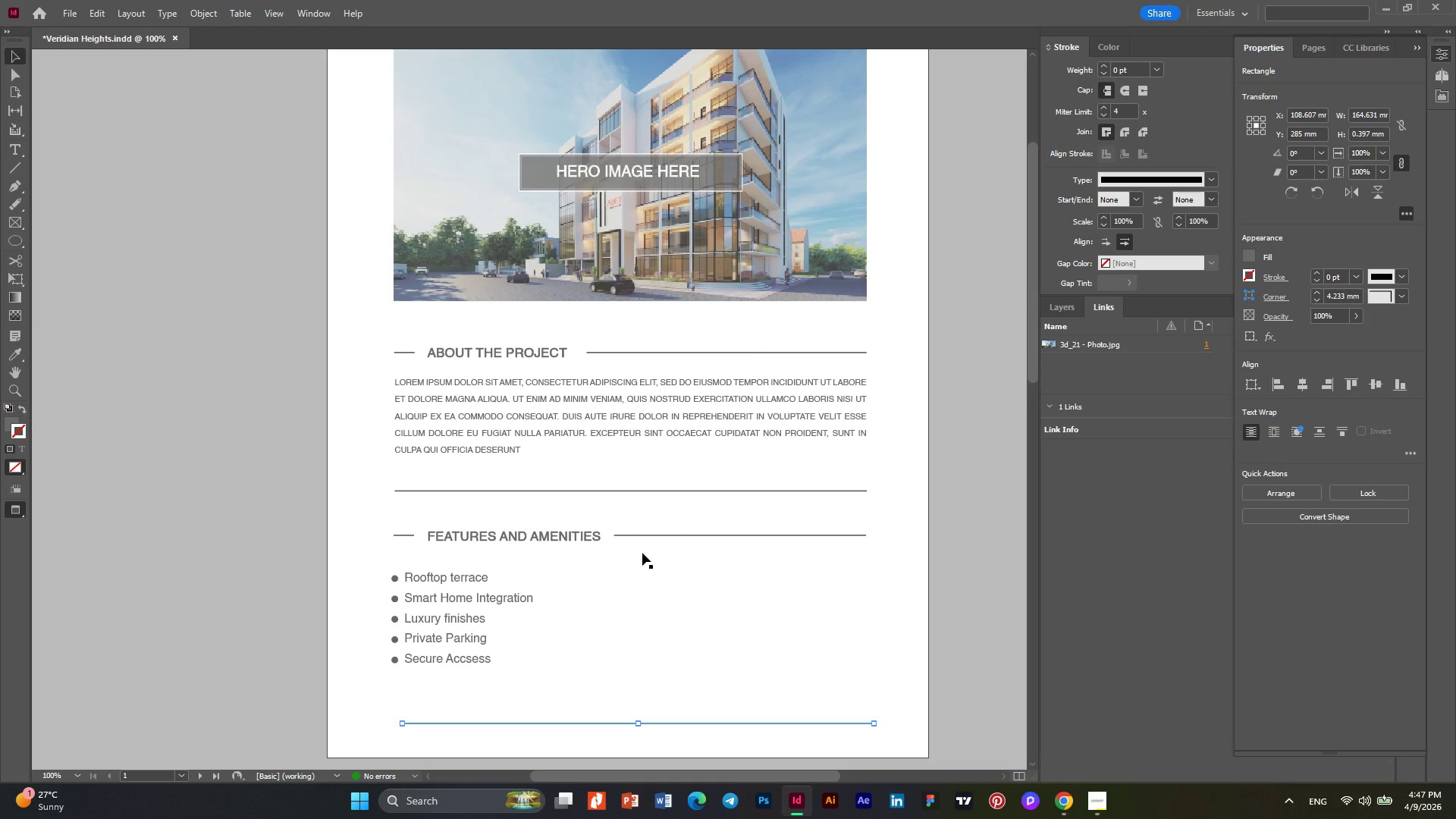 
hold_key(key=AltLeft, duration=0.48)
scroll: coordinate [642, 553], scroll_direction: down, amount: 1.0
 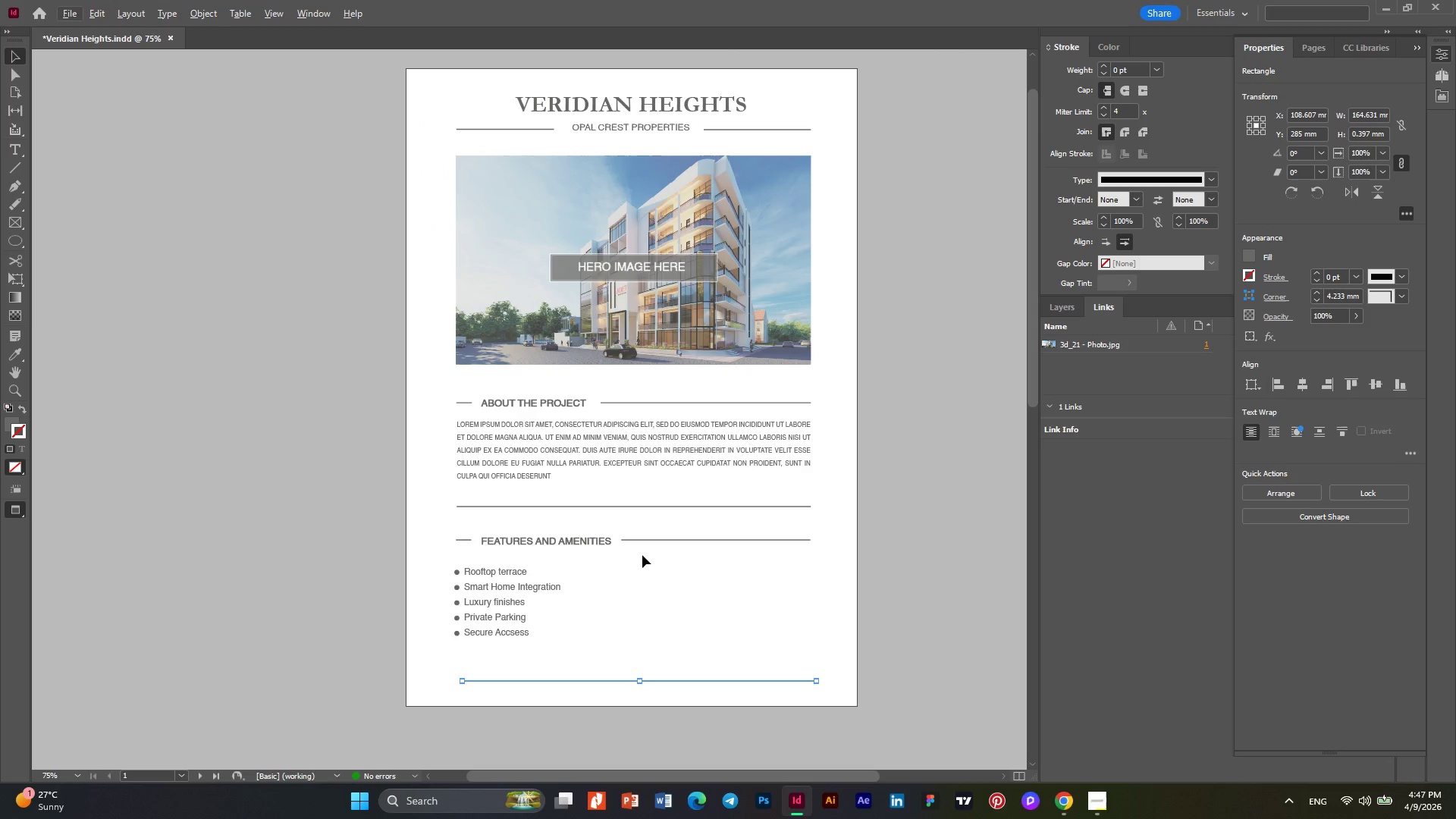 
hold_key(key=AltLeft, duration=0.48)
scroll: coordinate [642, 555], scroll_direction: up, amount: 1.0
 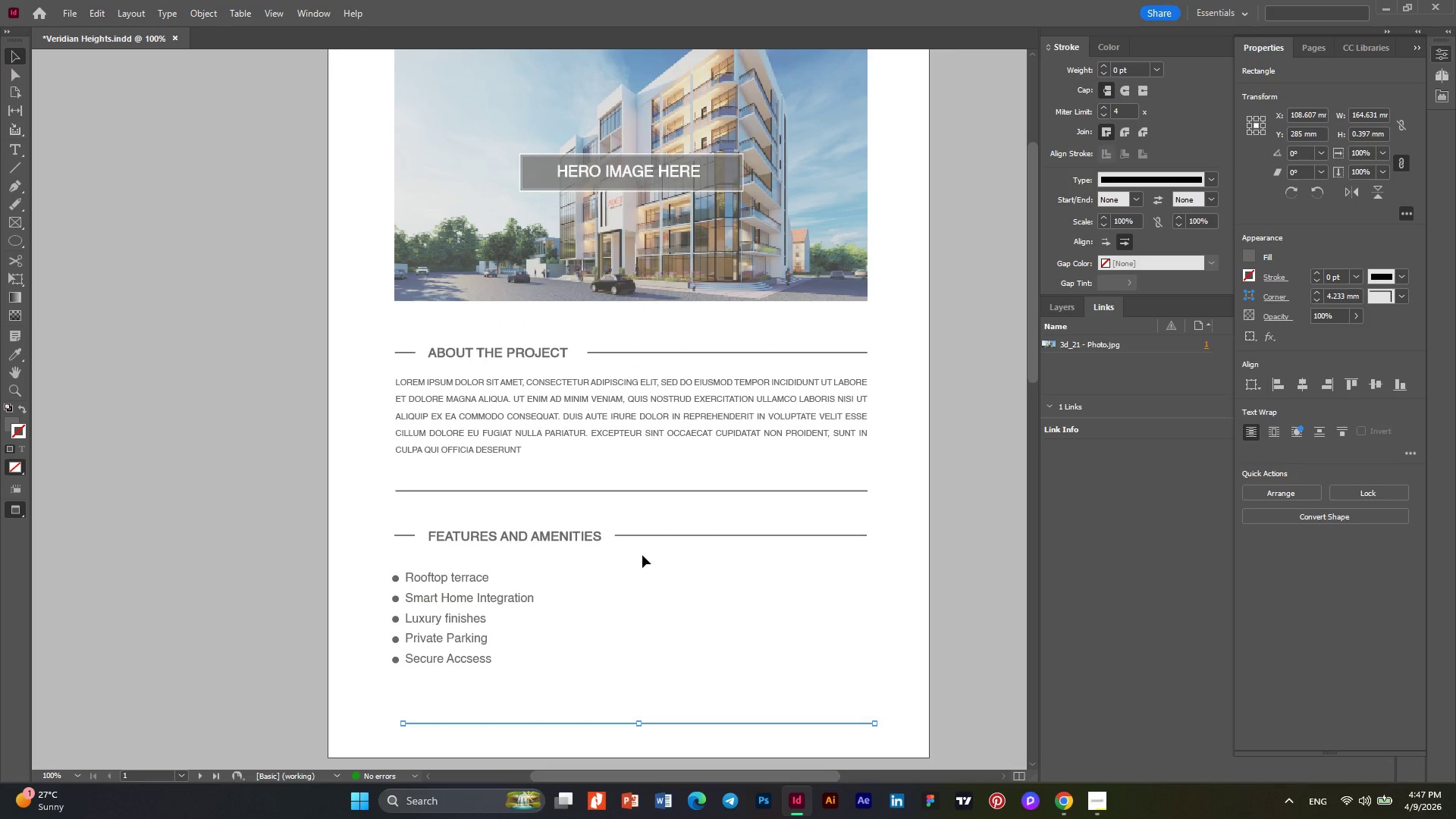 
scroll: coordinate [642, 555], scroll_direction: down, amount: 2.0
 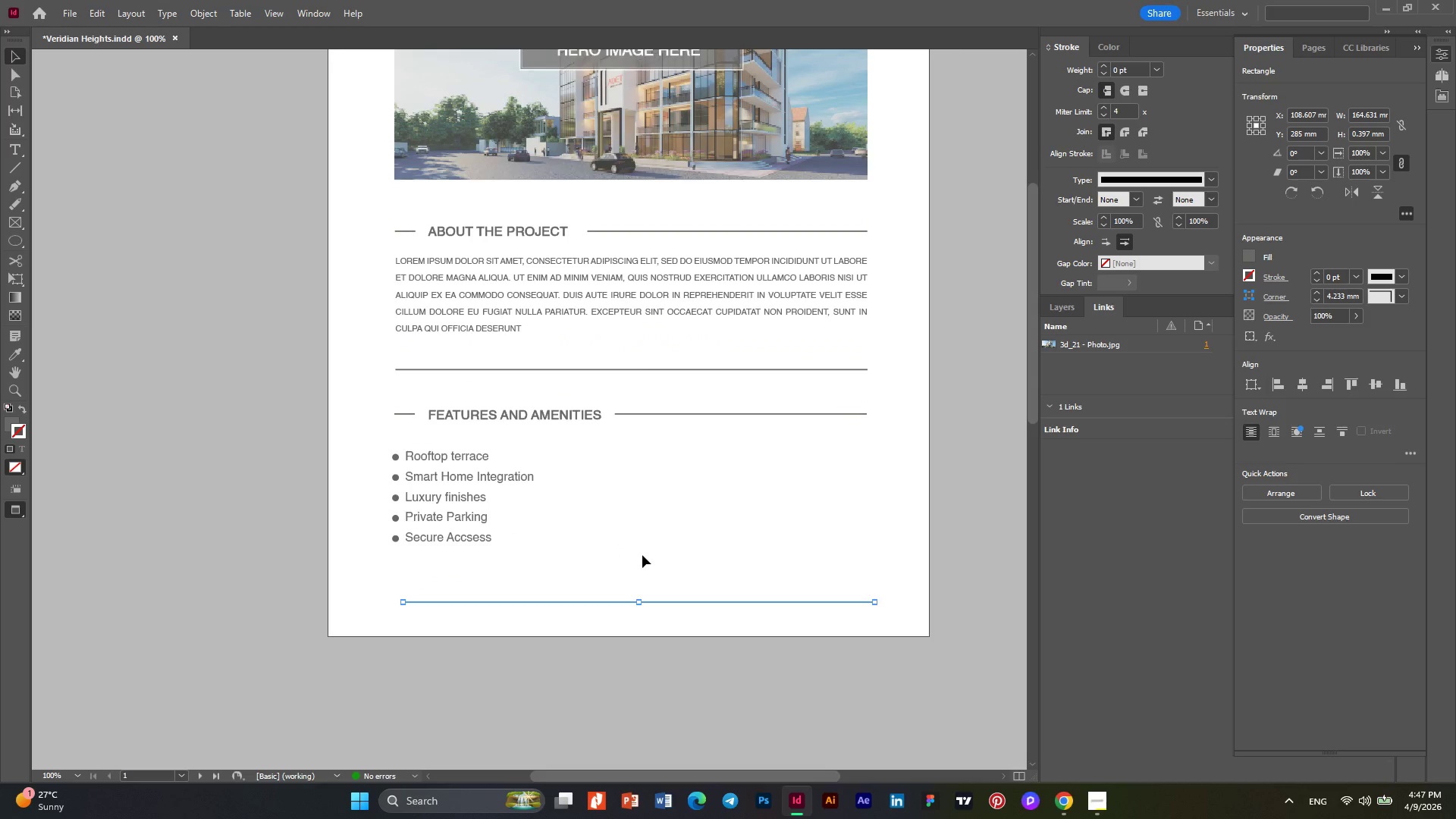 
scroll: coordinate [642, 555], scroll_direction: up, amount: 1.0
 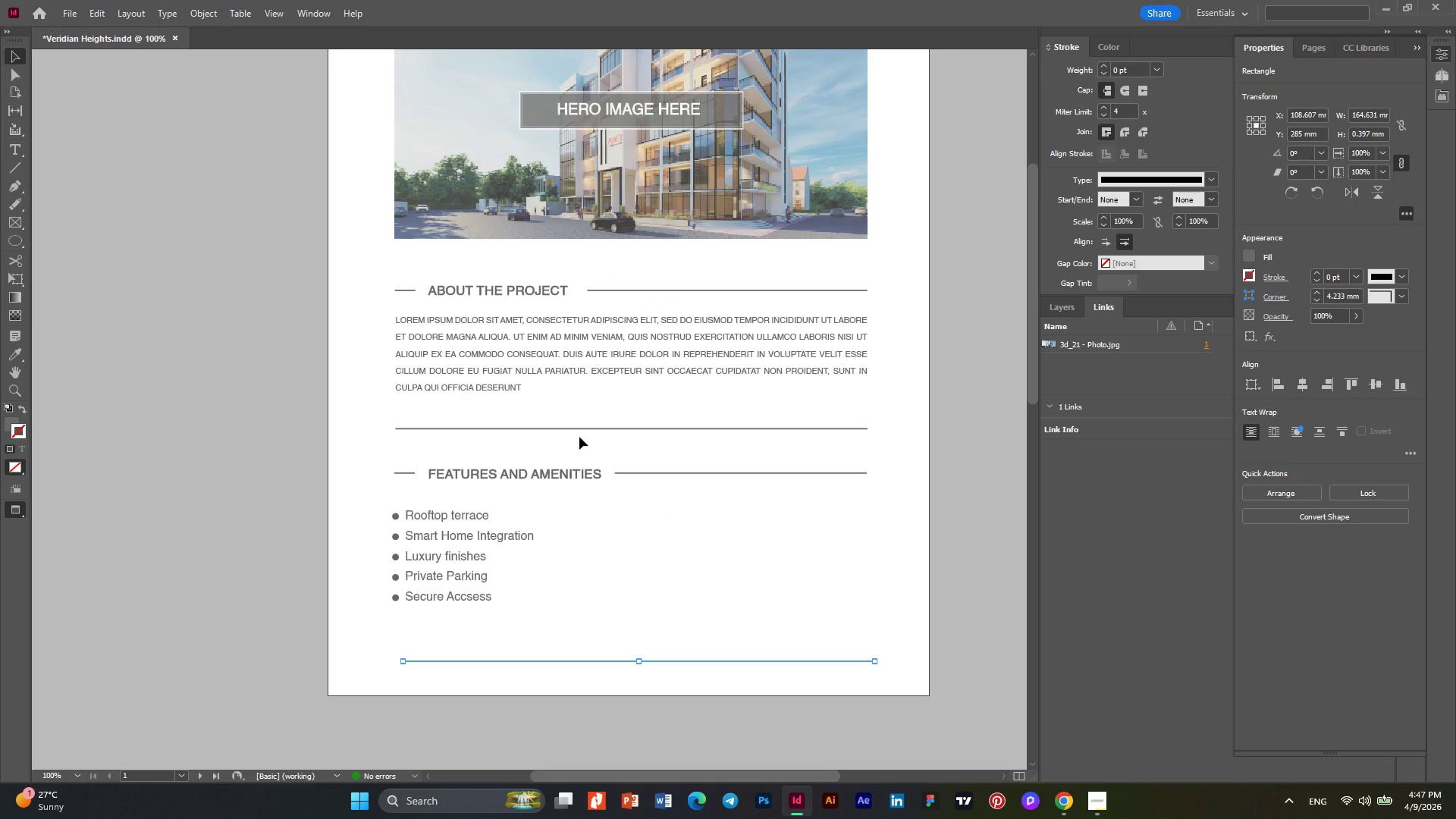 
wait(9.85)
 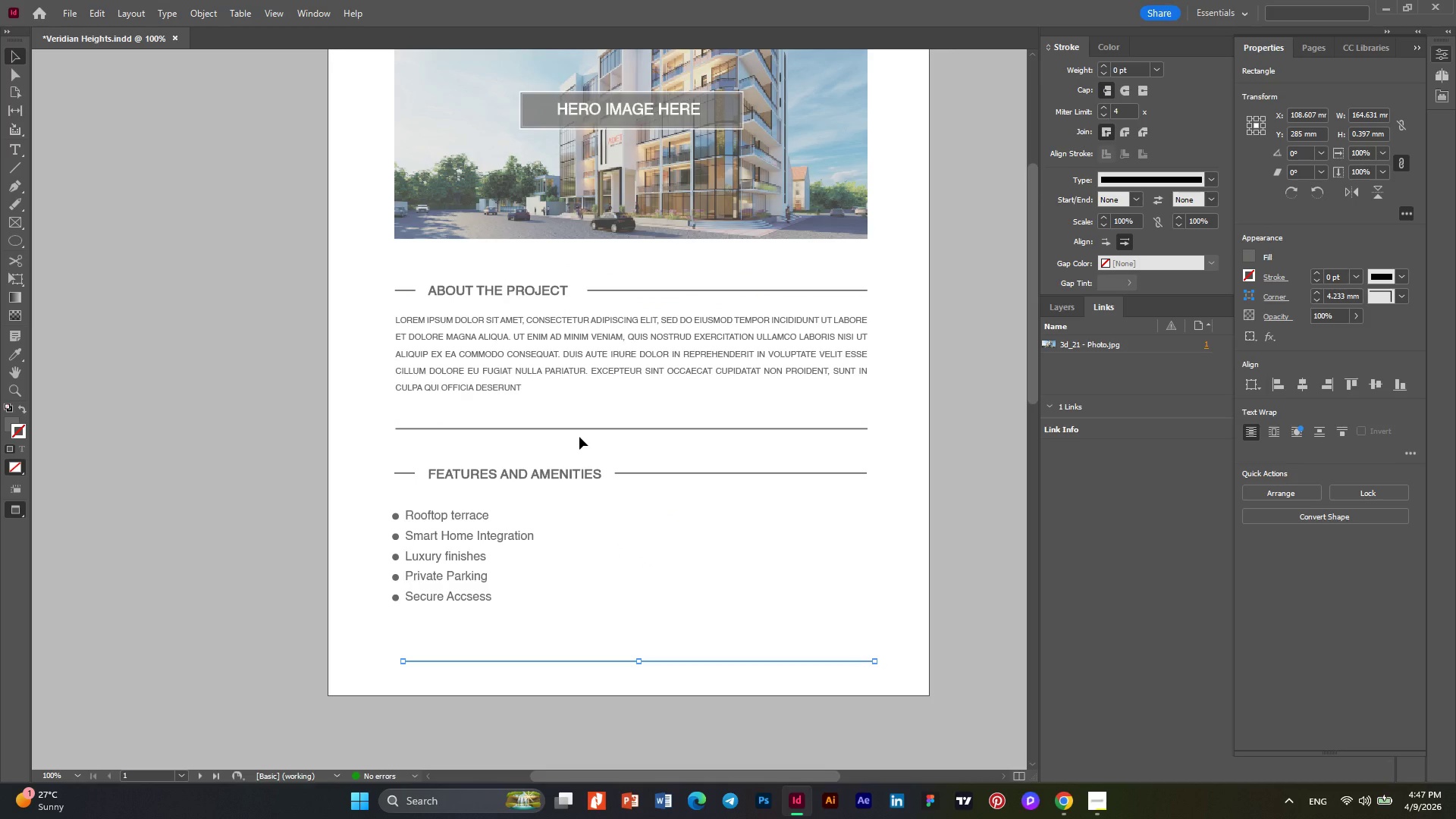 
left_click([626, 427])
 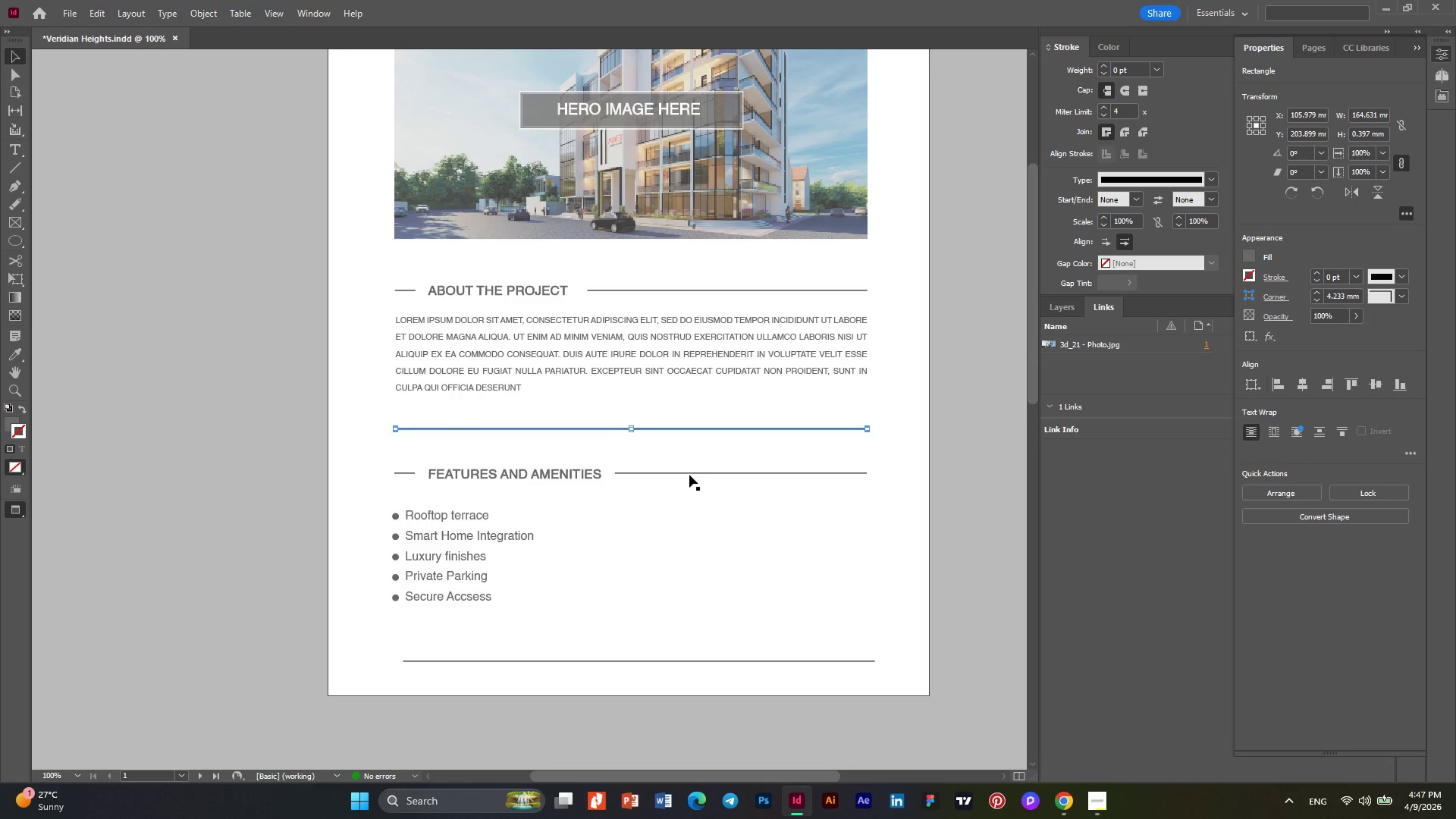 
left_click([689, 474])
 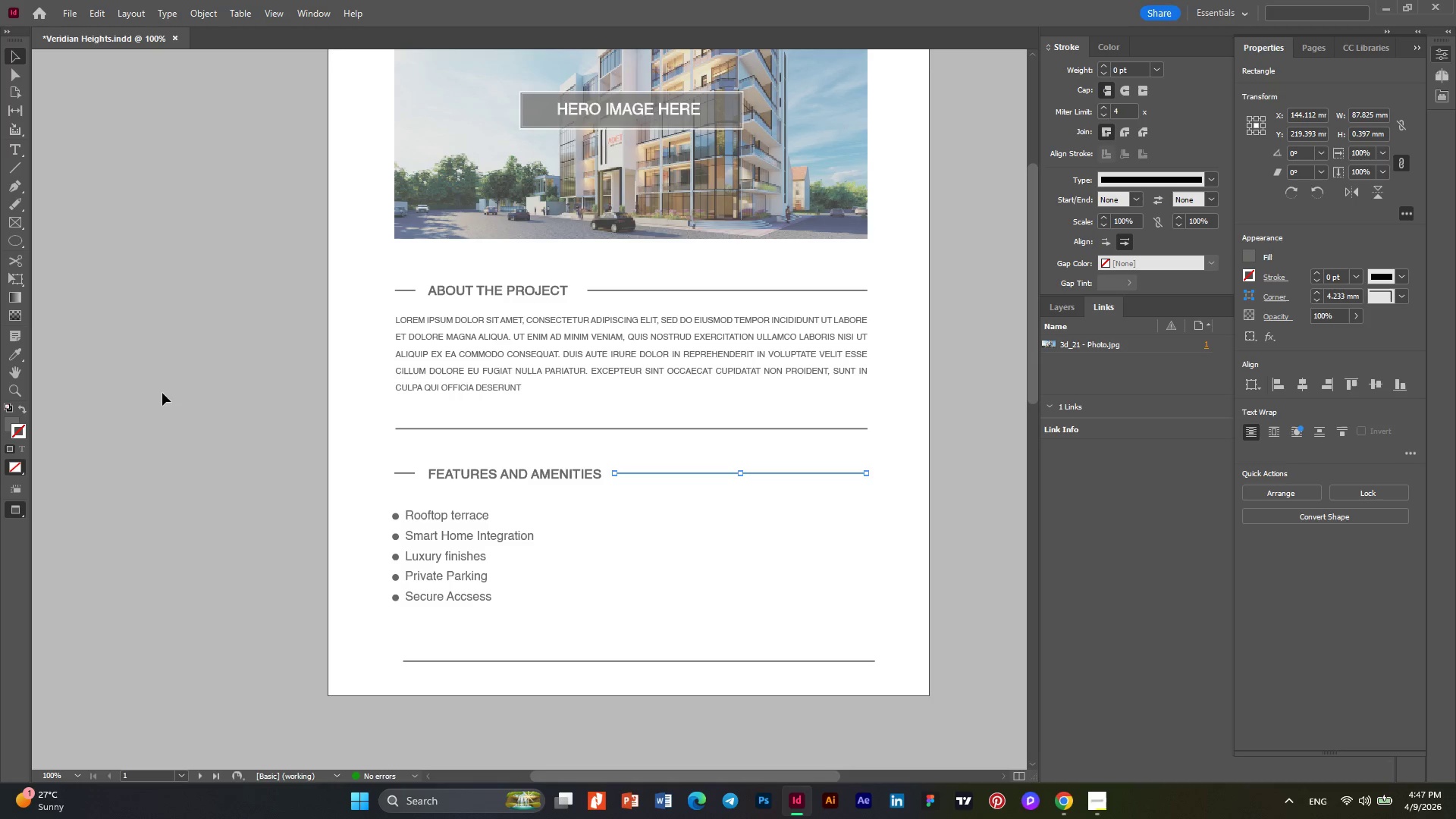 
wait(7.7)
 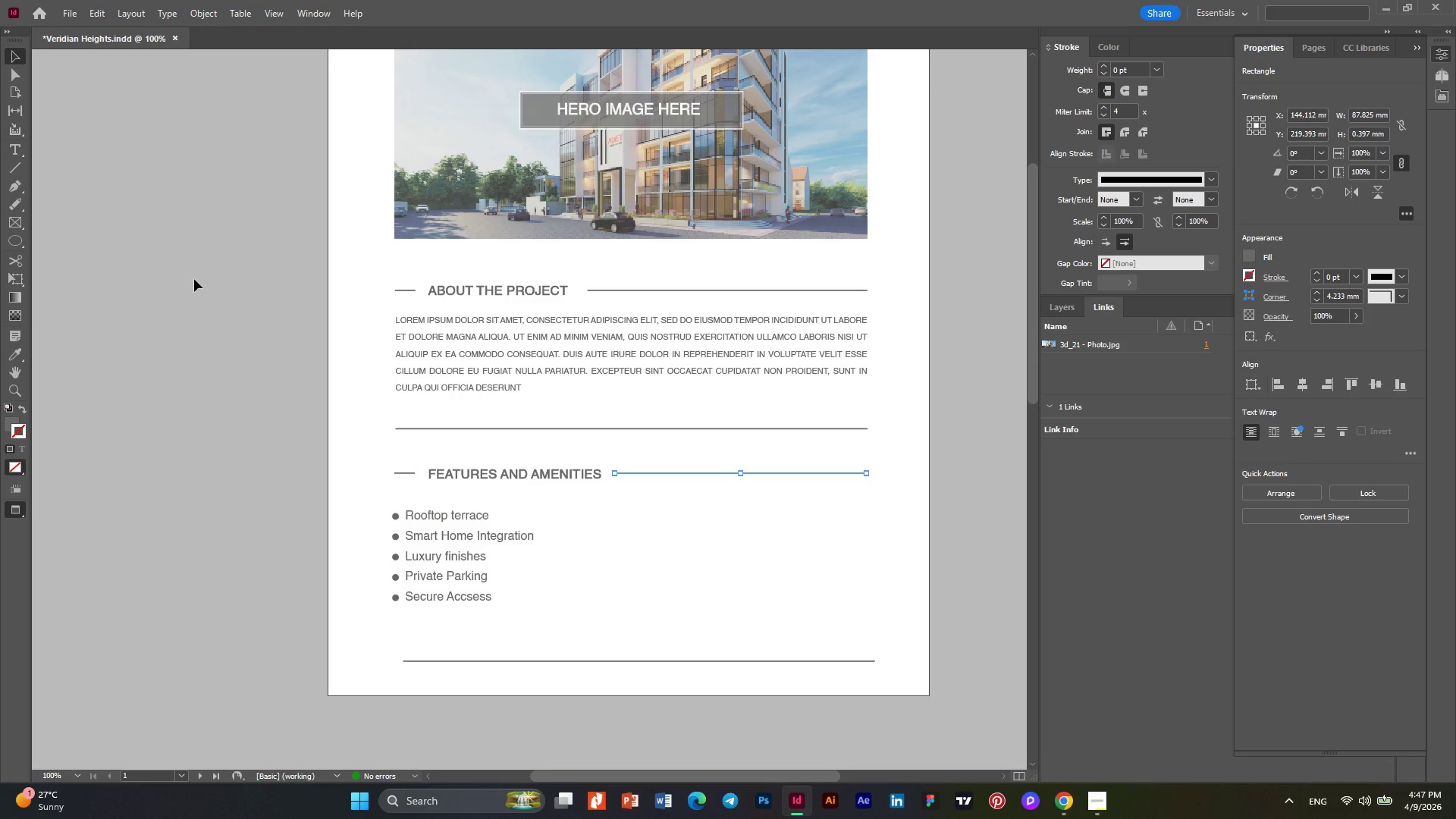 
hold_key(key=ShiftLeft, duration=4.24)
left_click([396, 472])
 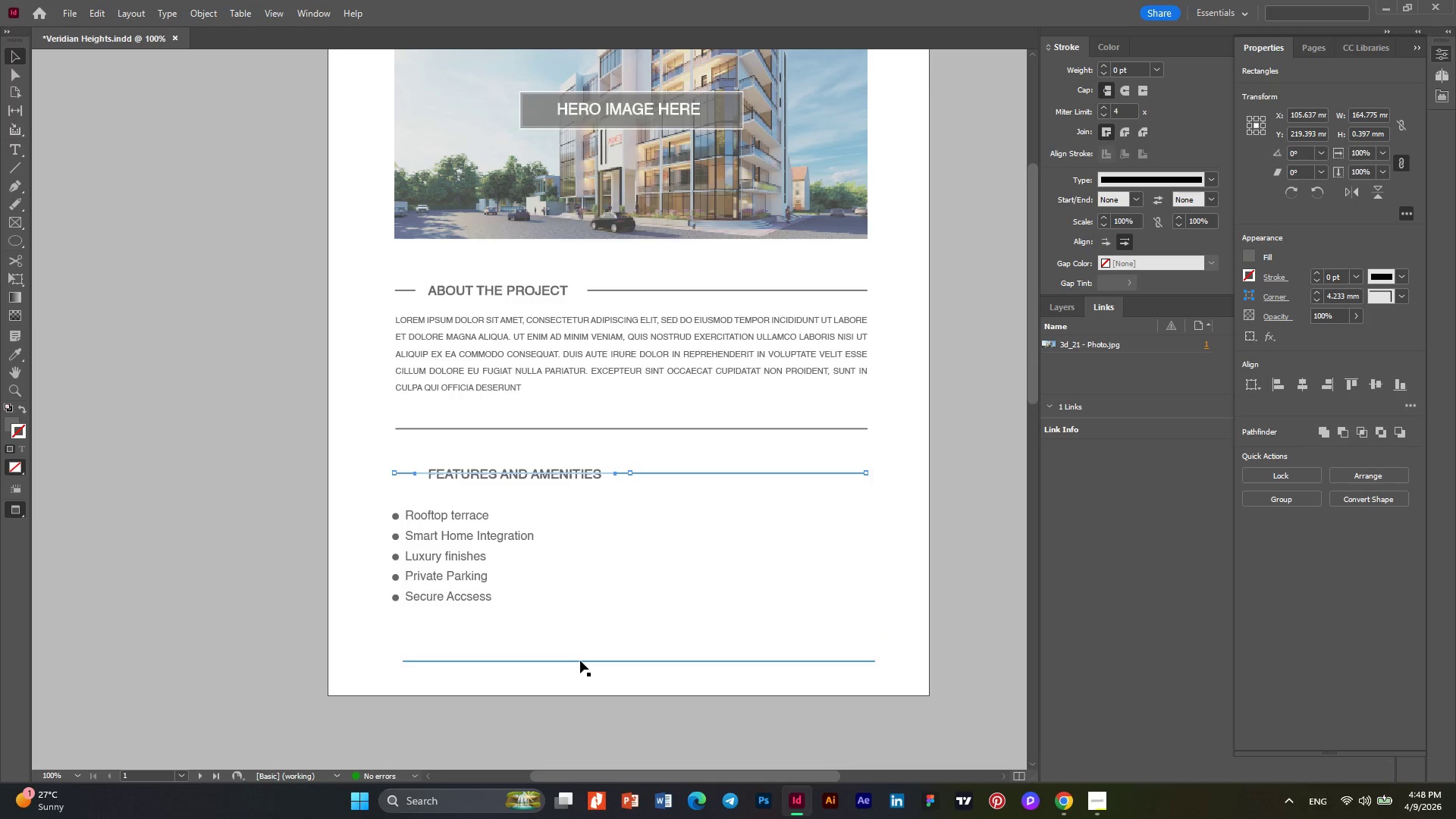 
left_click([580, 661])
 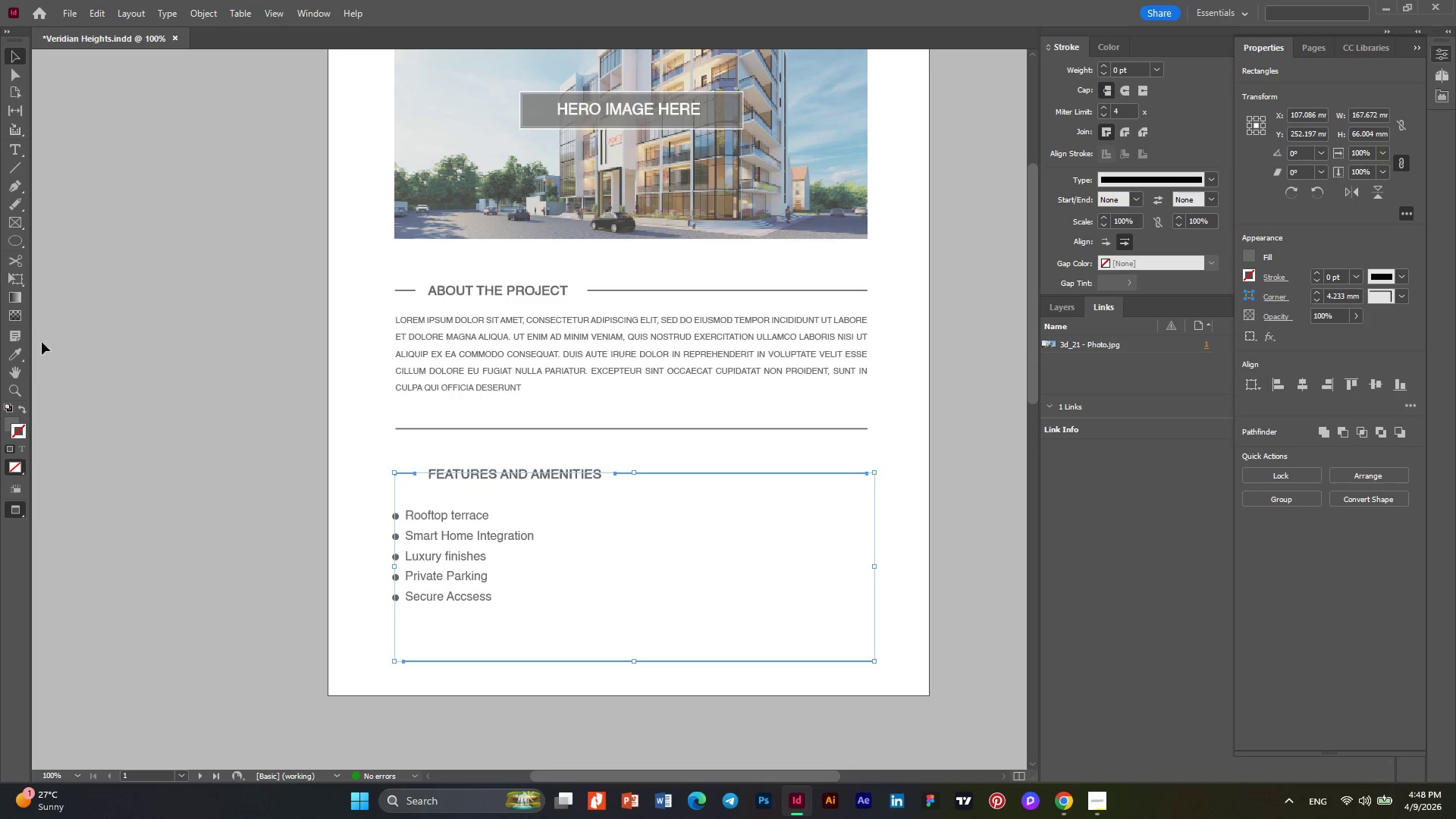 
left_click([18, 350])
 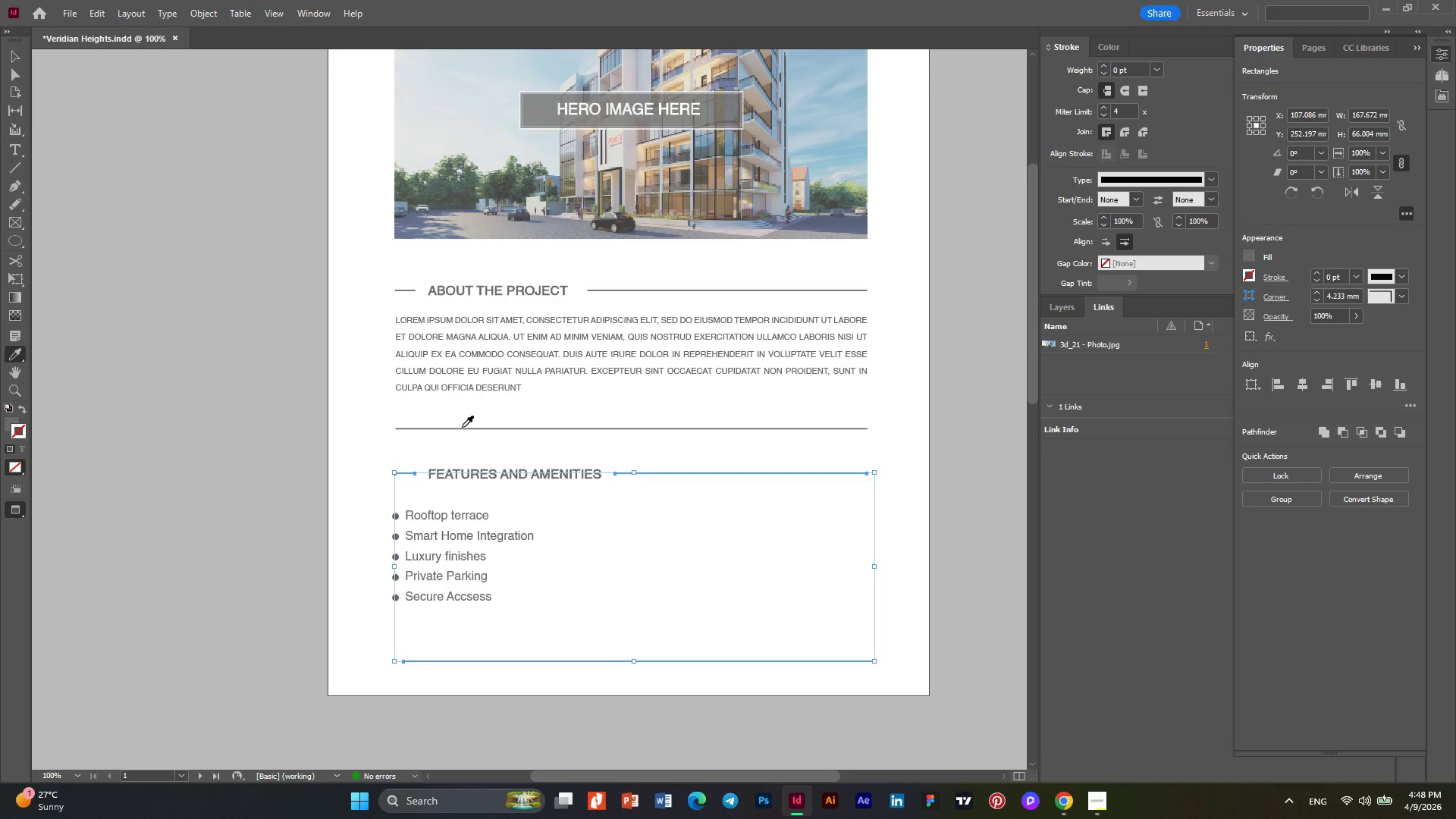 
hold_key(key=AltLeft, duration=0.33)
scroll: coordinate [462, 427], scroll_direction: up, amount: 3.0
 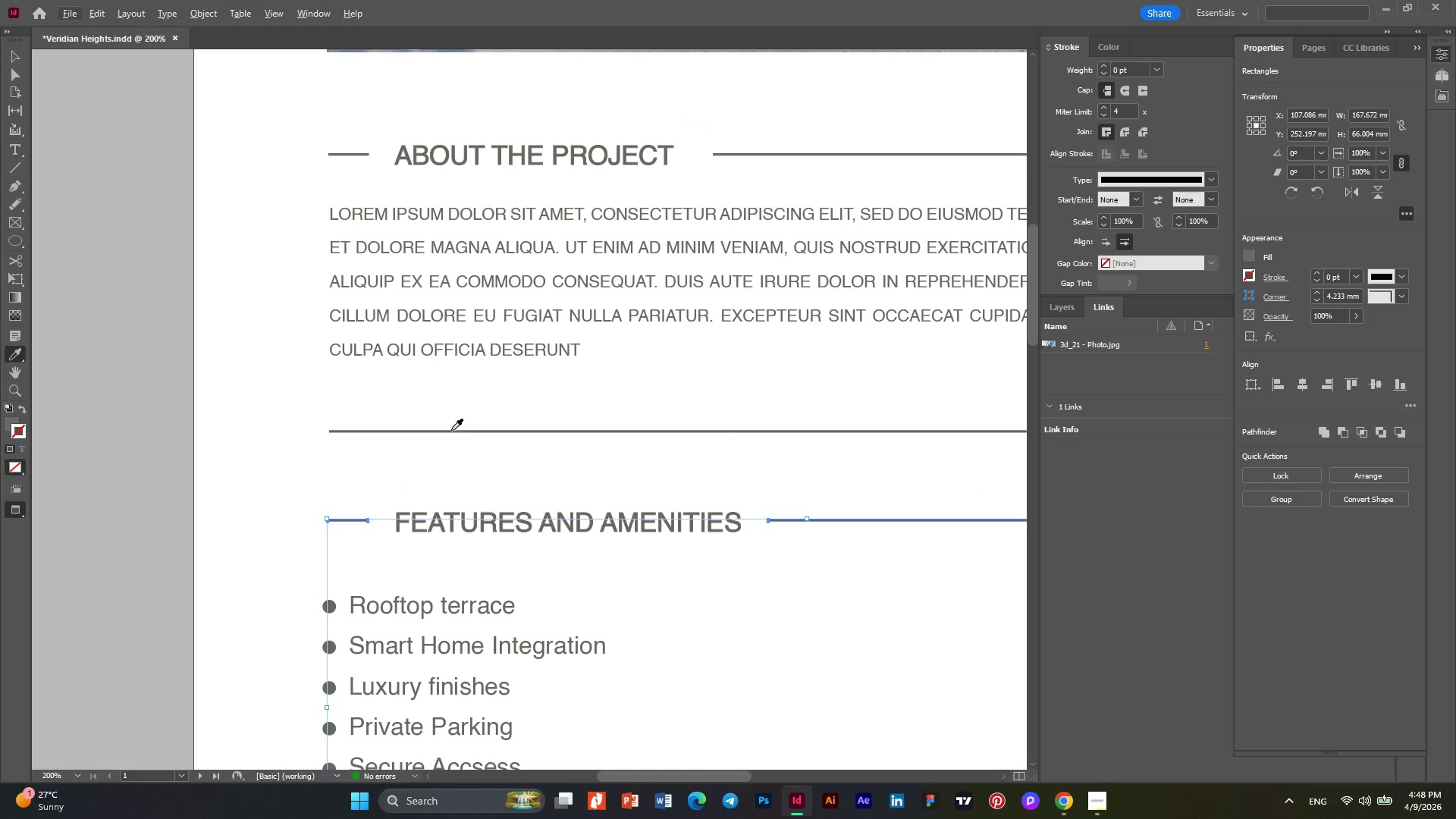 
left_click([451, 430])
 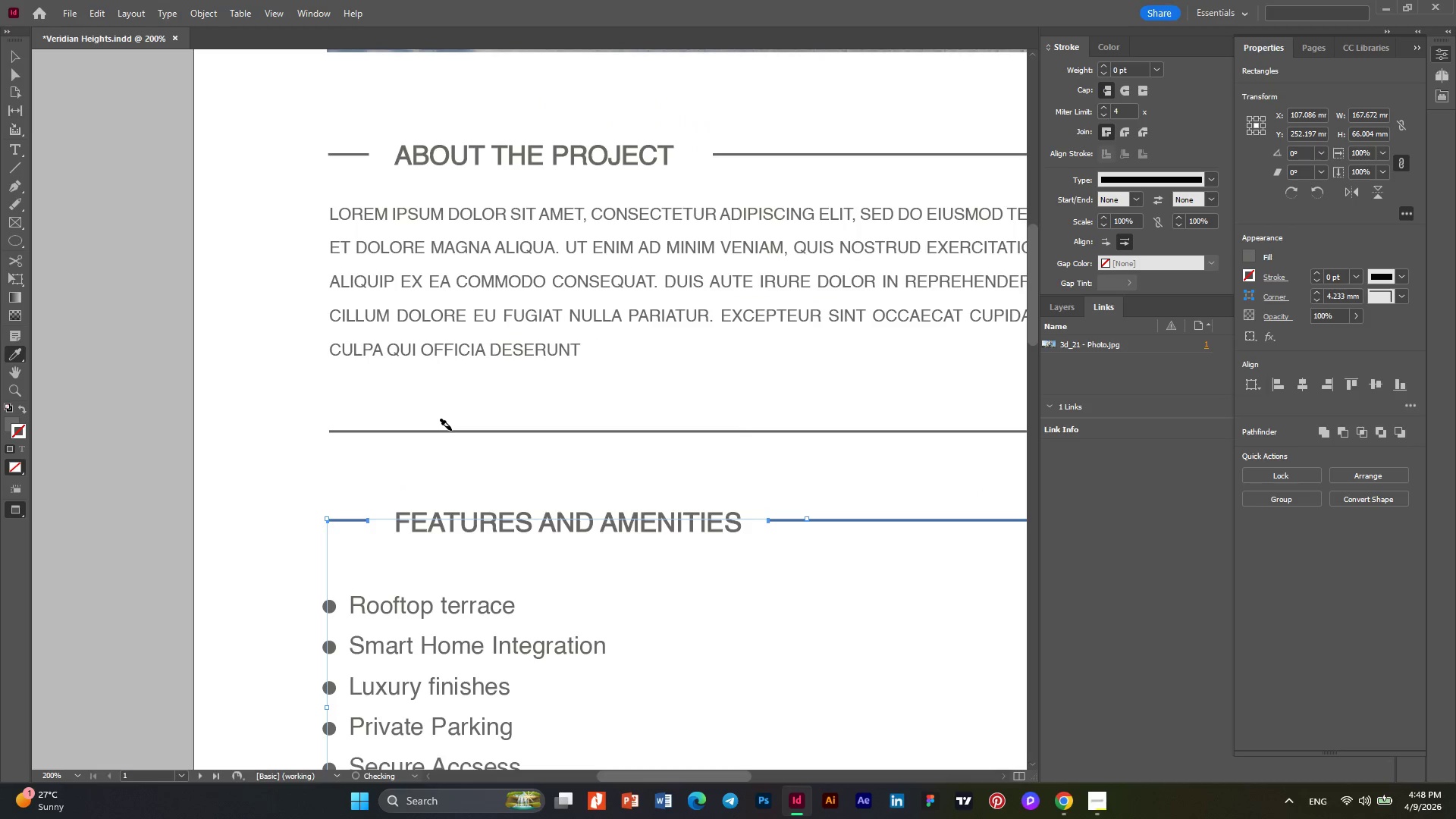 
left_click([451, 430])
 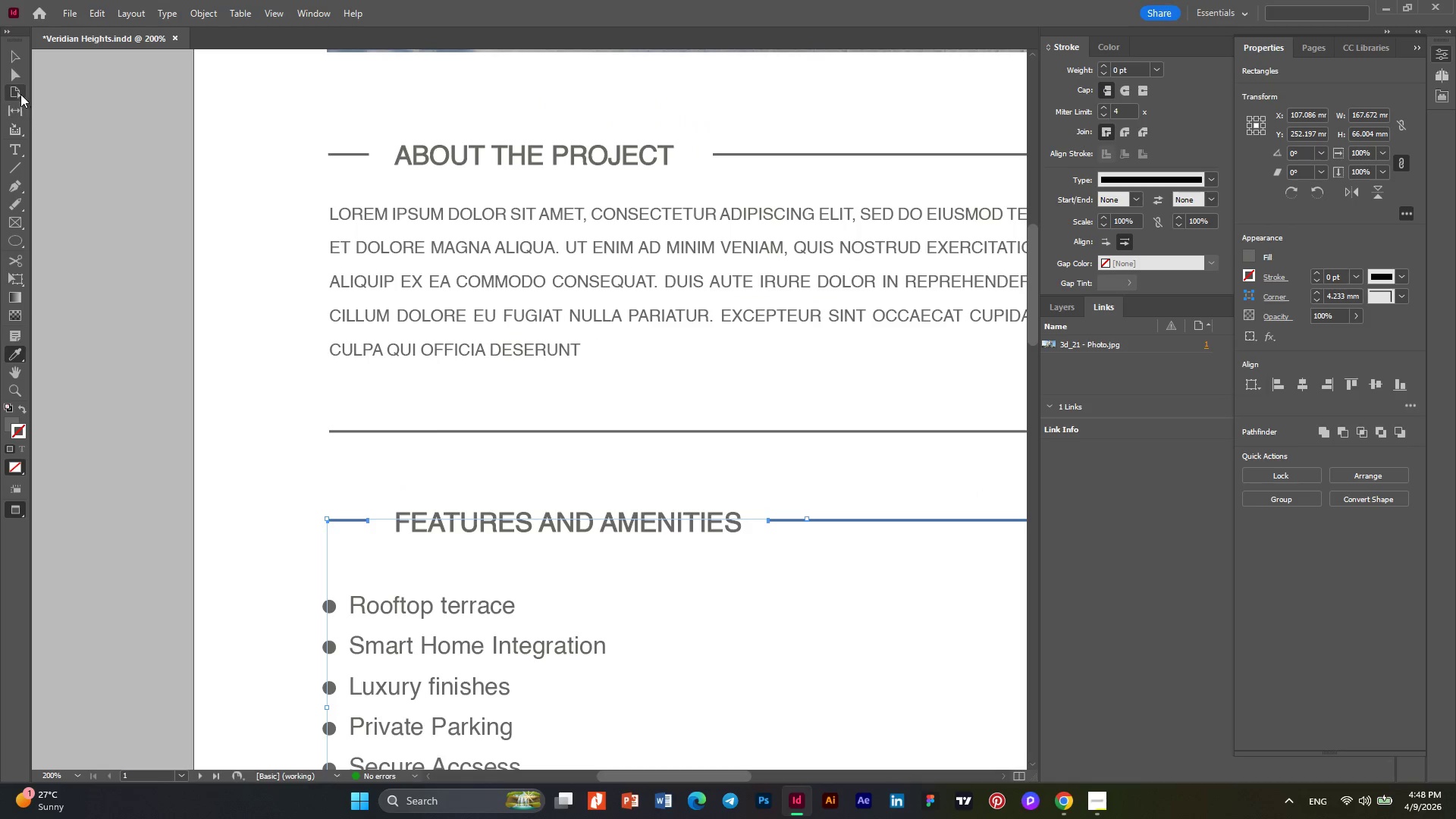 
left_click([11, 64])
 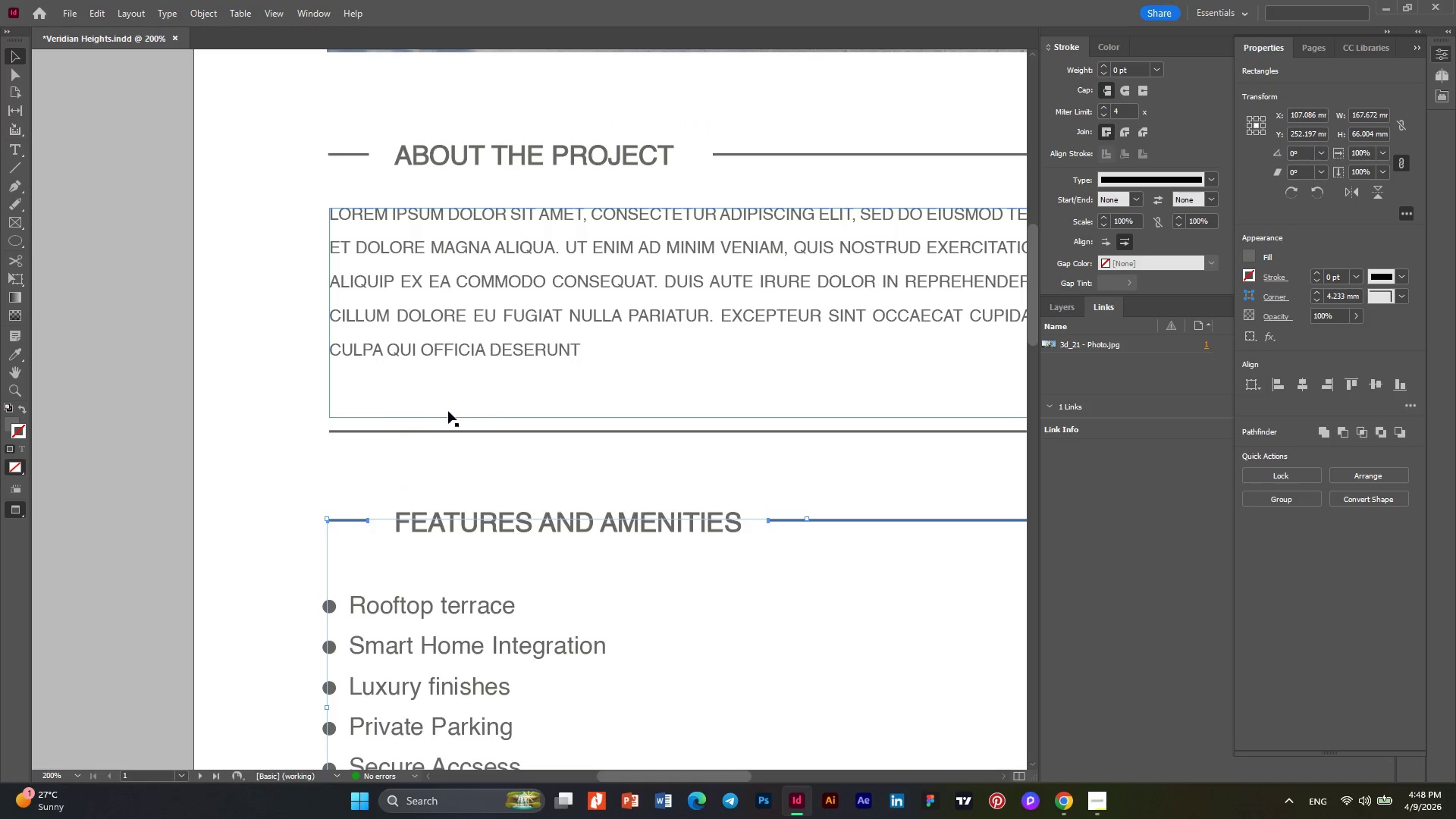 
hold_key(key=AltLeft, duration=0.42)
scroll: coordinate [413, 419], scroll_direction: down, amount: 2.0
 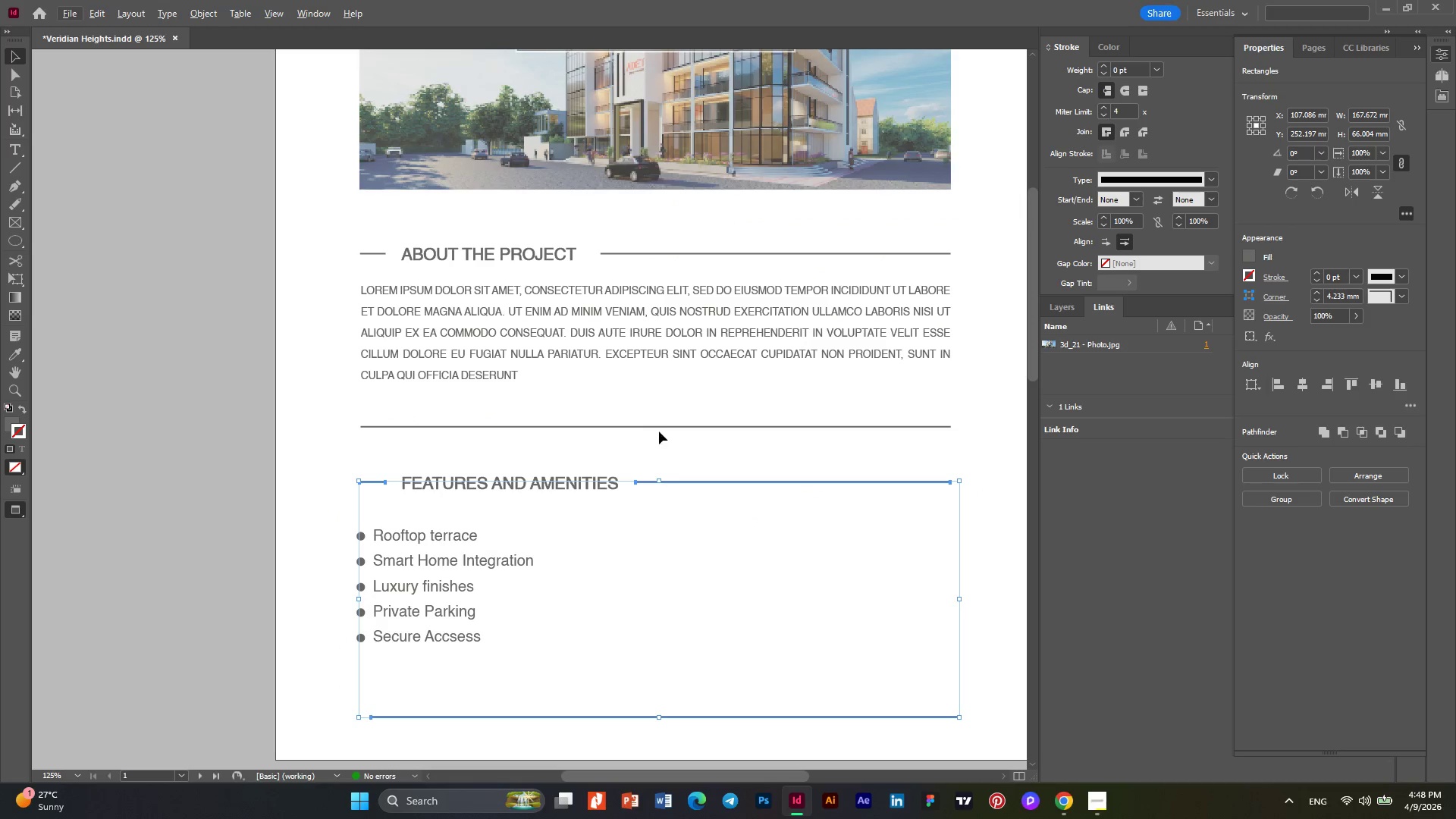 
scroll: coordinate [667, 442], scroll_direction: up, amount: 6.0
 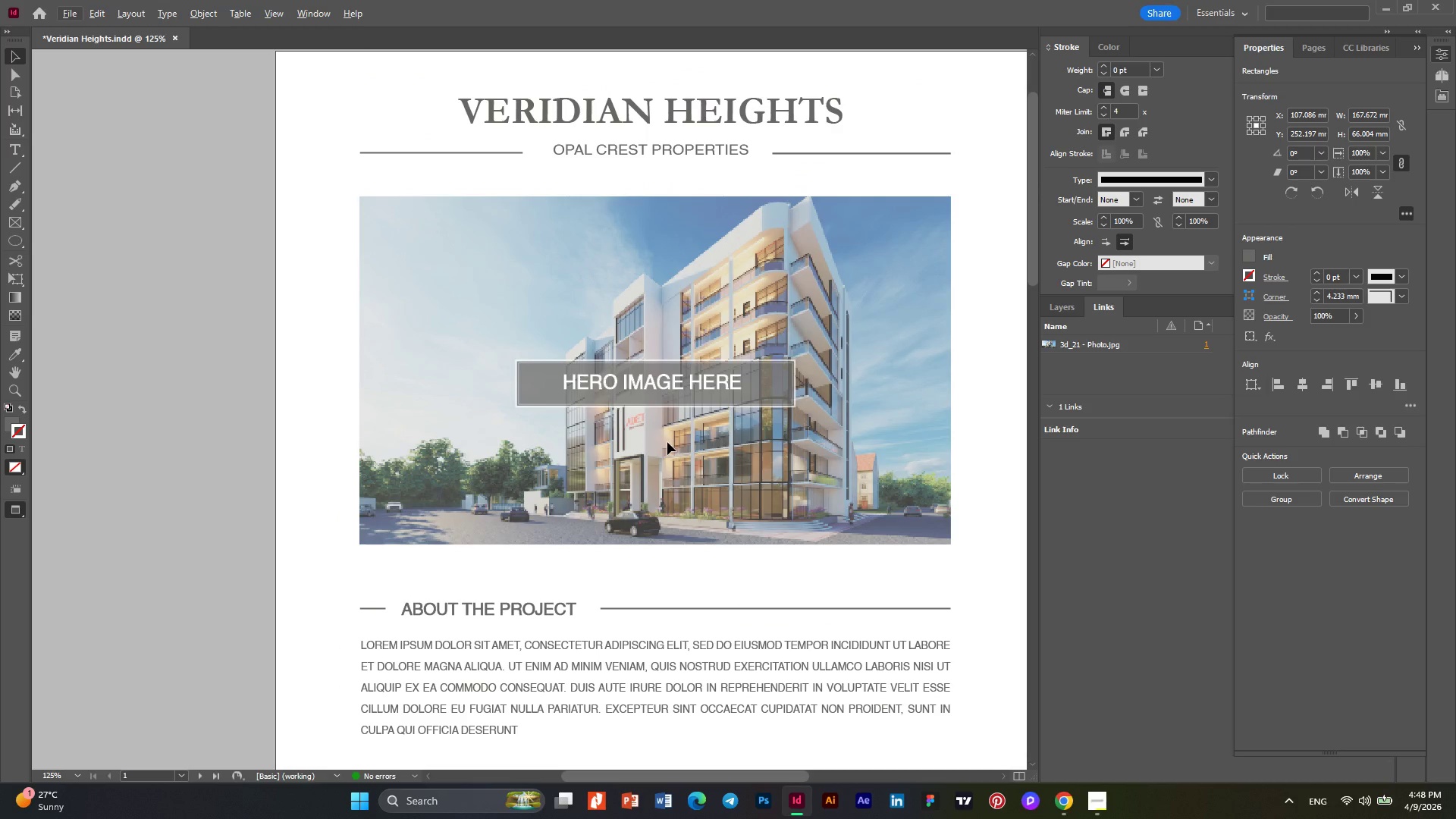 
scroll: coordinate [667, 442], scroll_direction: down, amount: 1.0
 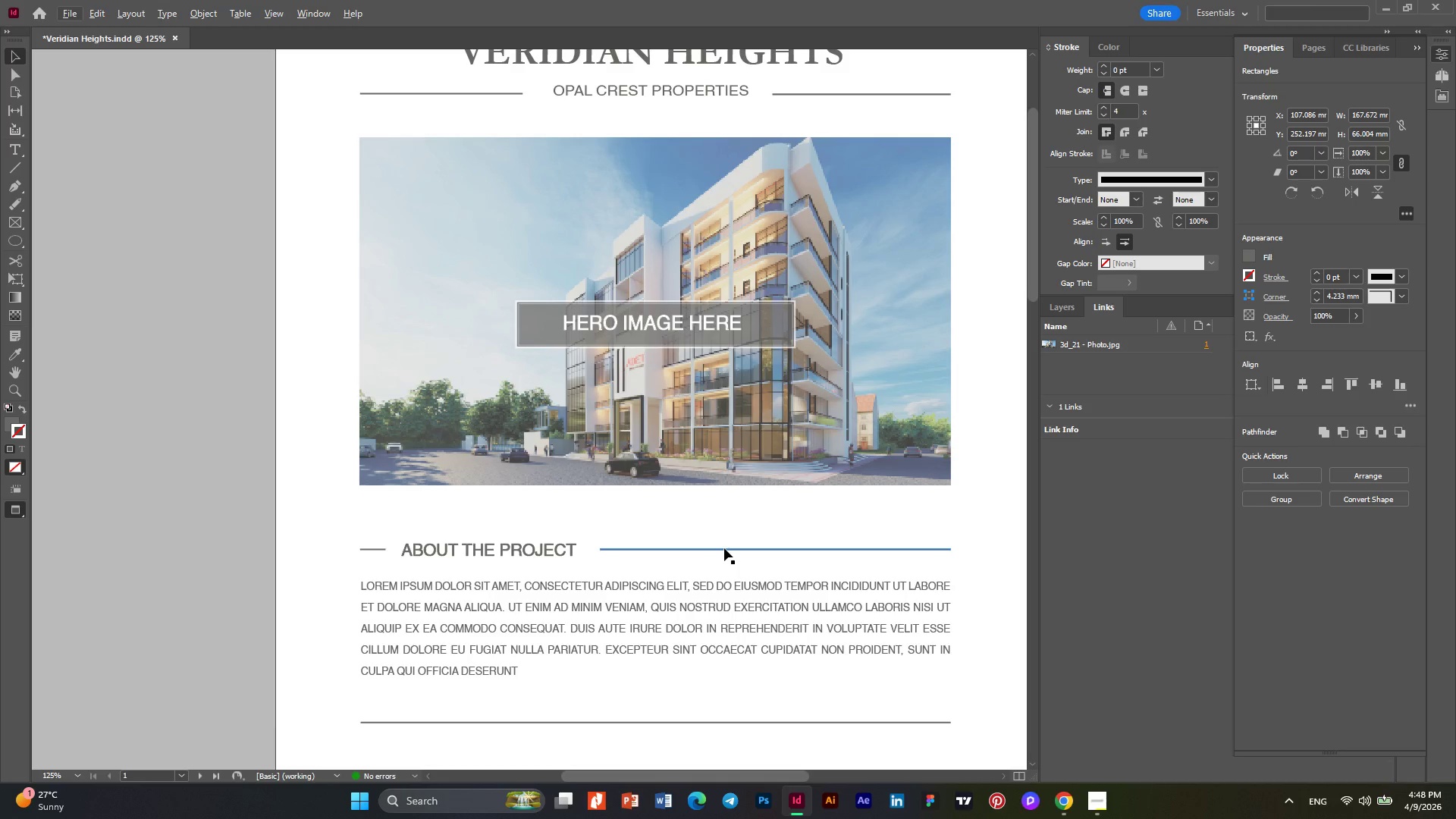 
wait(5.15)
 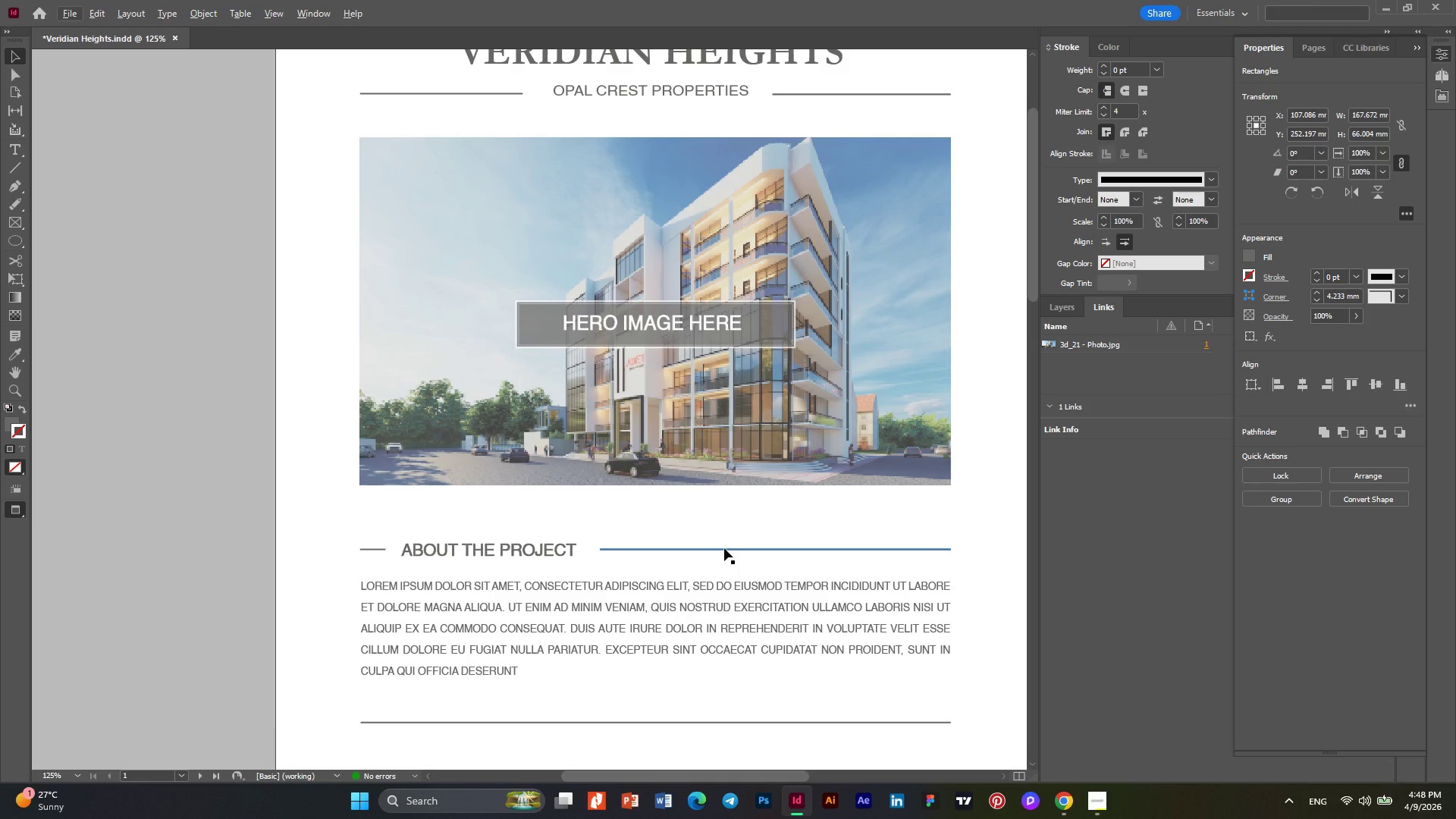 
hold_key(key=ControlLeft, duration=1.94)
 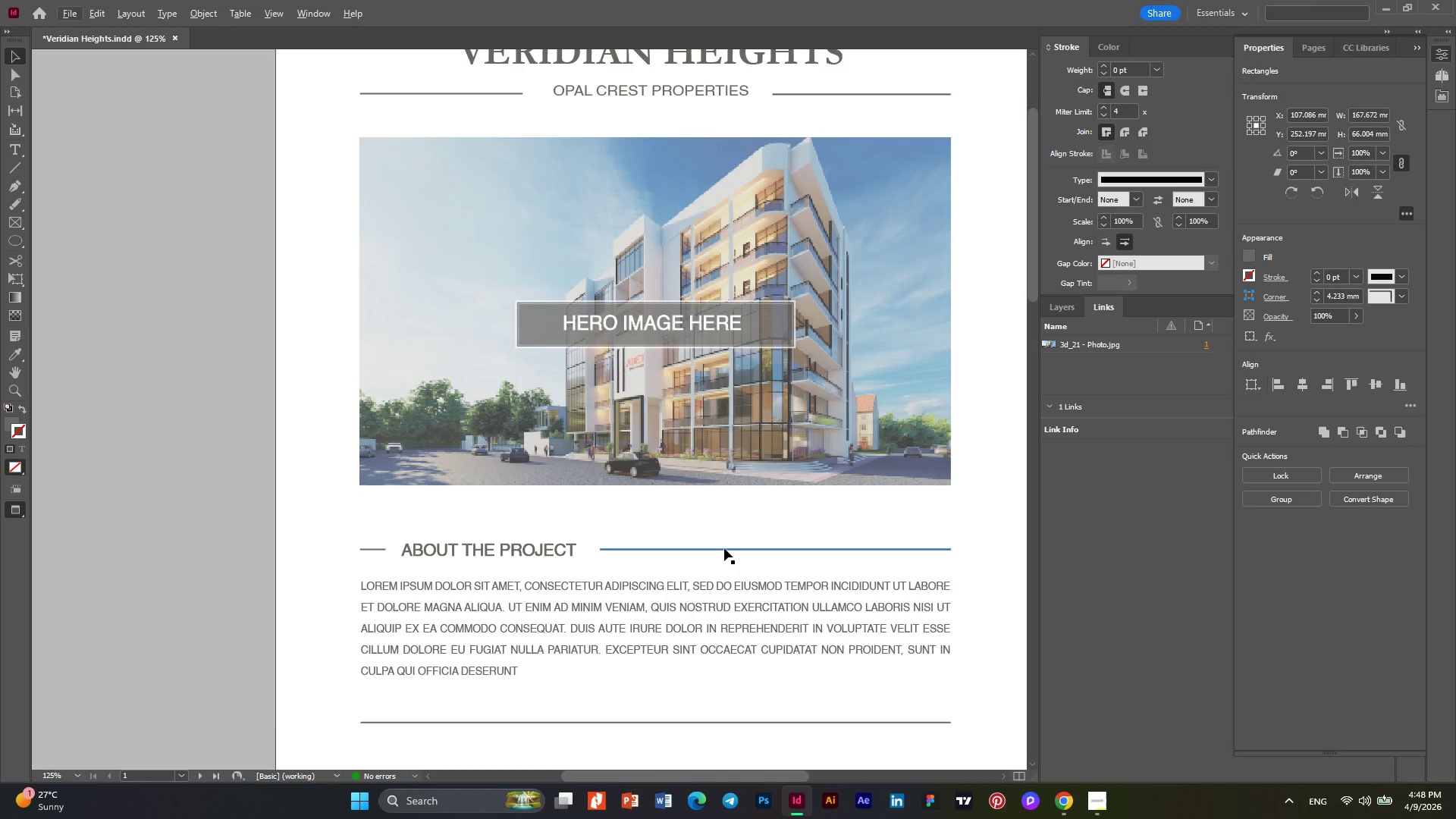 
hold_key(key=ShiftLeft, duration=3.27)
left_click([724, 548])
 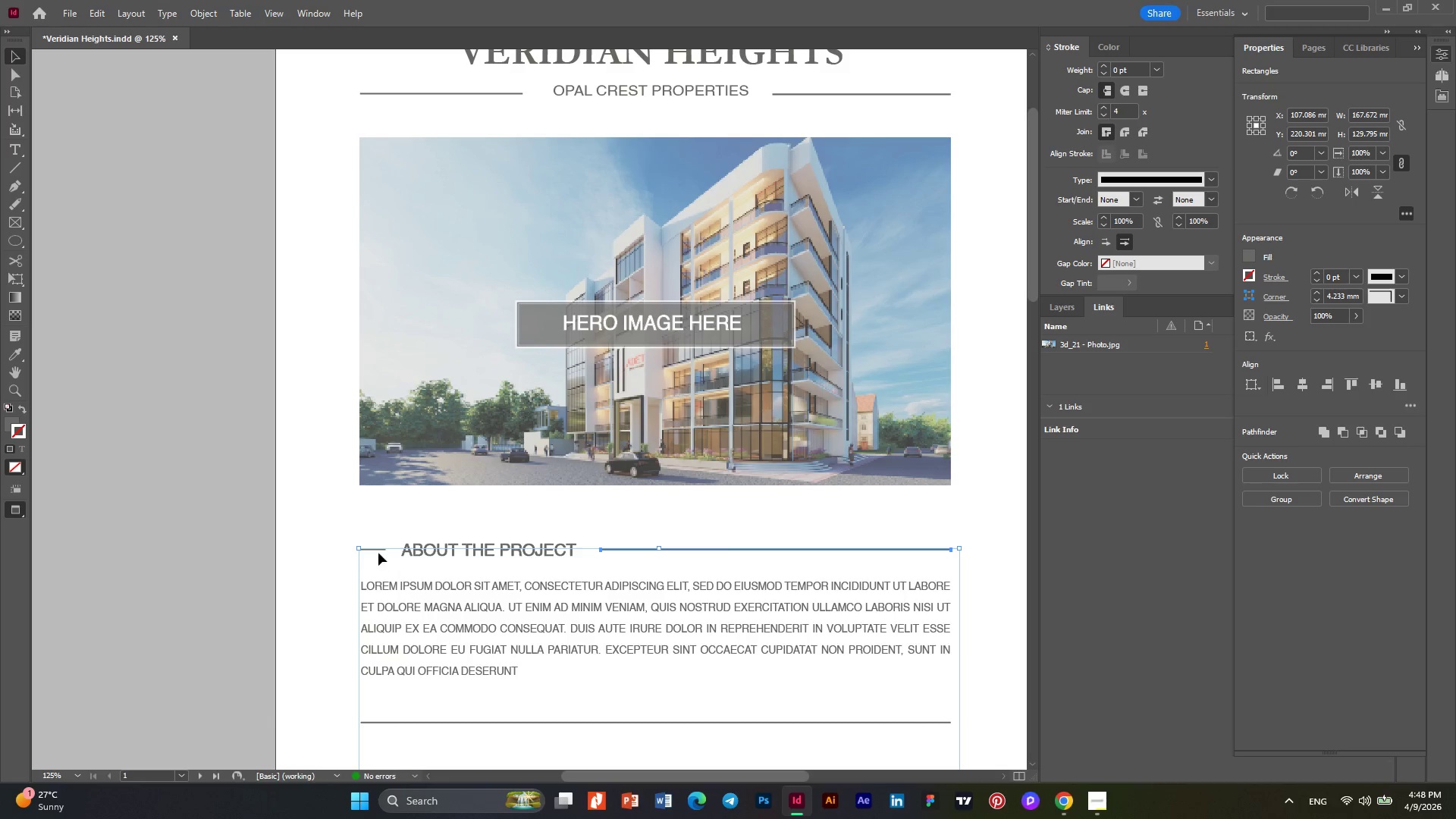 
left_click([374, 548])
 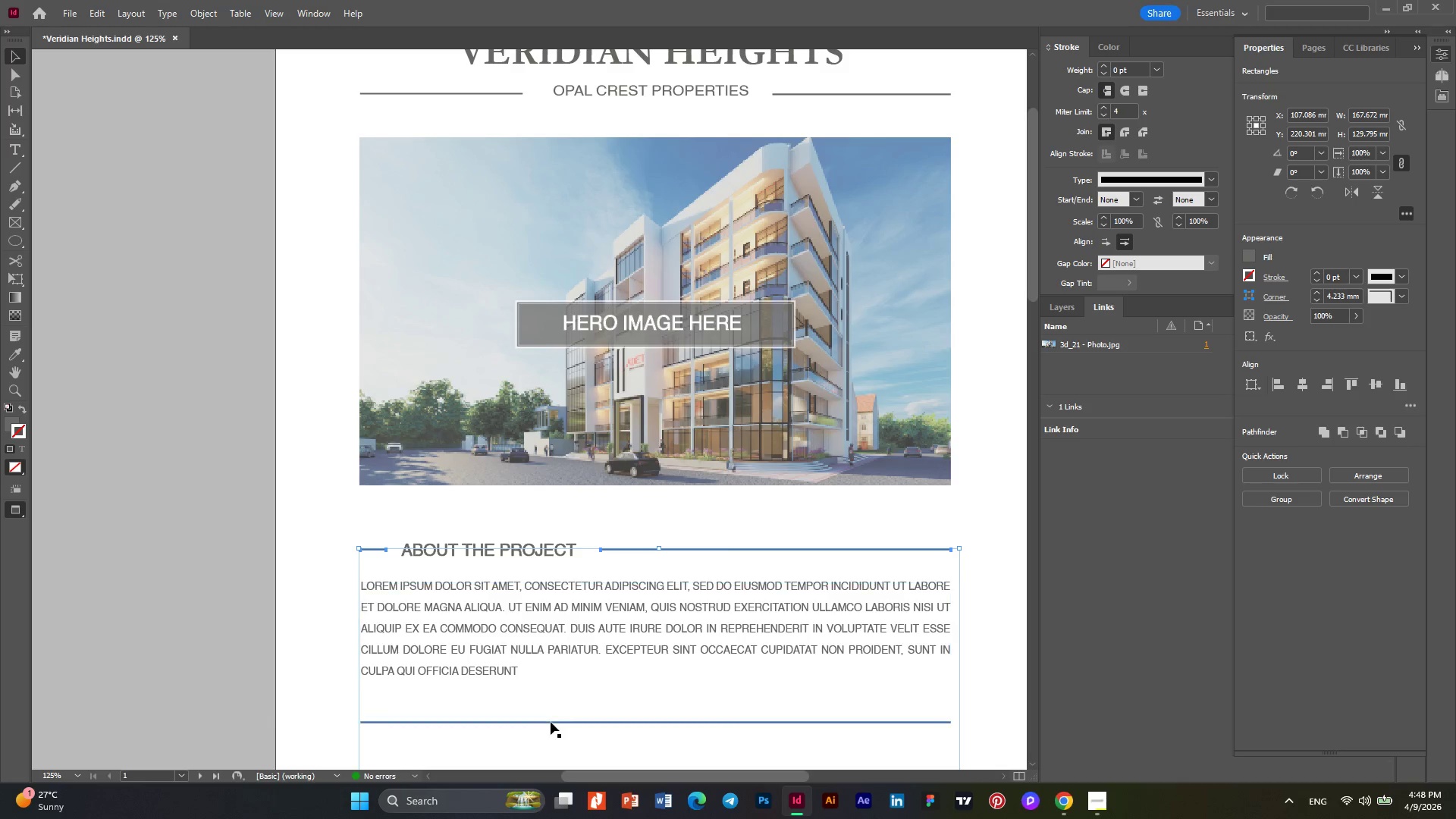 
left_click([551, 722])
 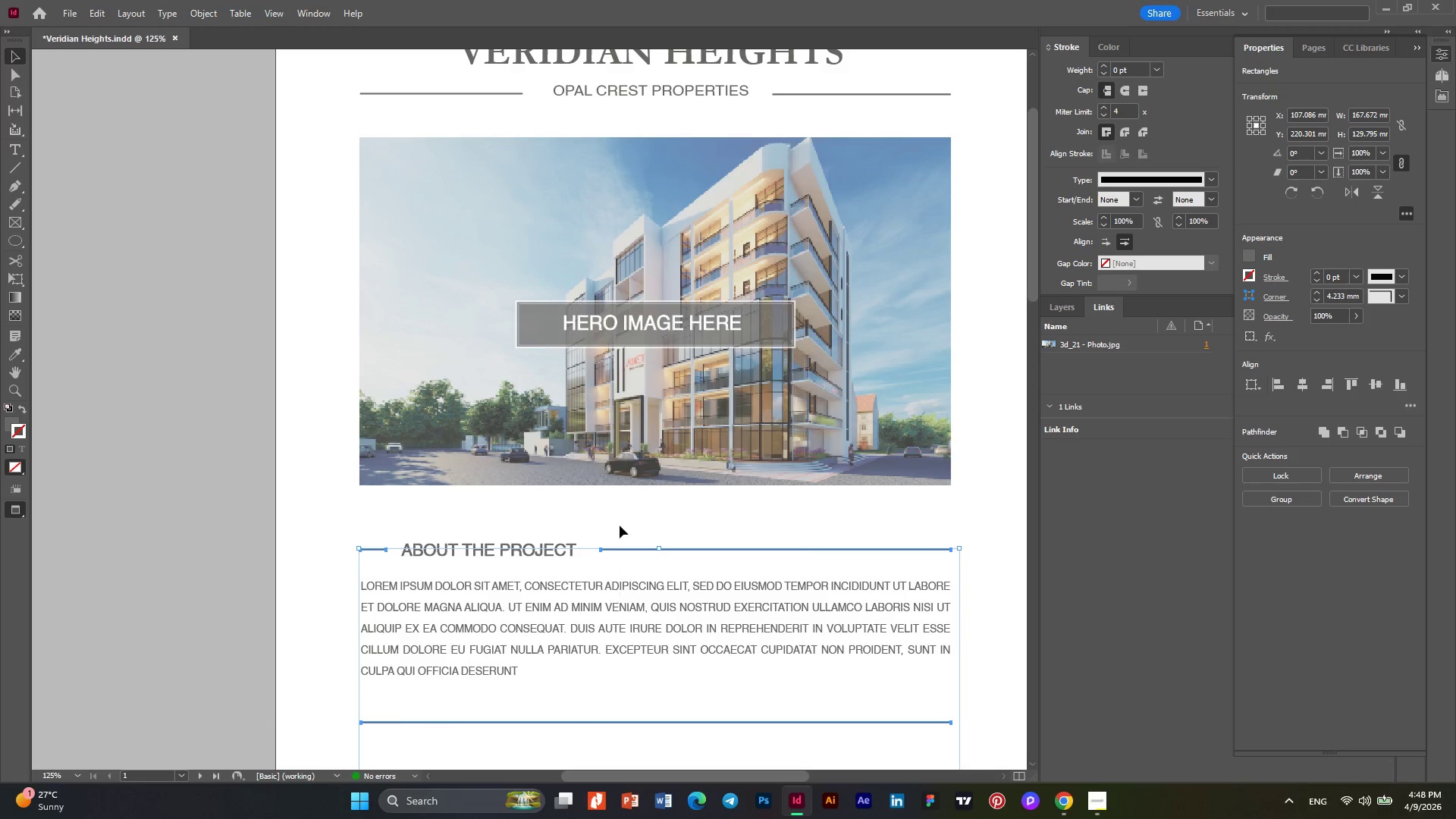 
scroll: coordinate [620, 524], scroll_direction: down, amount: 7.0
 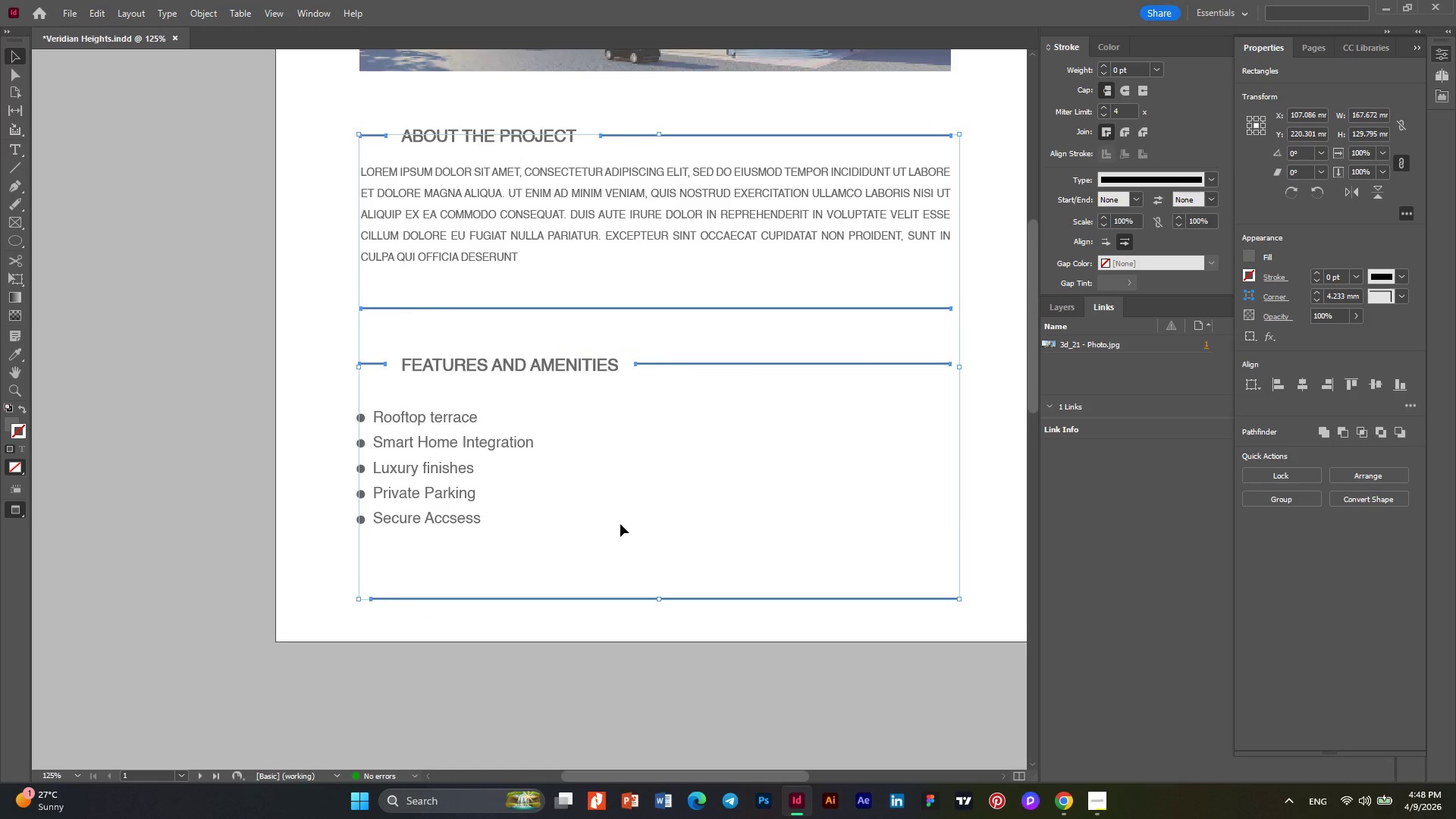 
scroll: coordinate [620, 524], scroll_direction: up, amount: 9.0
 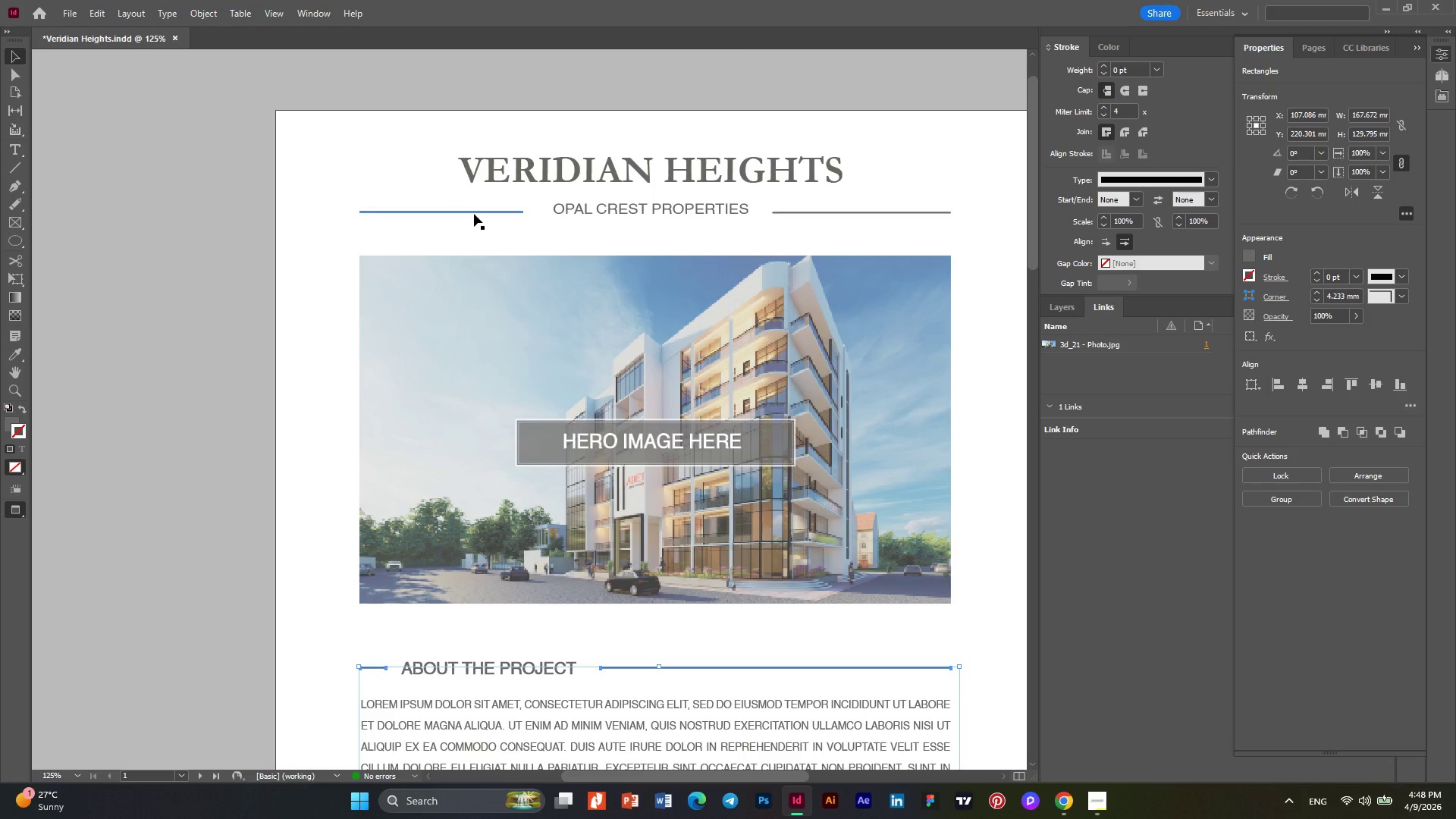 
hold_key(key=ShiftLeft, duration=1.62)
left_click([474, 214])
 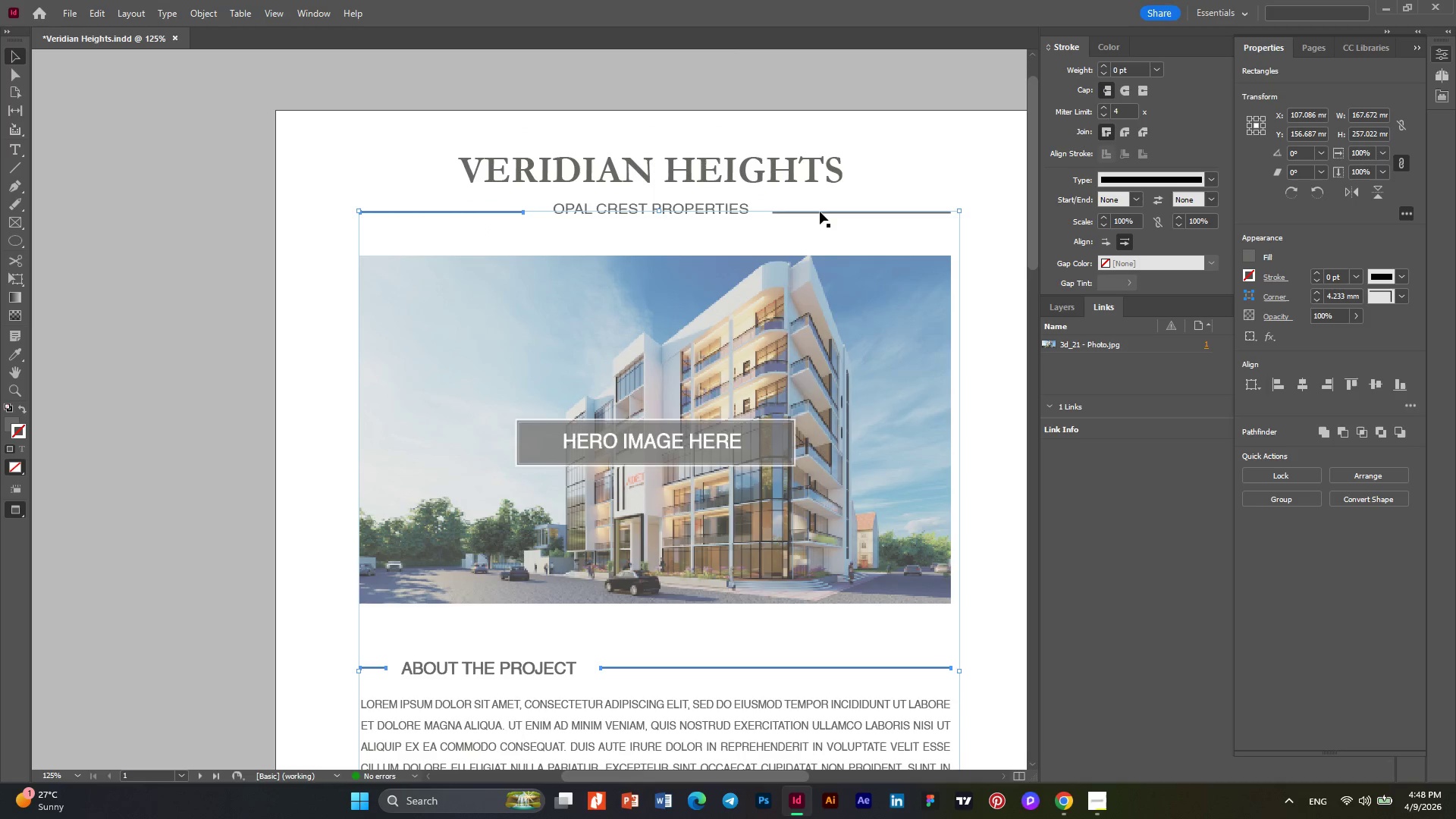 
left_click([820, 212])
 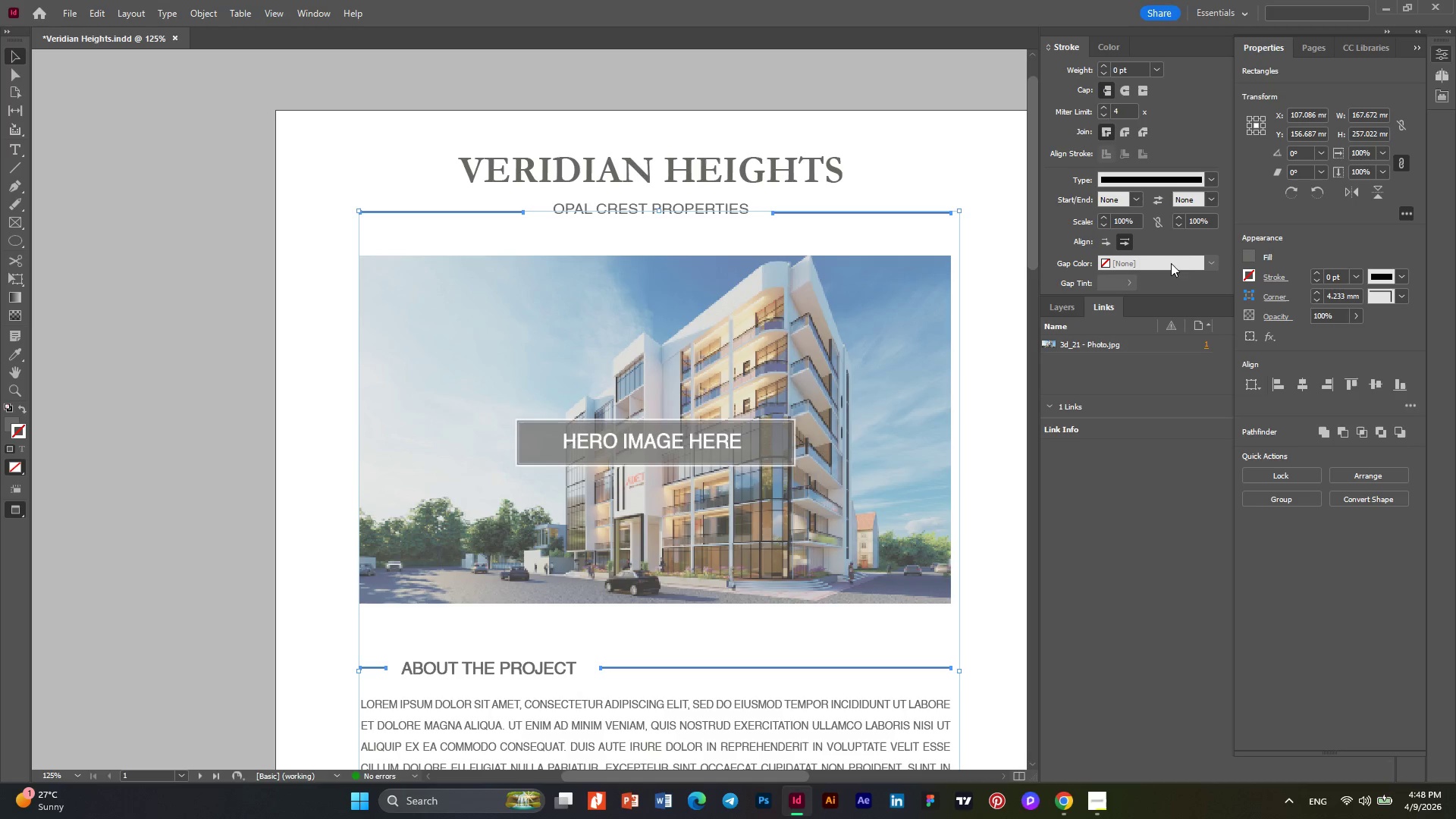 
wait(7.72)
 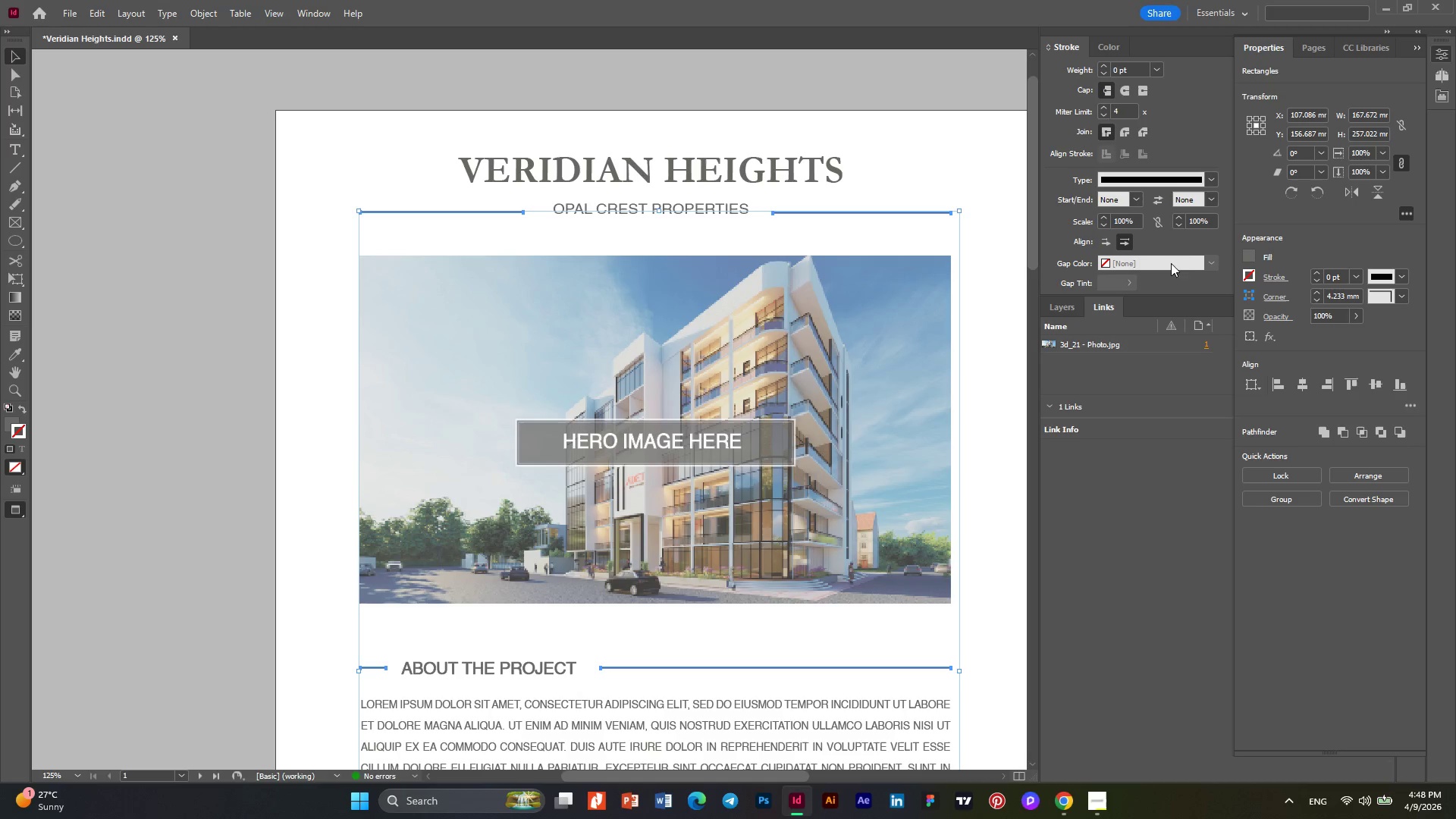 
left_click([1245, 254])
 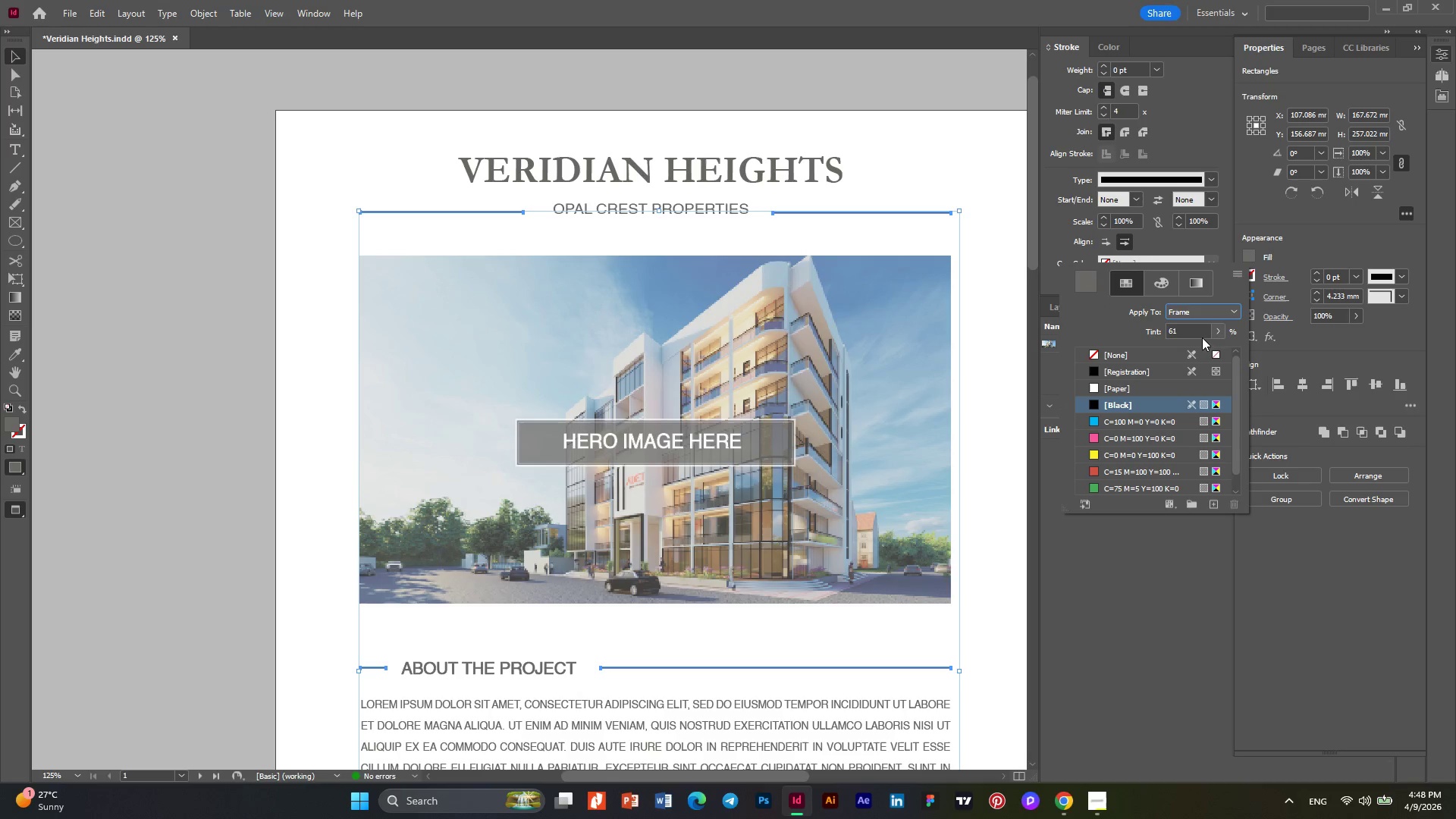 
double_click([1186, 331])
 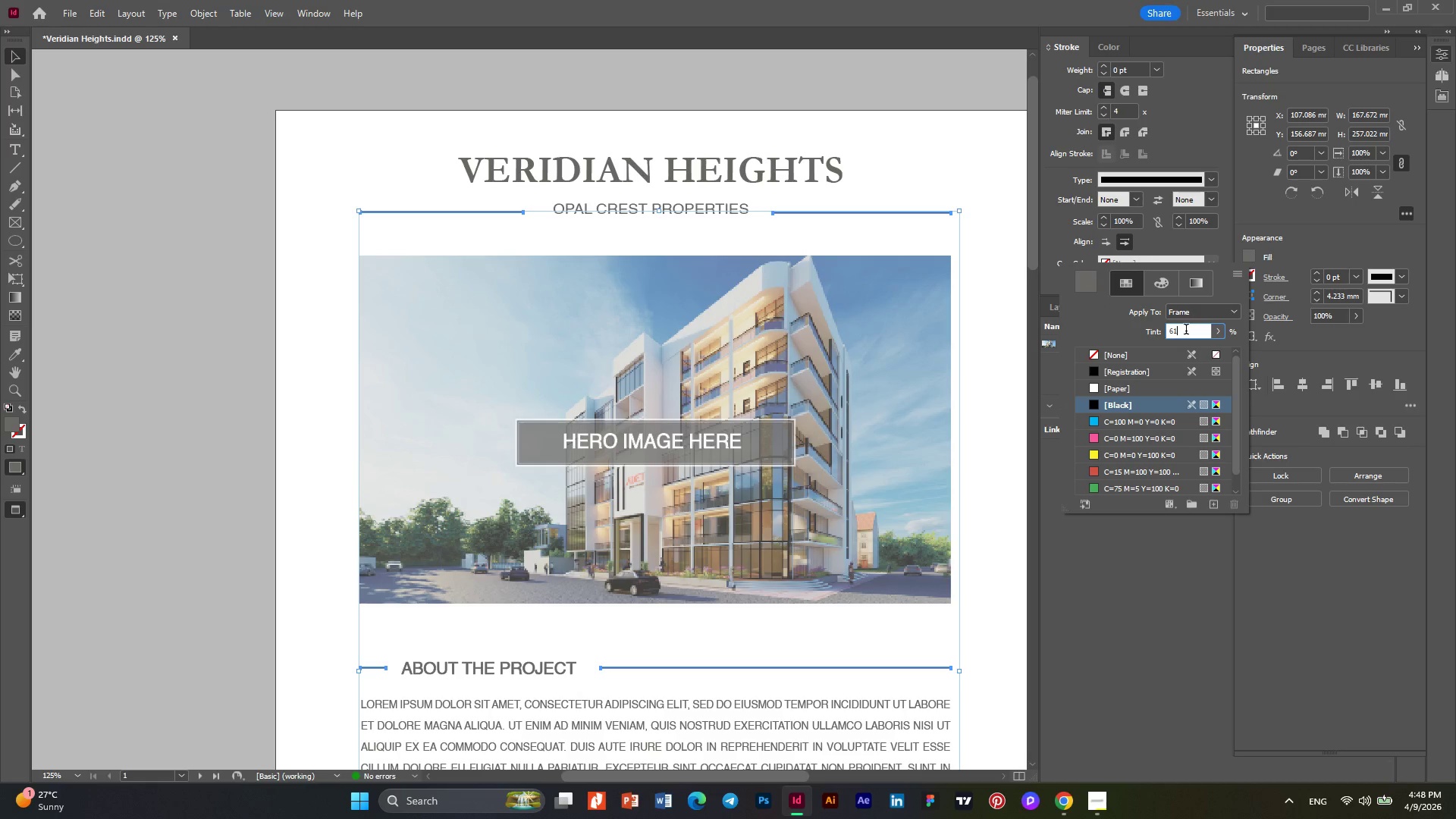 
left_click_drag(start_coordinate=[1186, 331], to_coordinate=[1141, 339])
 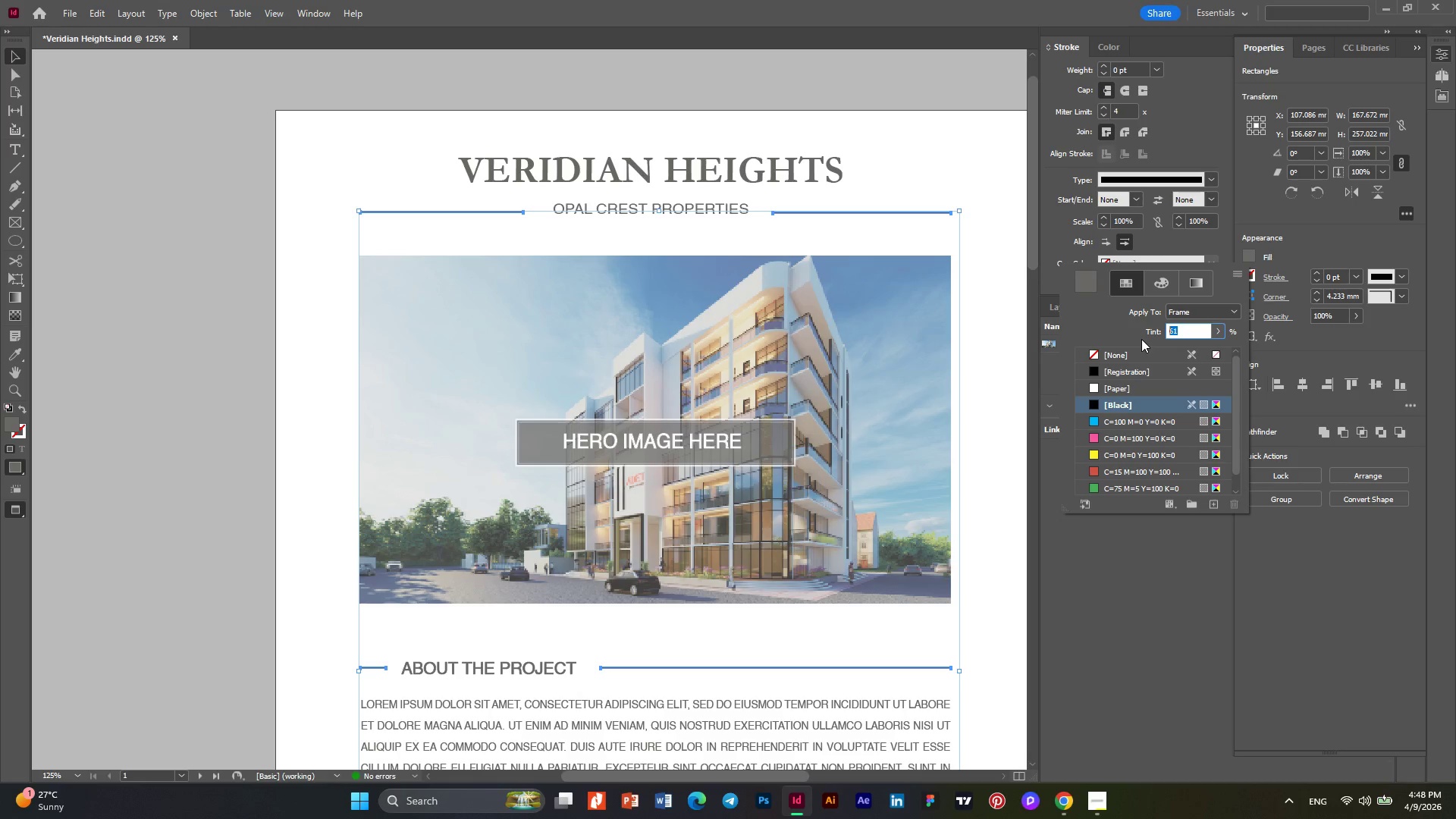 
key(Numpad4)
 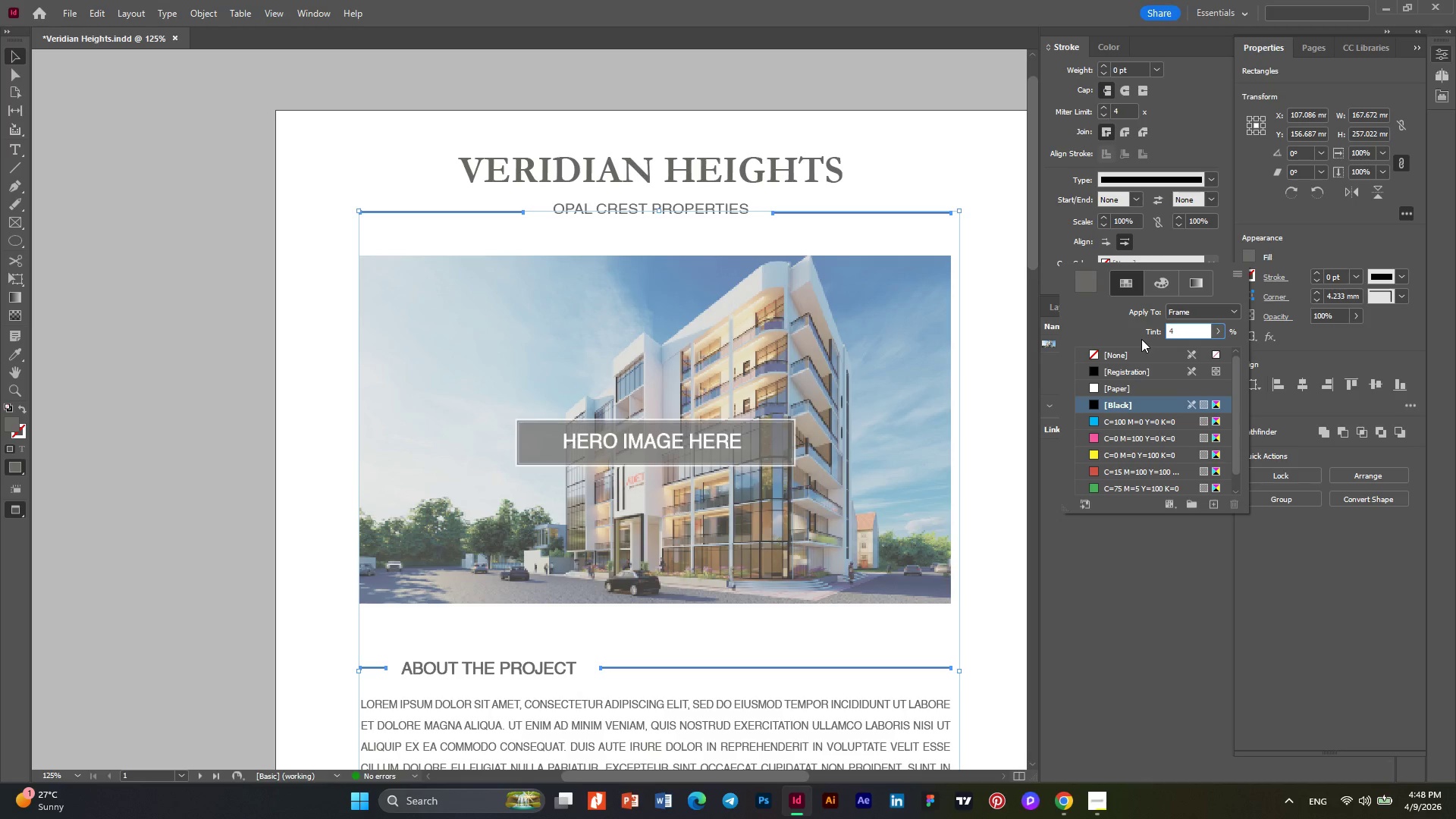 
key(Numpad5)
 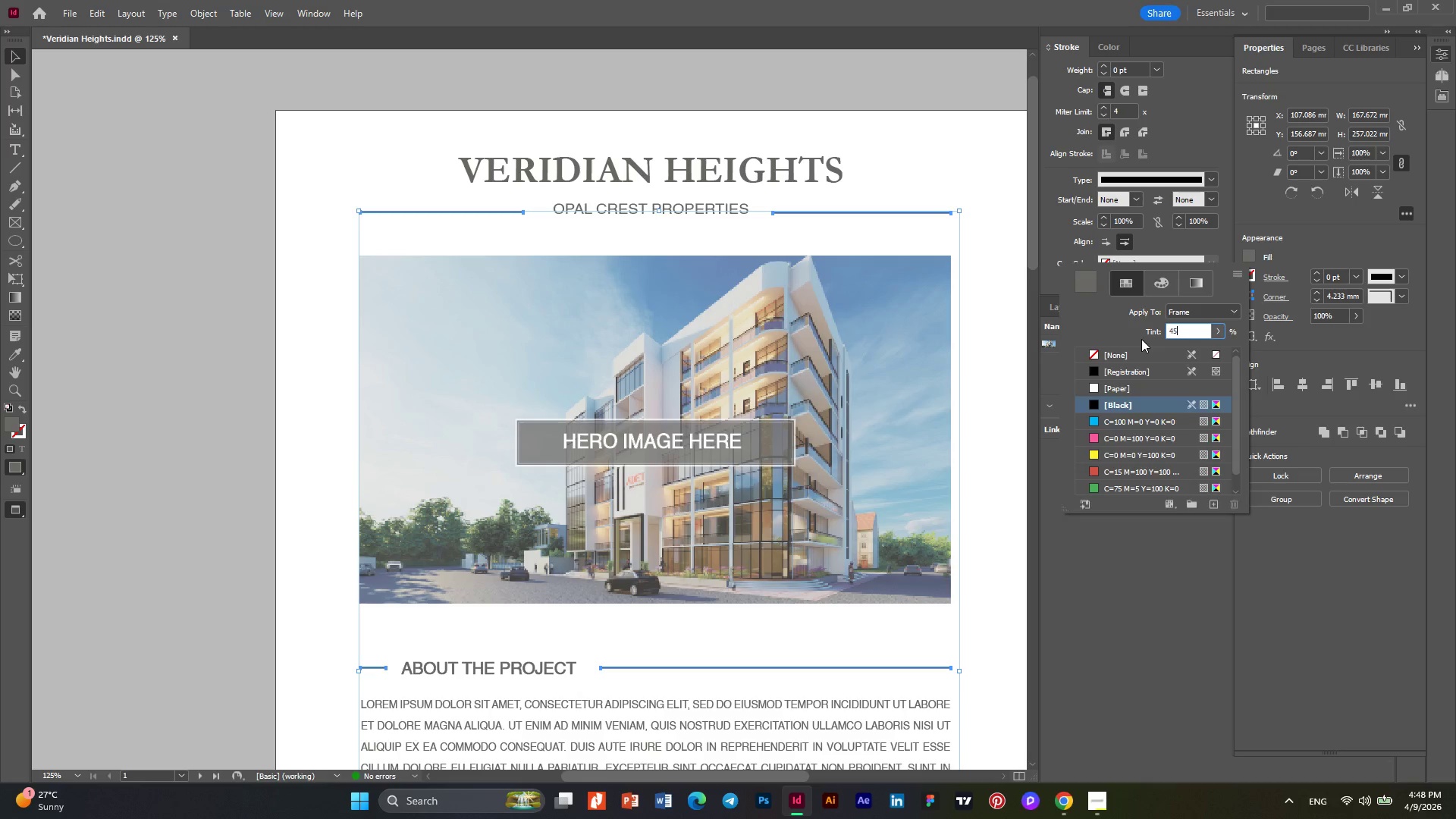 
key(NumpadEnter)
 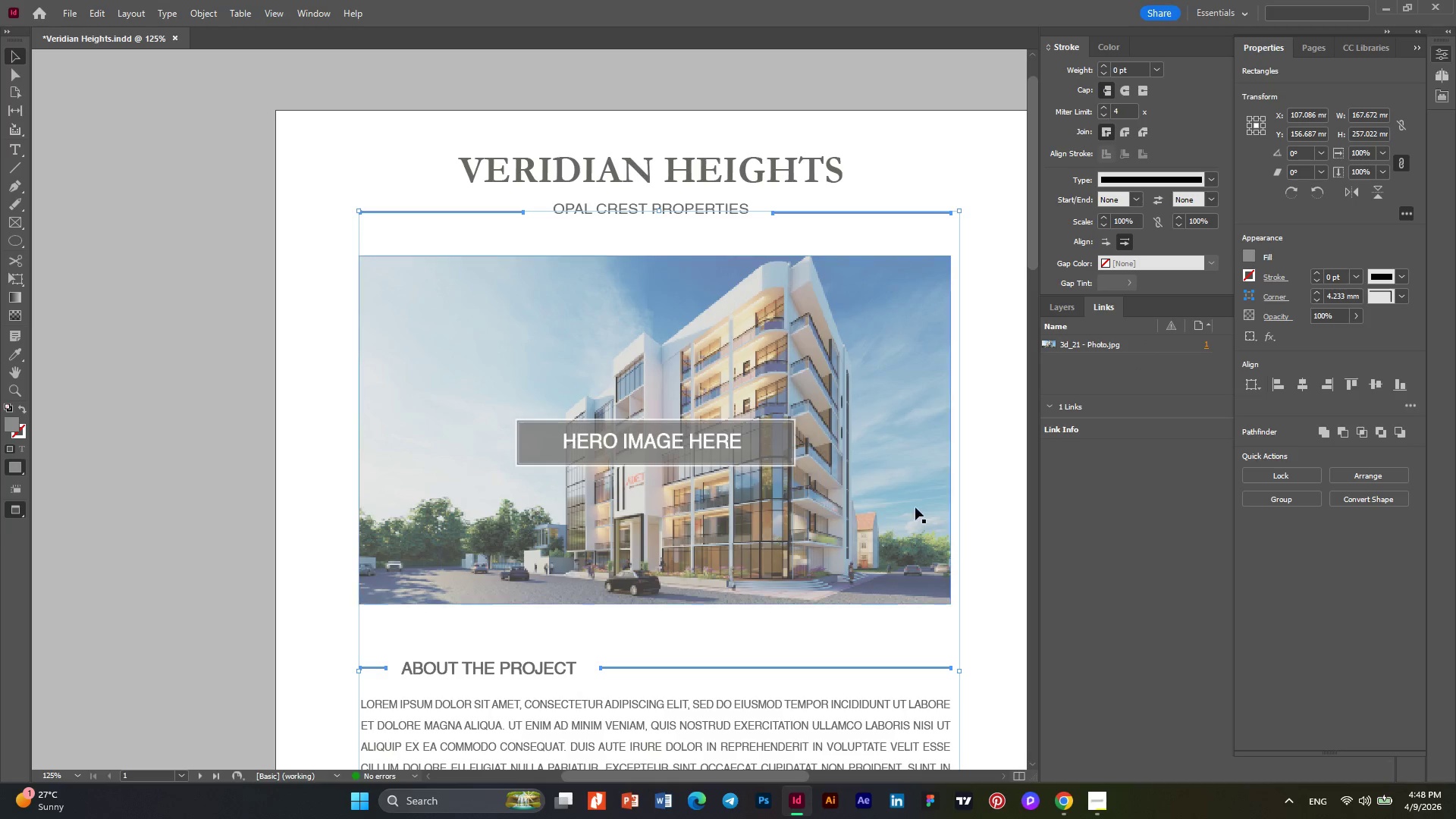 
left_click([1004, 331])
 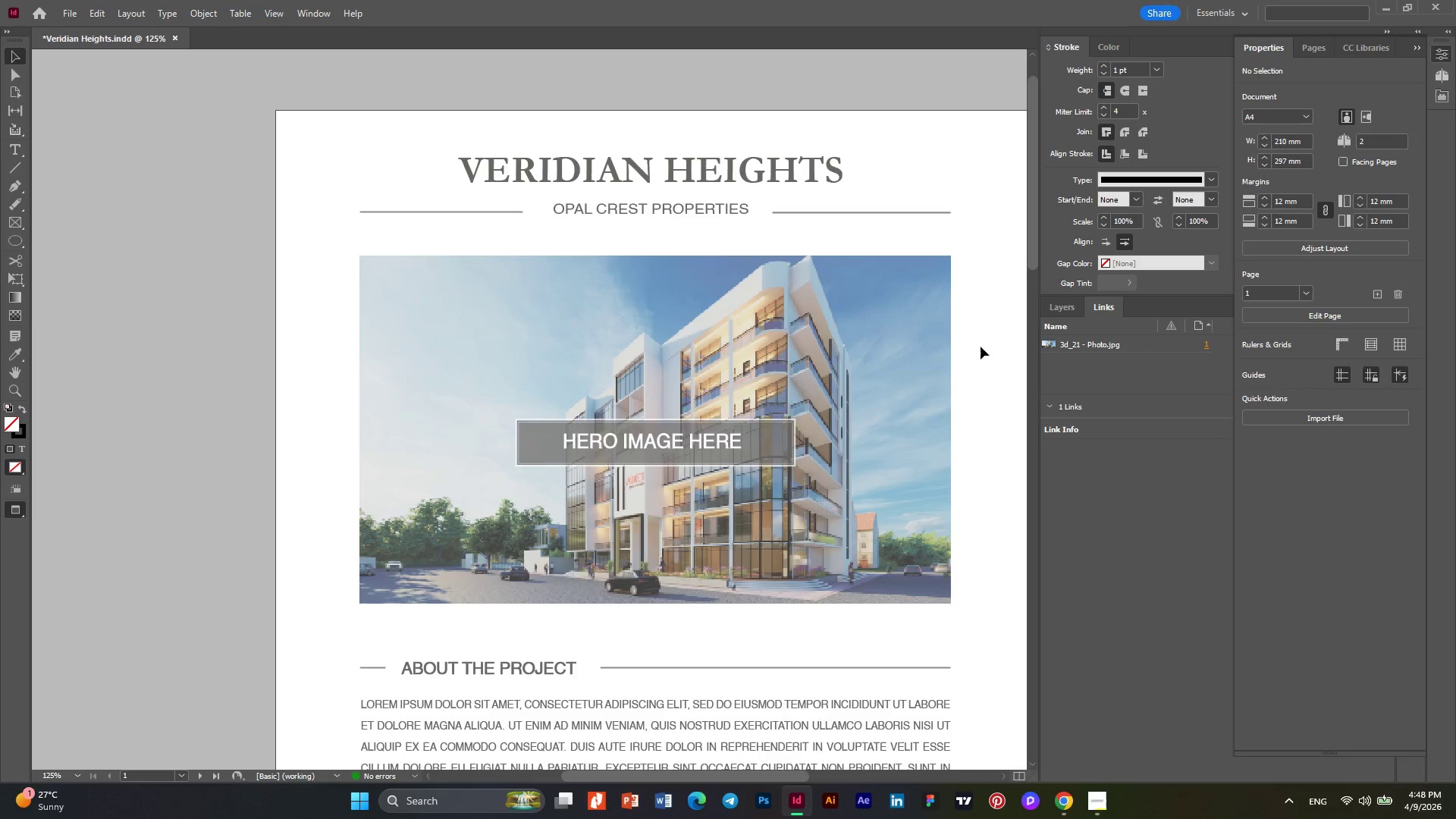 
scroll: coordinate [981, 347], scroll_direction: down, amount: 7.0
 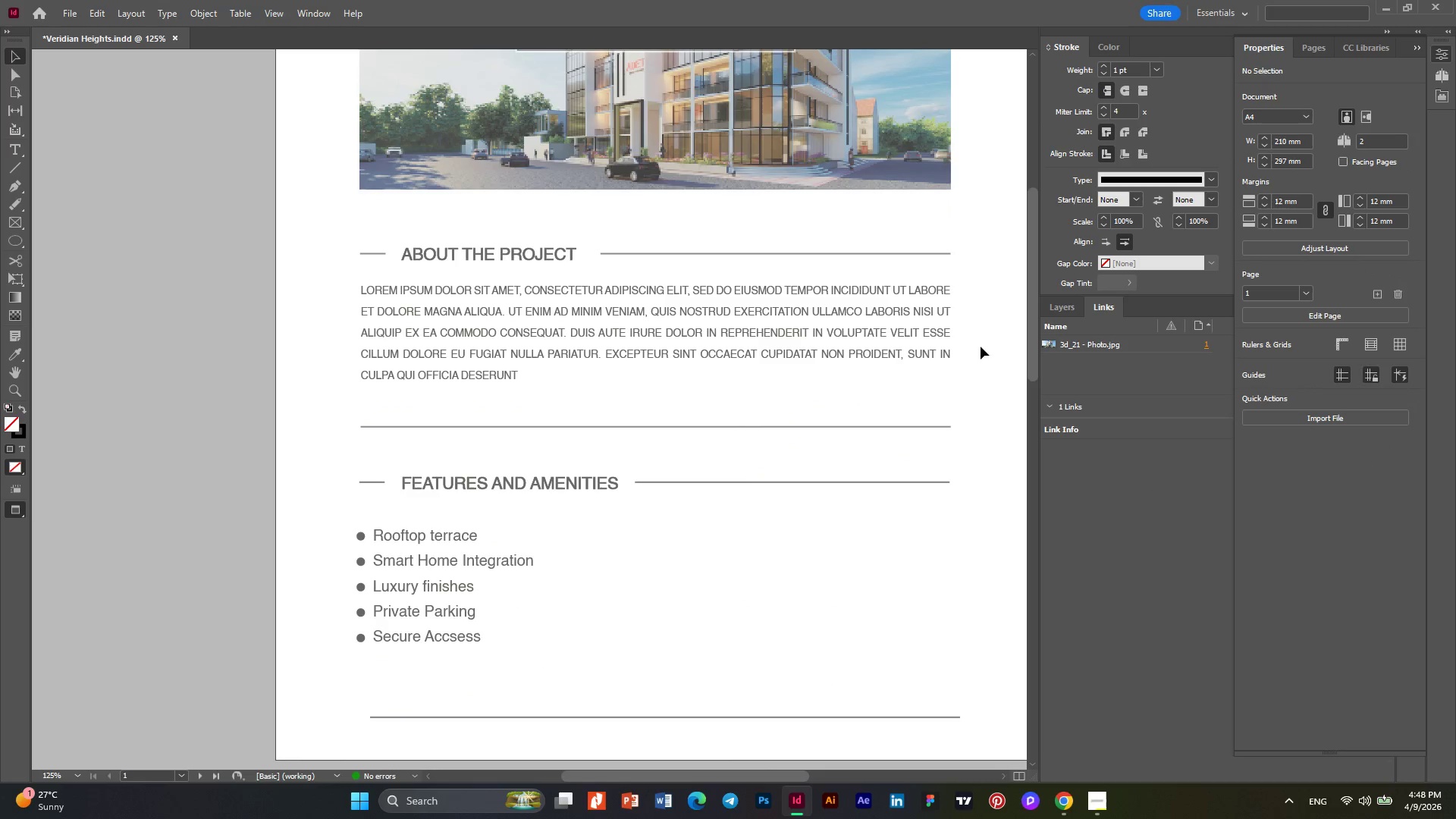 
hold_key(key=AltLeft, duration=0.47)
scroll: coordinate [821, 377], scroll_direction: down, amount: 1.0
 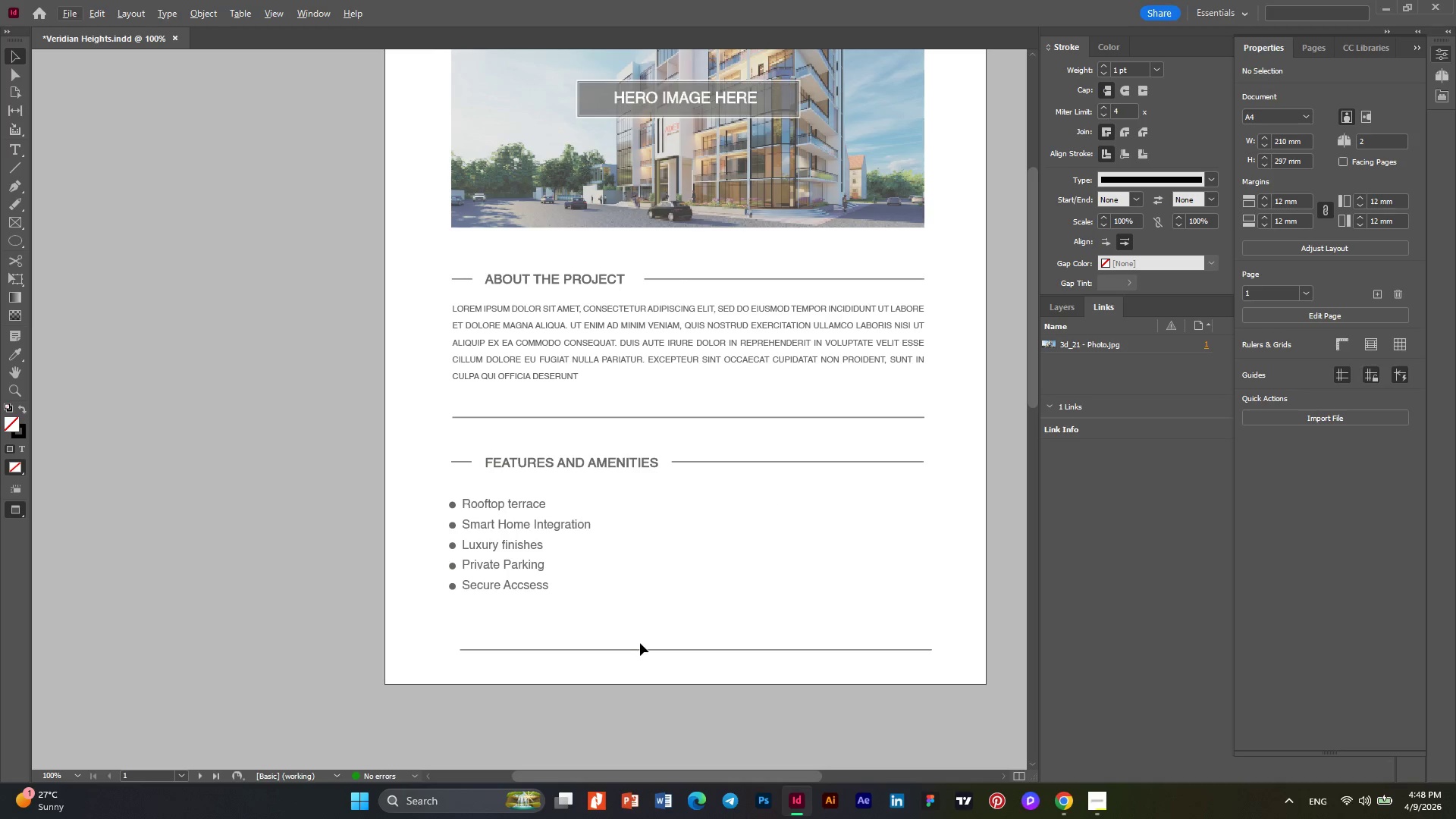 
left_click([631, 651])
 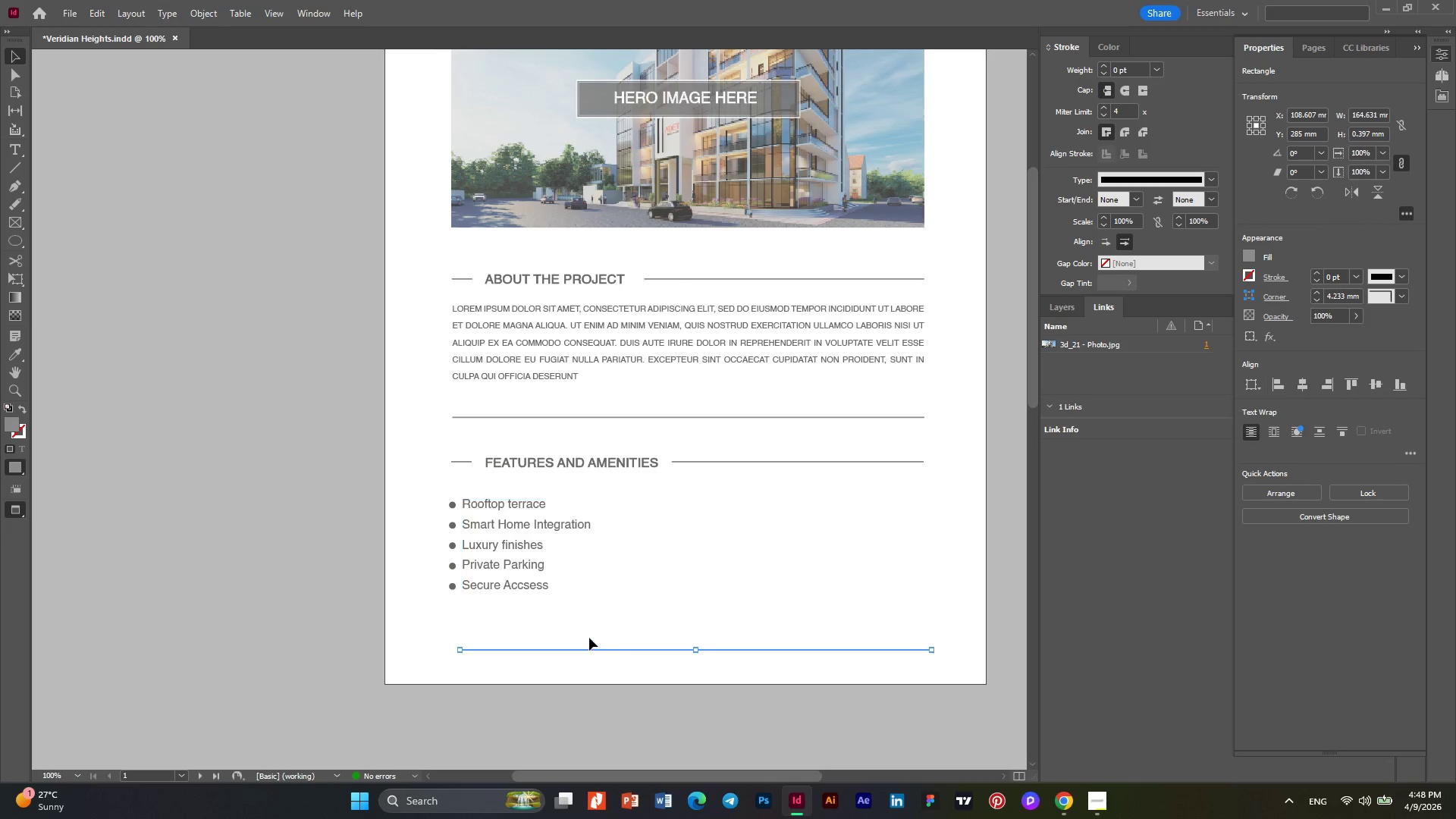 
hold_key(key=AltLeft, duration=0.48)
scroll: coordinate [610, 661], scroll_direction: up, amount: 1.0
 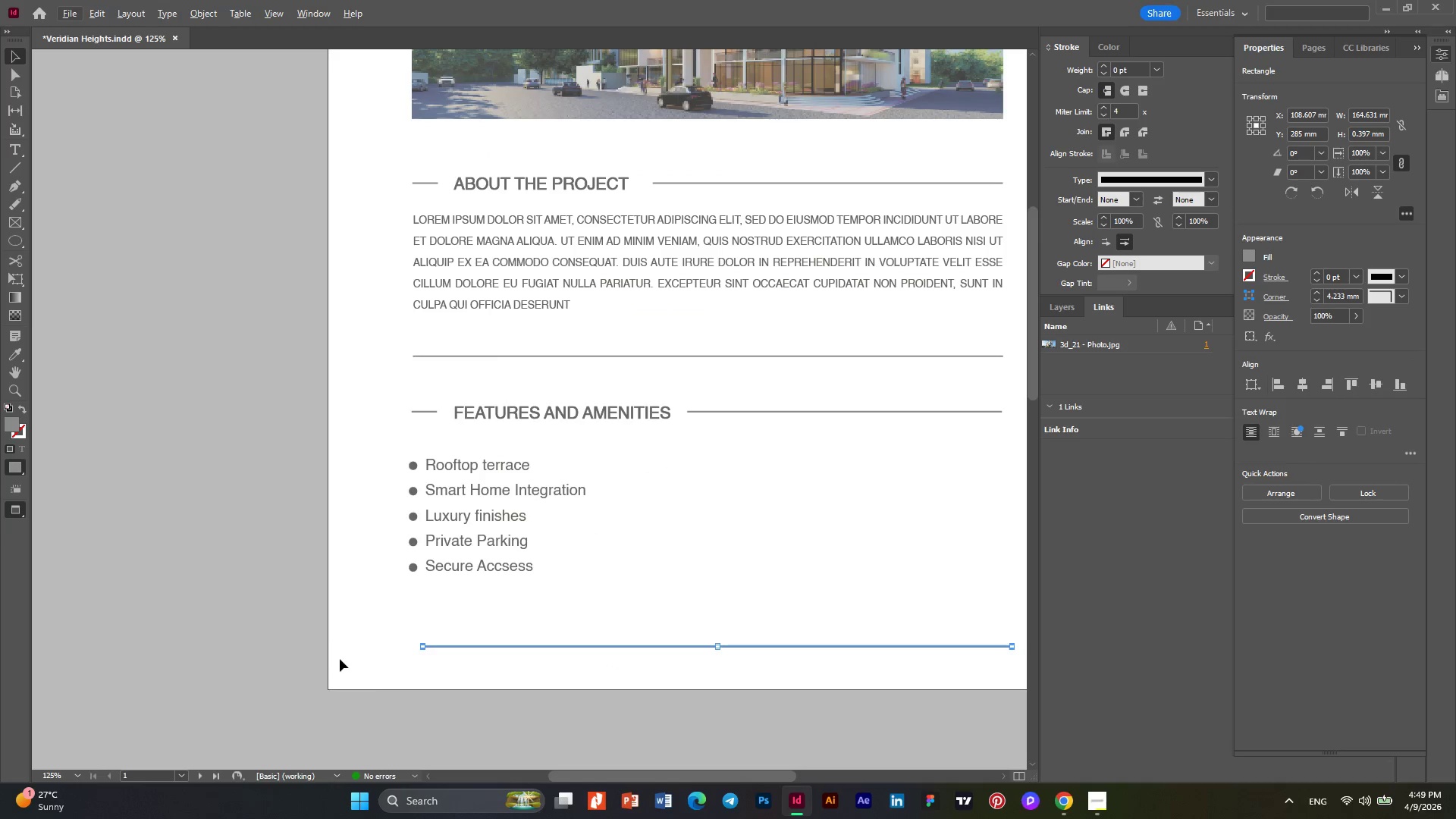 
hold_key(key=AltLeft, duration=0.42)
 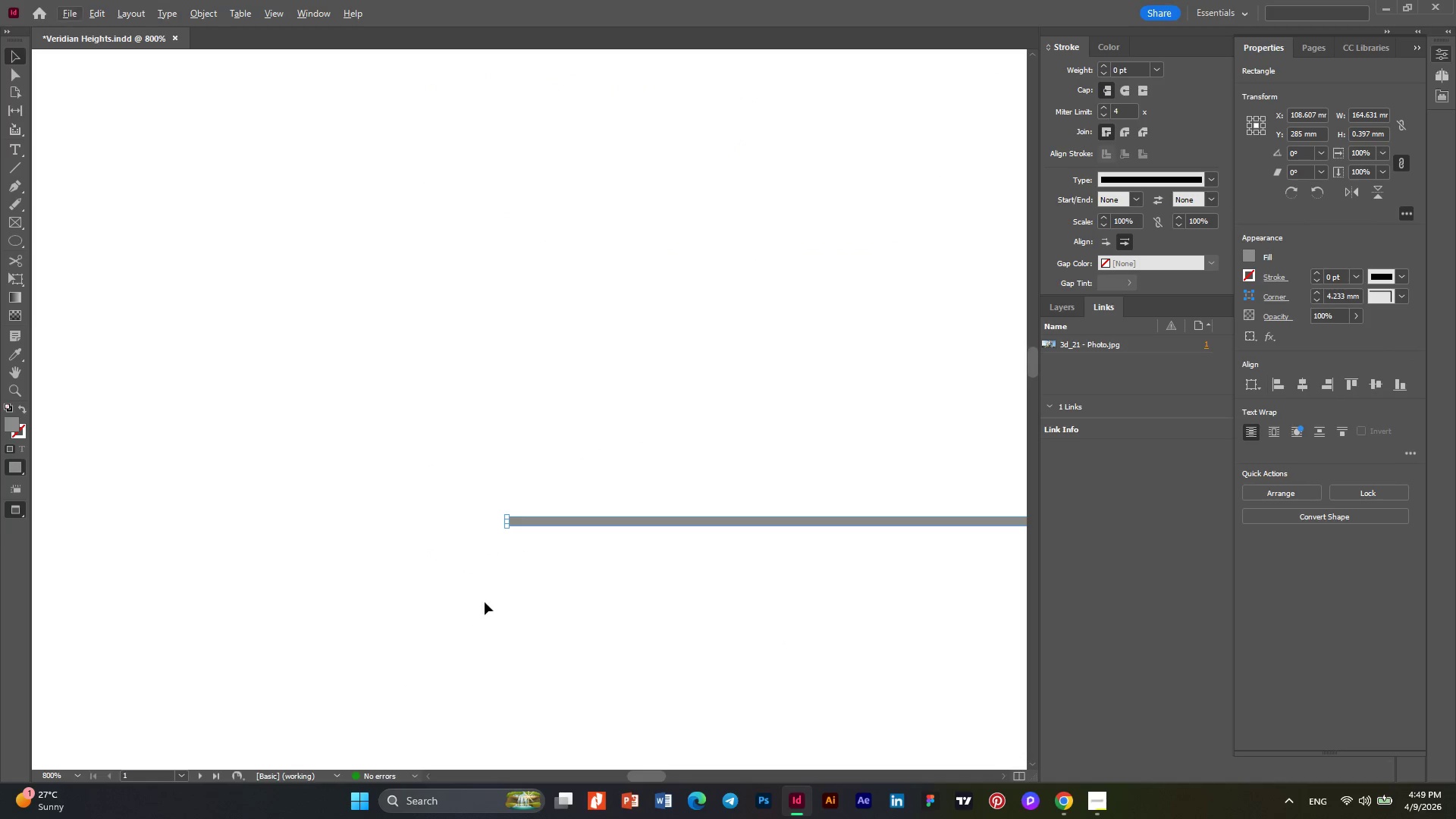 
key(Alt+AltLeft)
 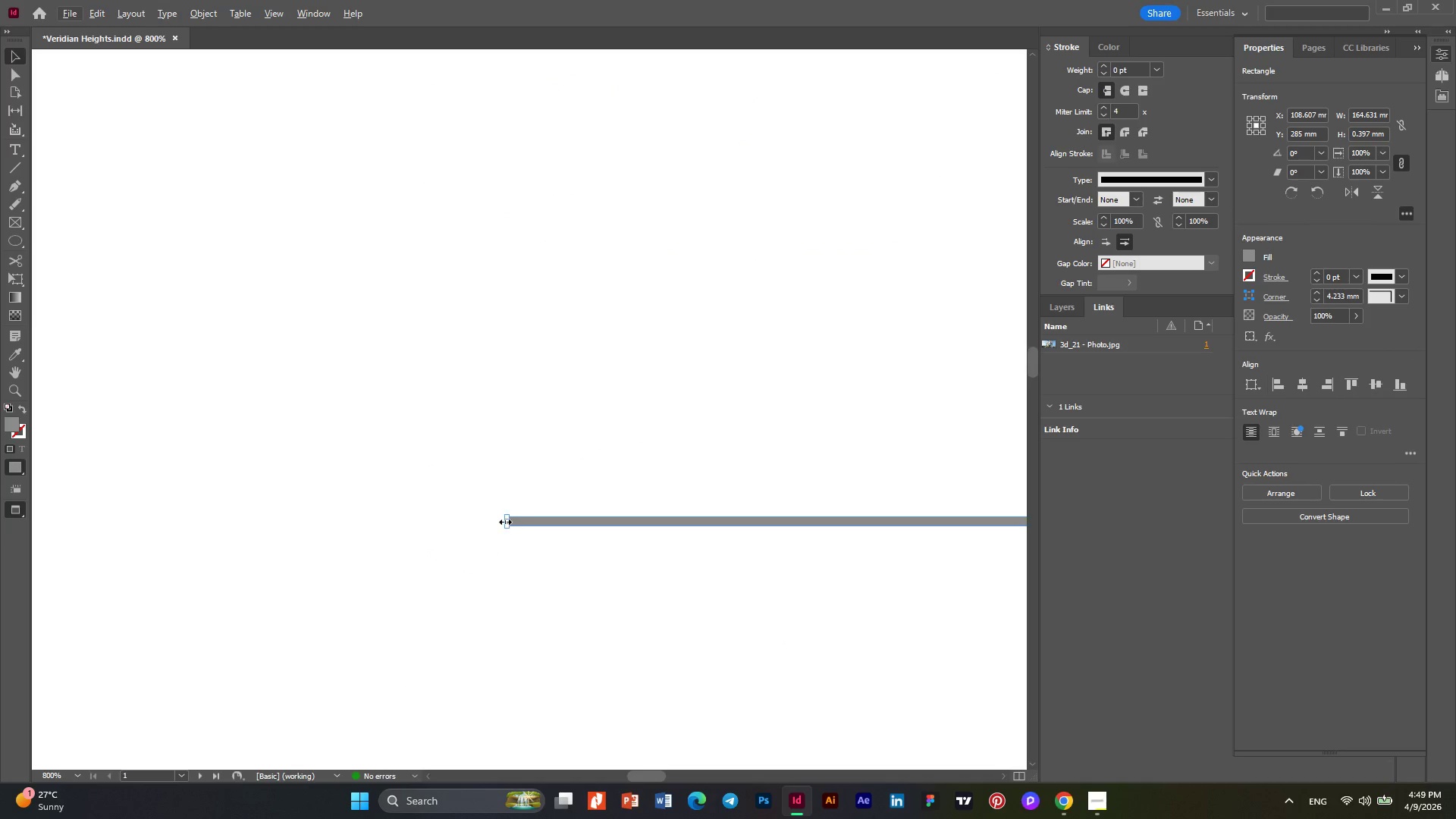 
scroll: coordinate [458, 649], scroll_direction: up, amount: 6.0
 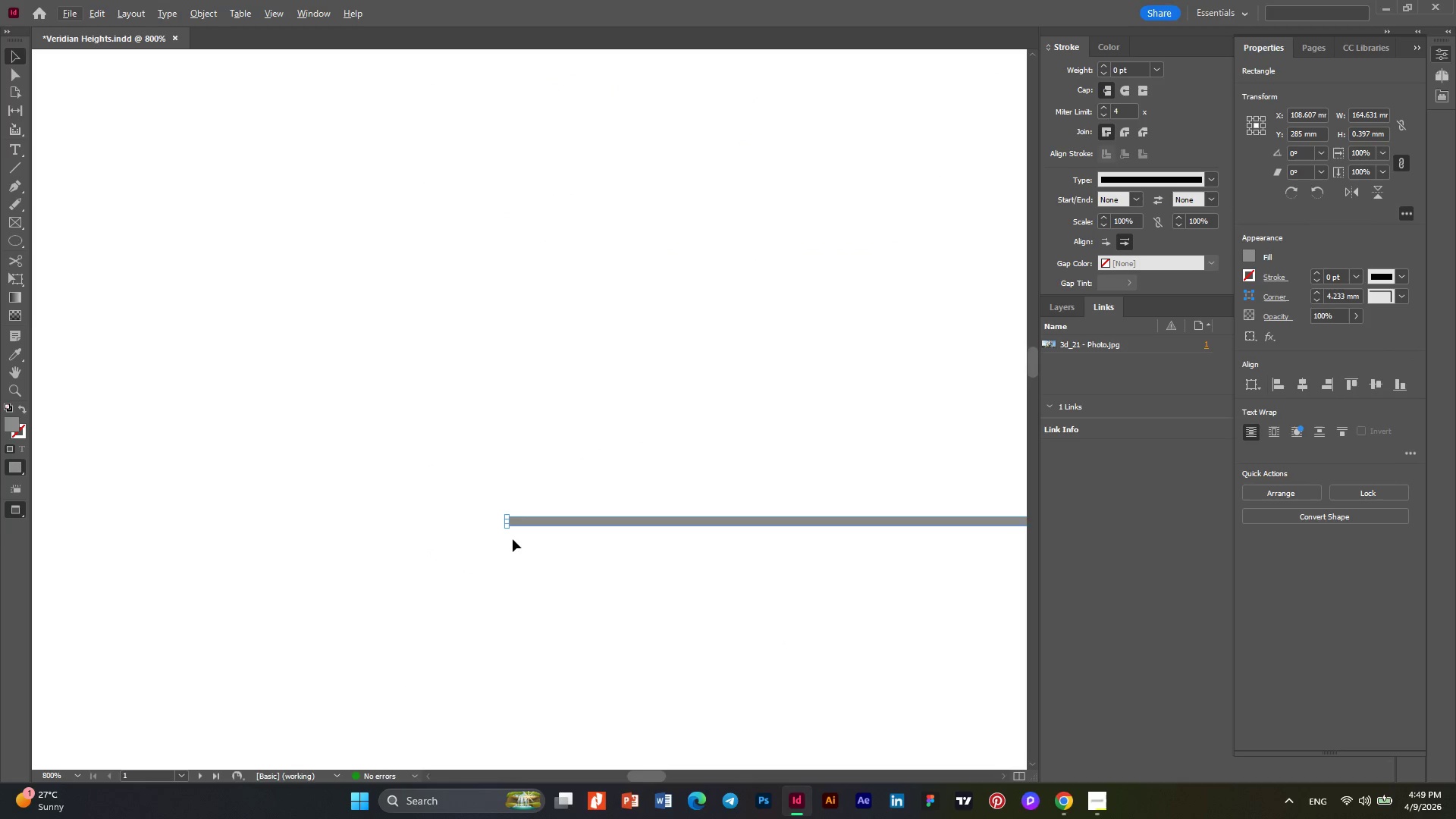 
left_click_drag(start_coordinate=[505, 522], to_coordinate=[242, 519])
 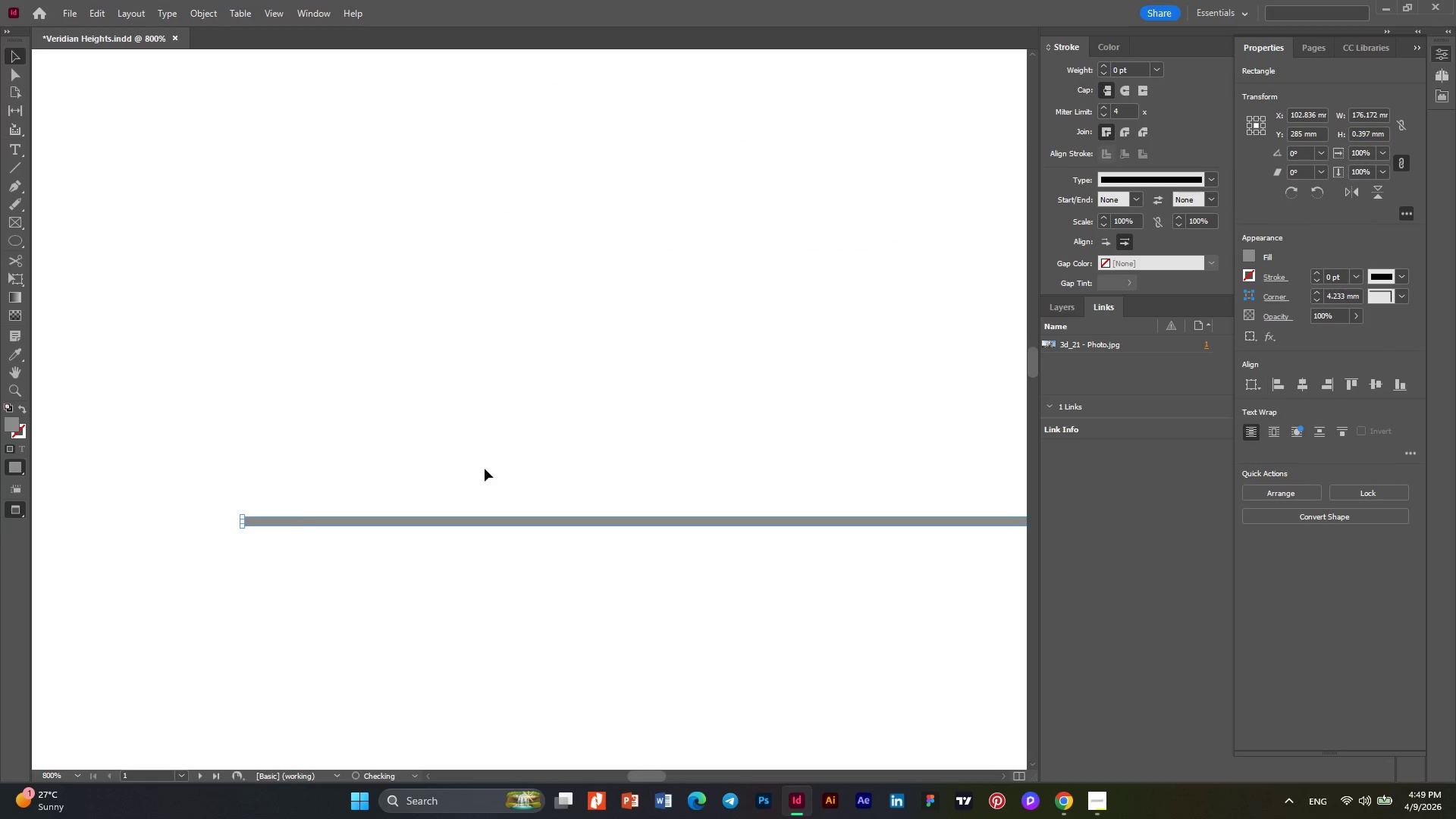 
hold_key(key=AltLeft, duration=0.48)
scroll: coordinate [485, 469], scroll_direction: down, amount: 4.0
 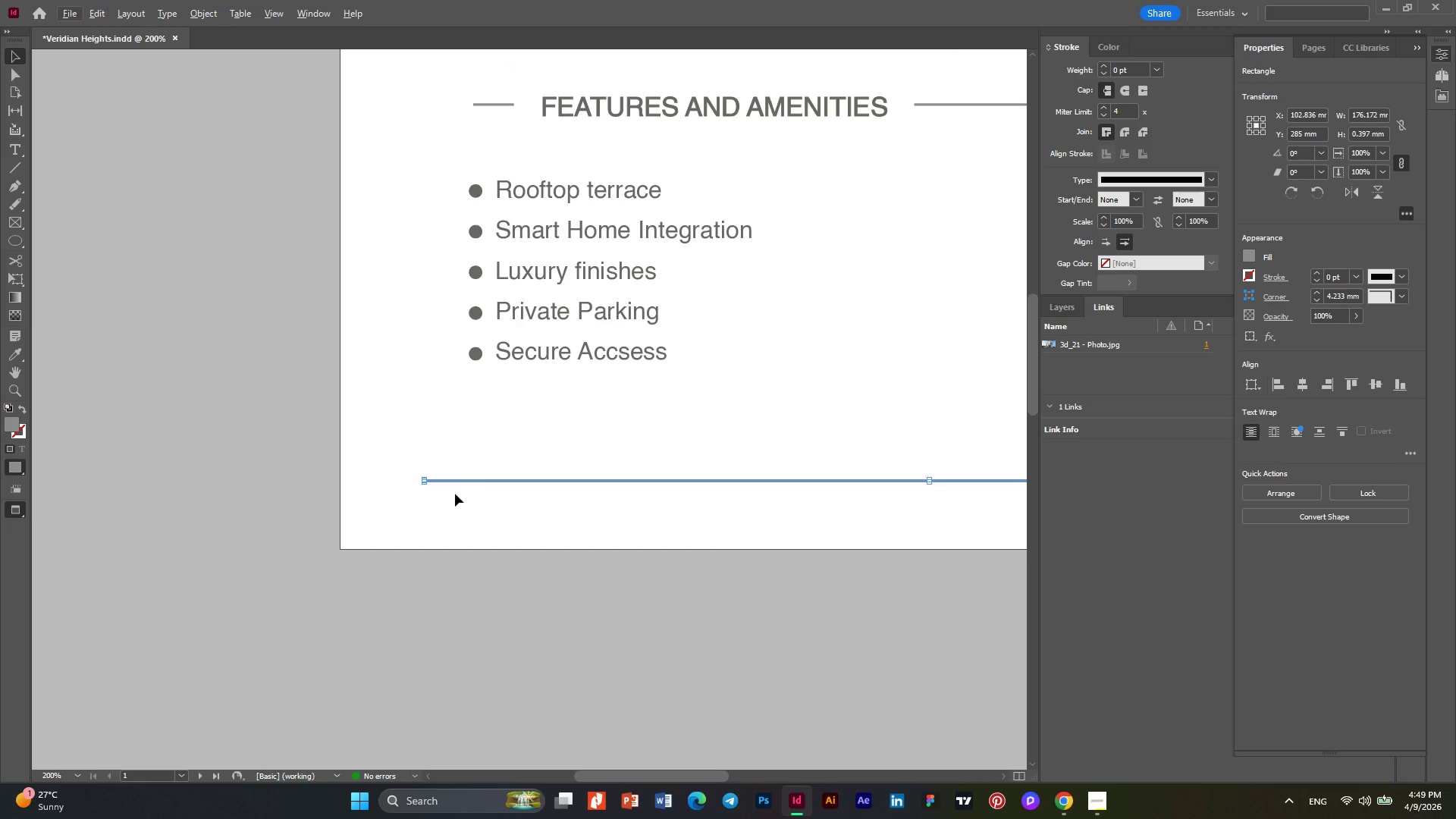 
hold_key(key=AltLeft, duration=0.36)
 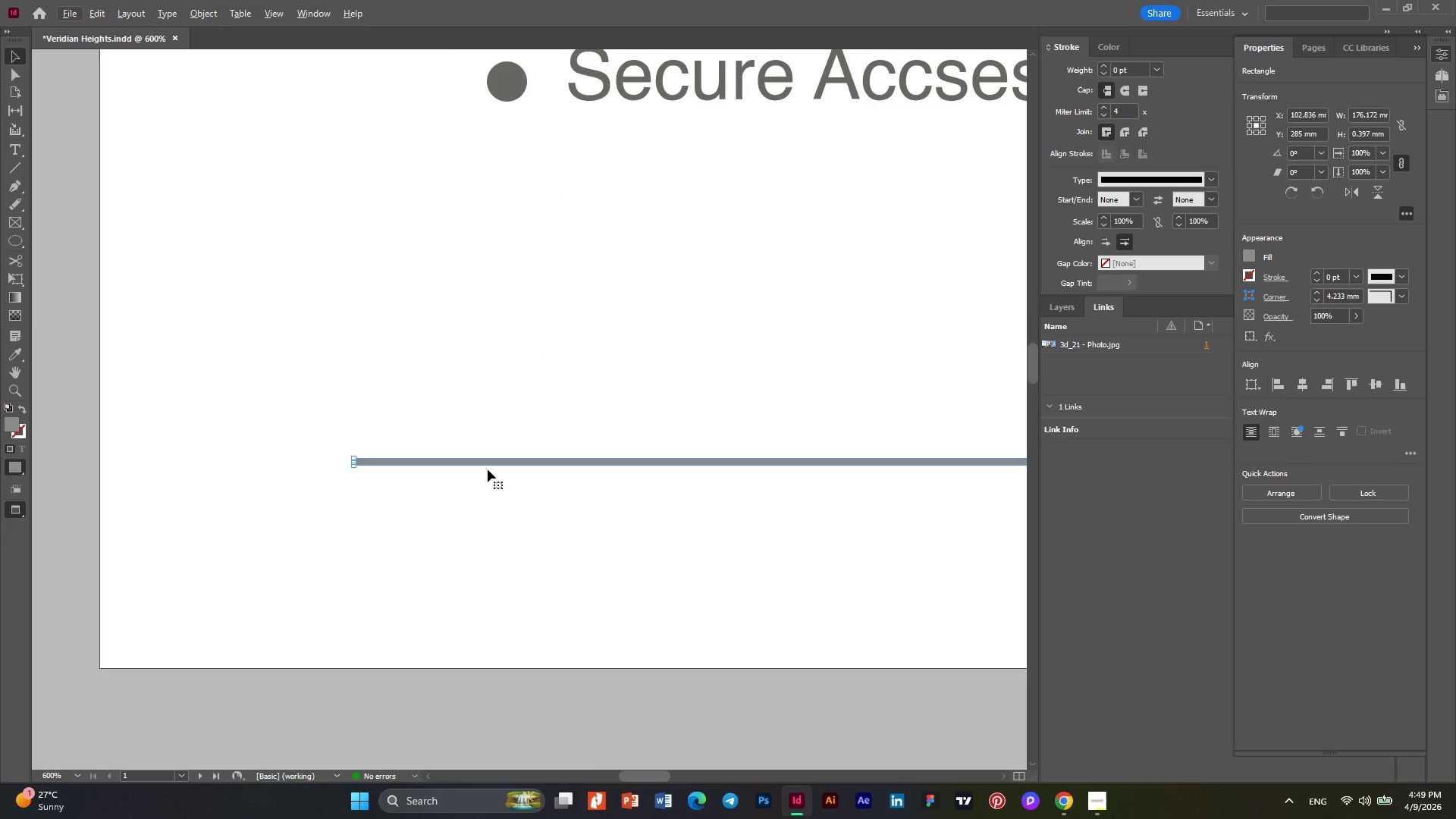 
key(Alt+AltLeft)
 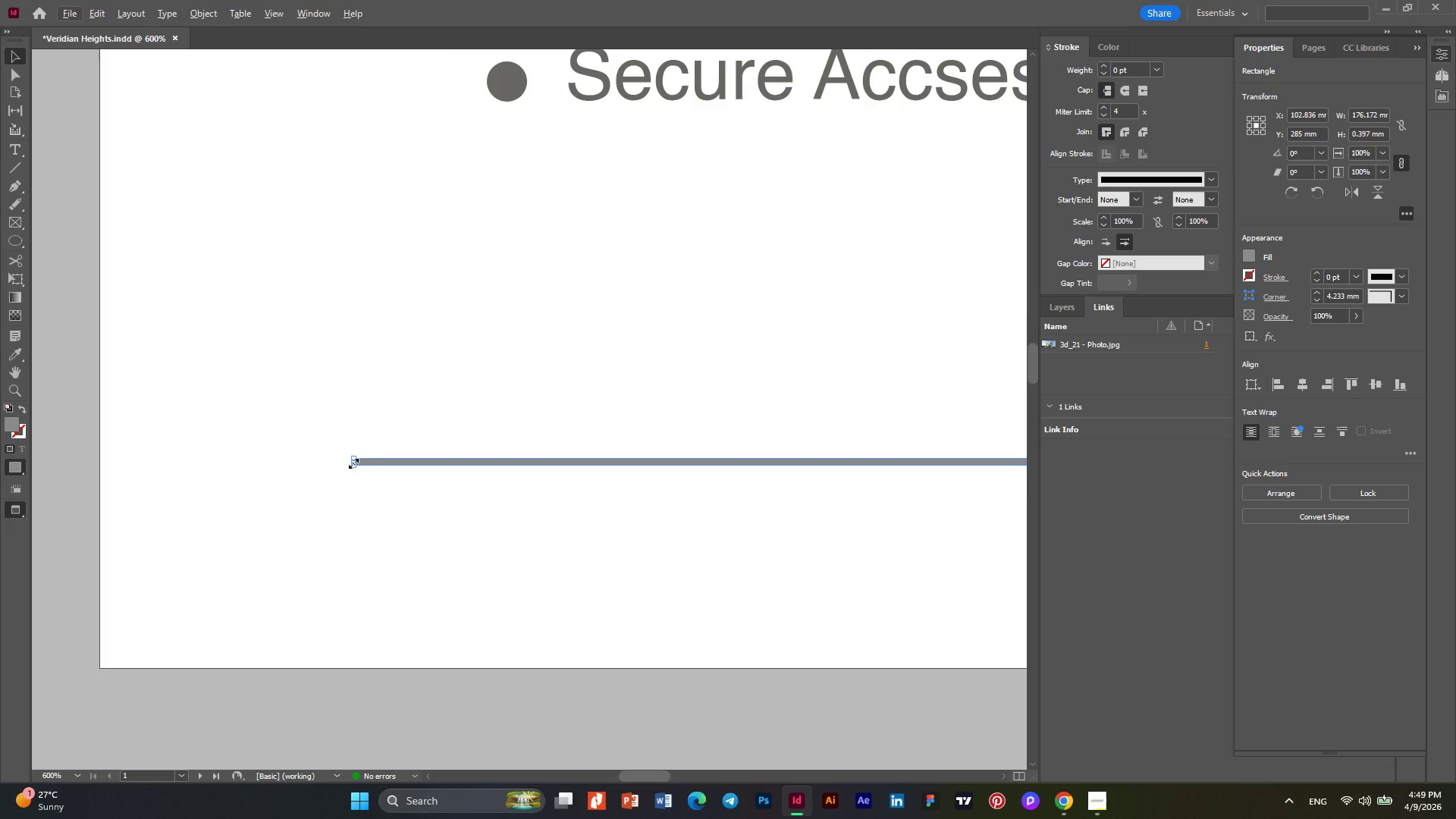 
scroll: coordinate [516, 470], scroll_direction: up, amount: 3.0
 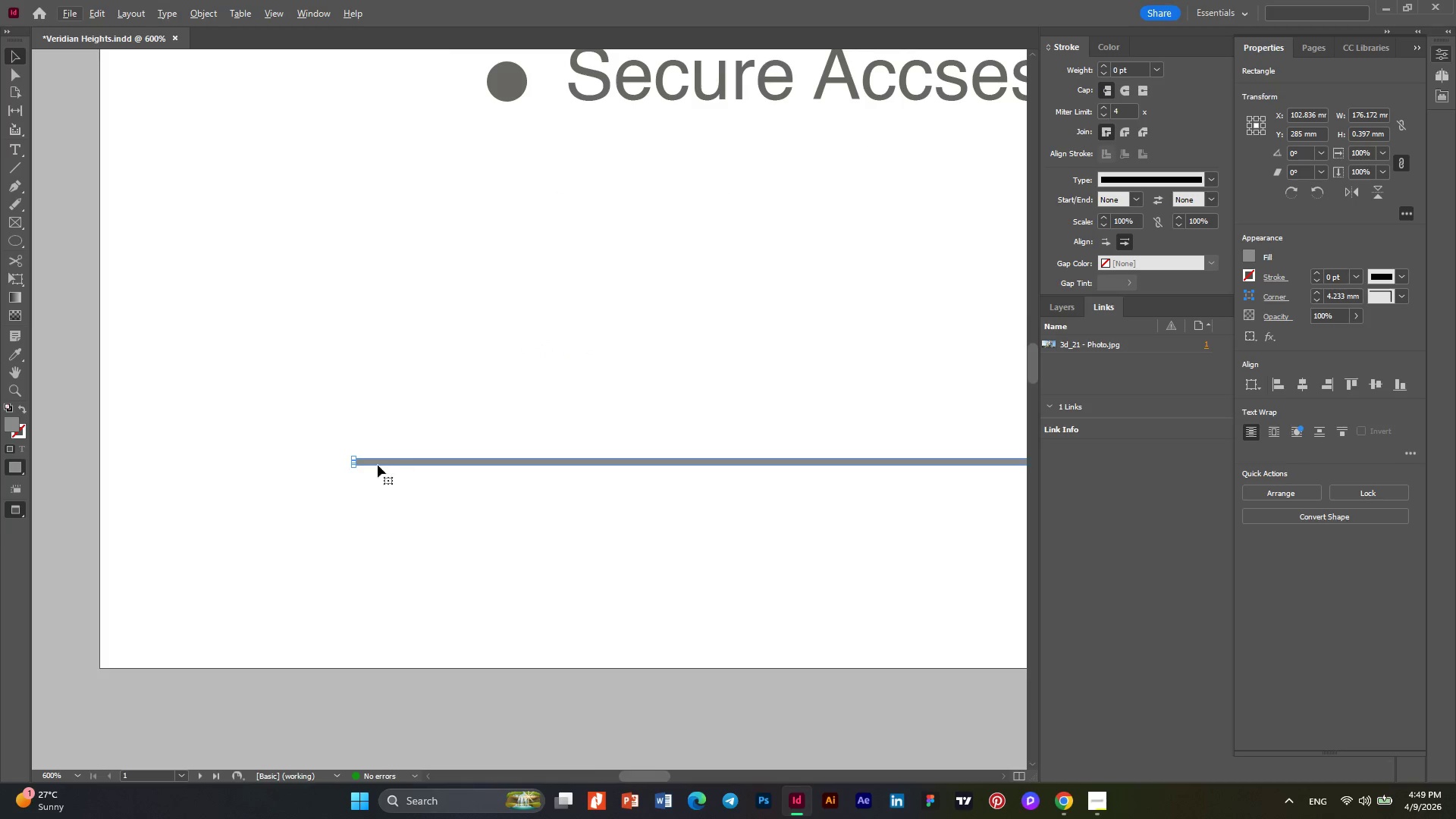 
key(Alt+AltLeft)
 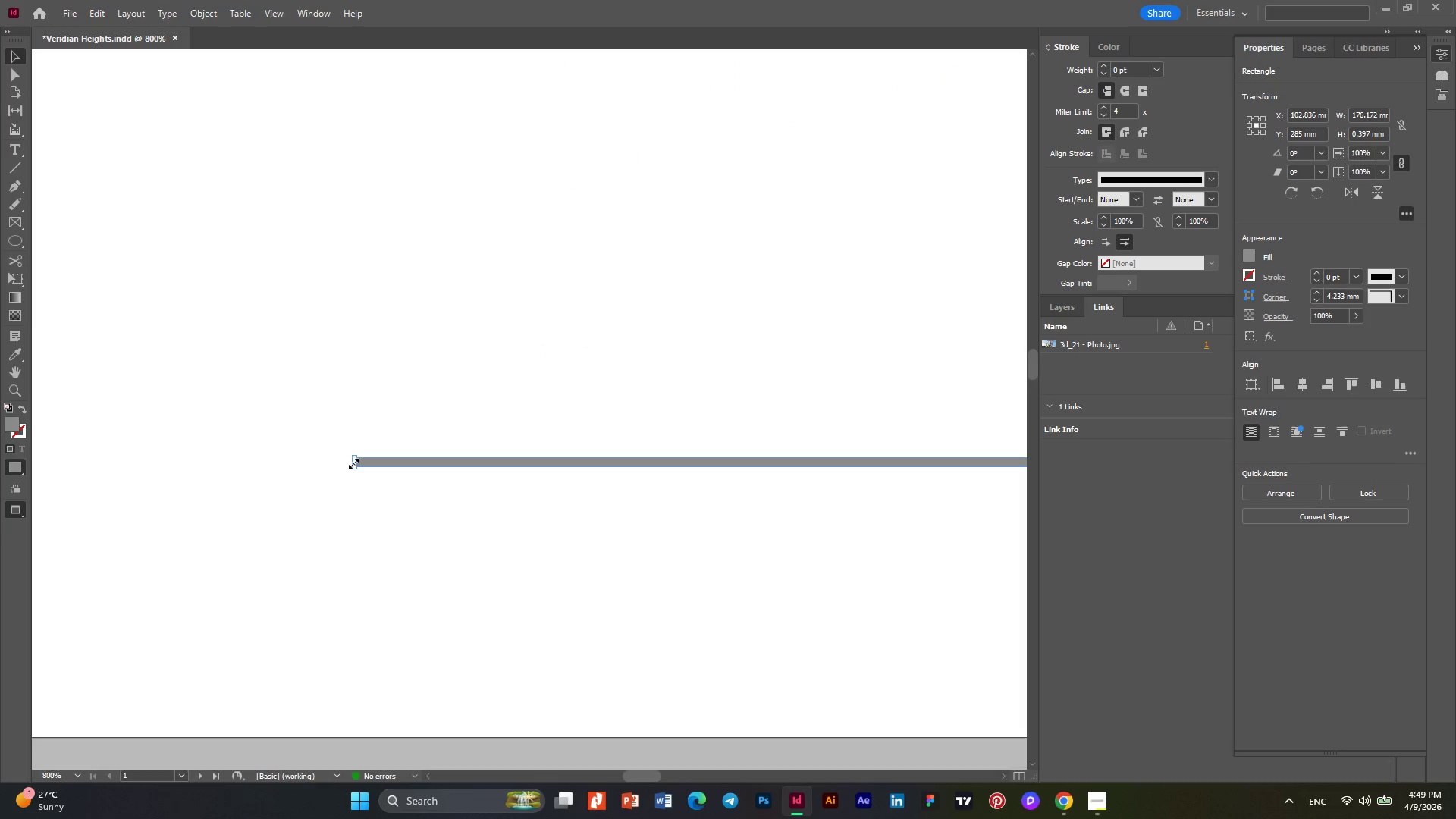 
scroll: coordinate [353, 463], scroll_direction: up, amount: 2.0
 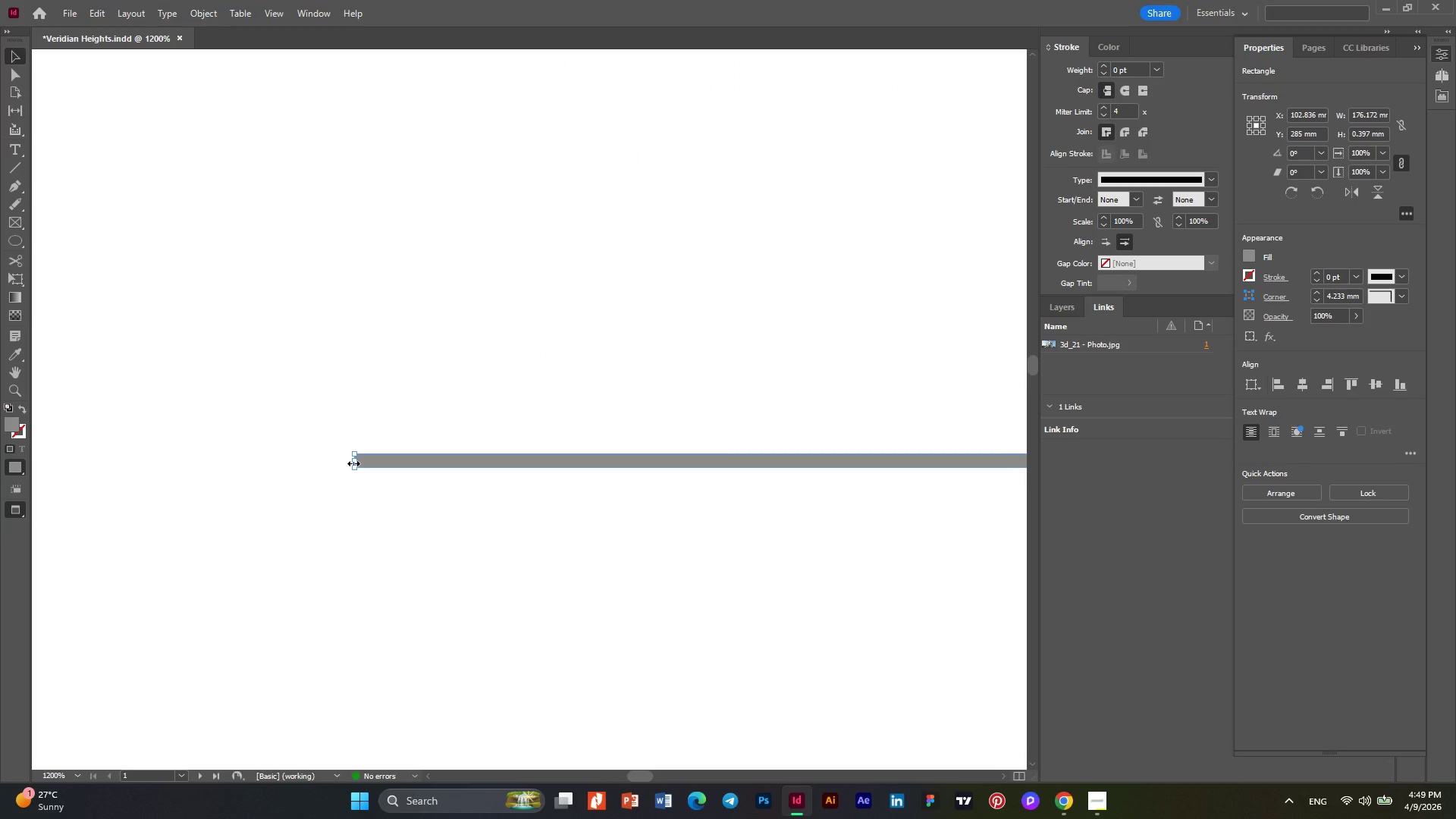 
left_click_drag(start_coordinate=[353, 463], to_coordinate=[568, 470])
 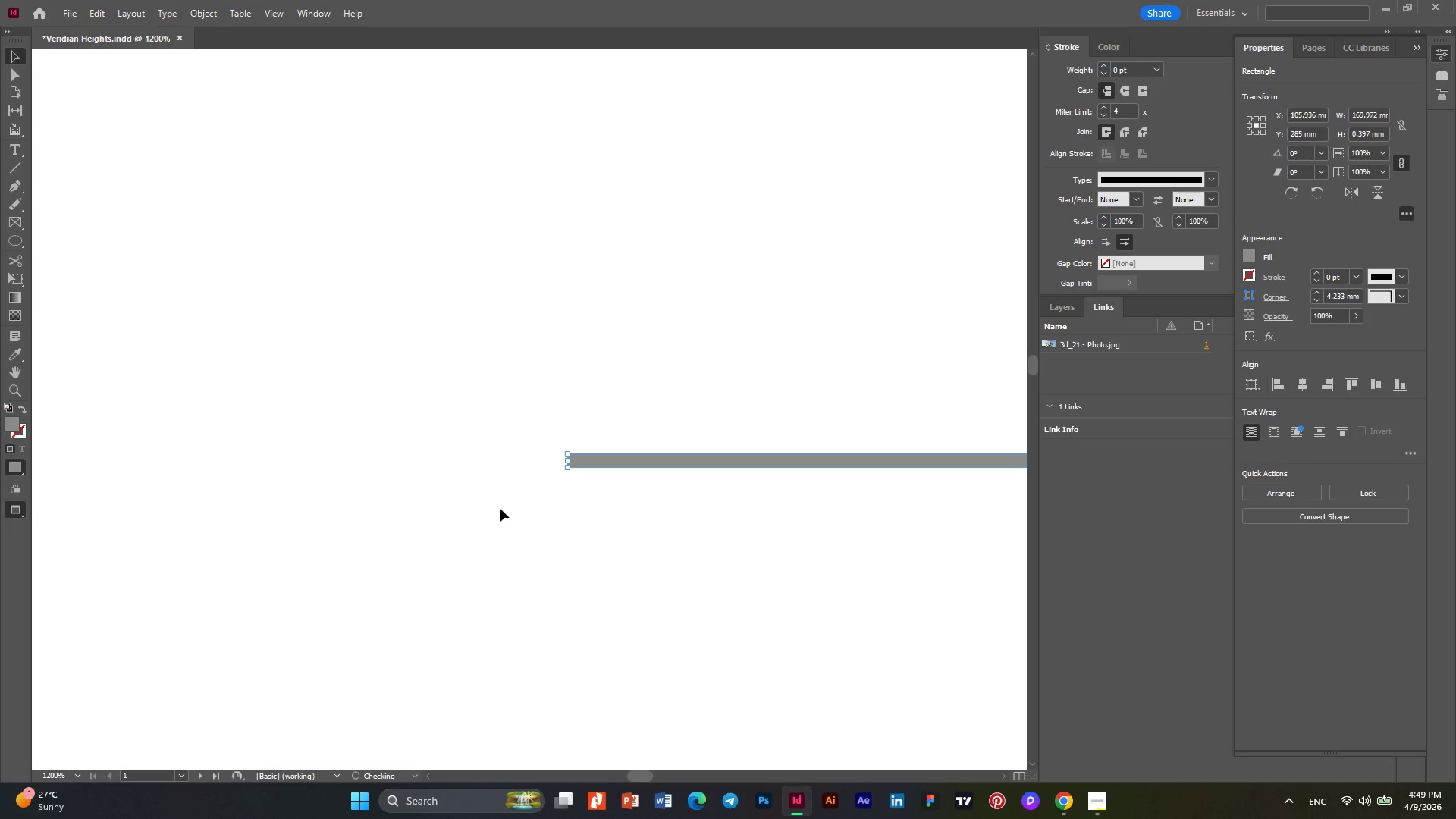 
hold_key(key=AltLeft, duration=0.53)
scroll: coordinate [500, 511], scroll_direction: down, amount: 3.0
 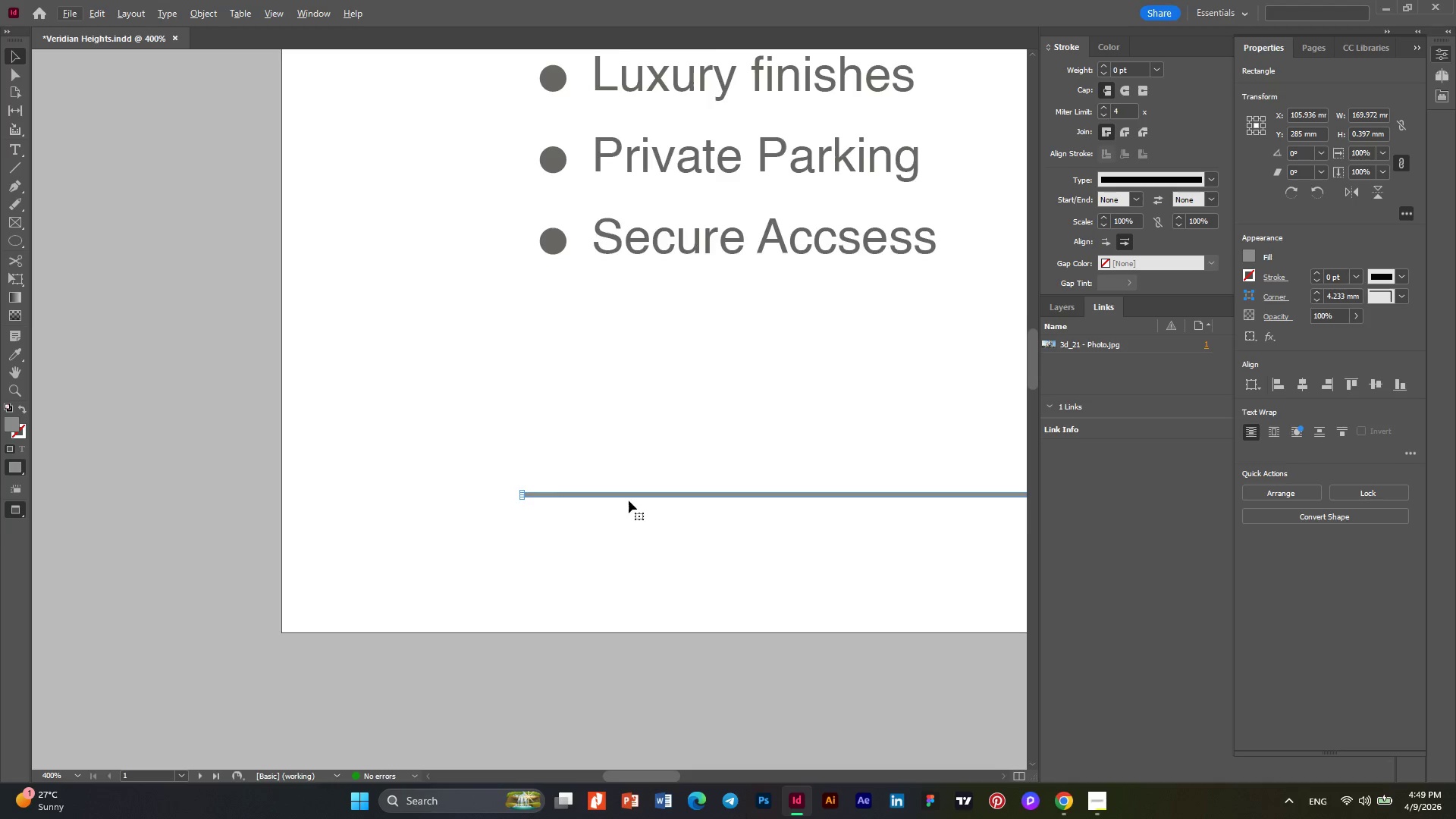 
scroll: coordinate [629, 500], scroll_direction: up, amount: 2.0
 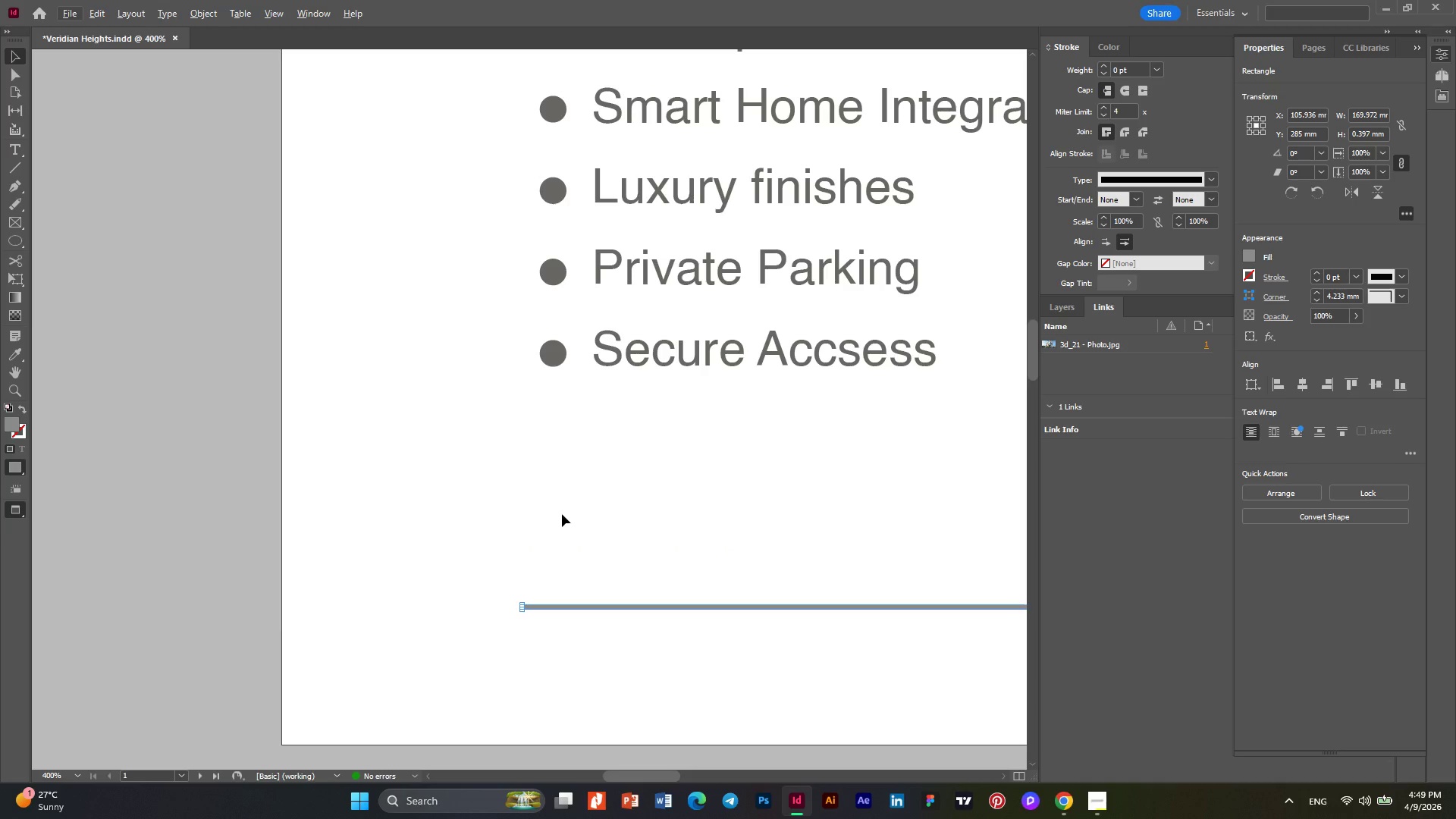 
key(W)
 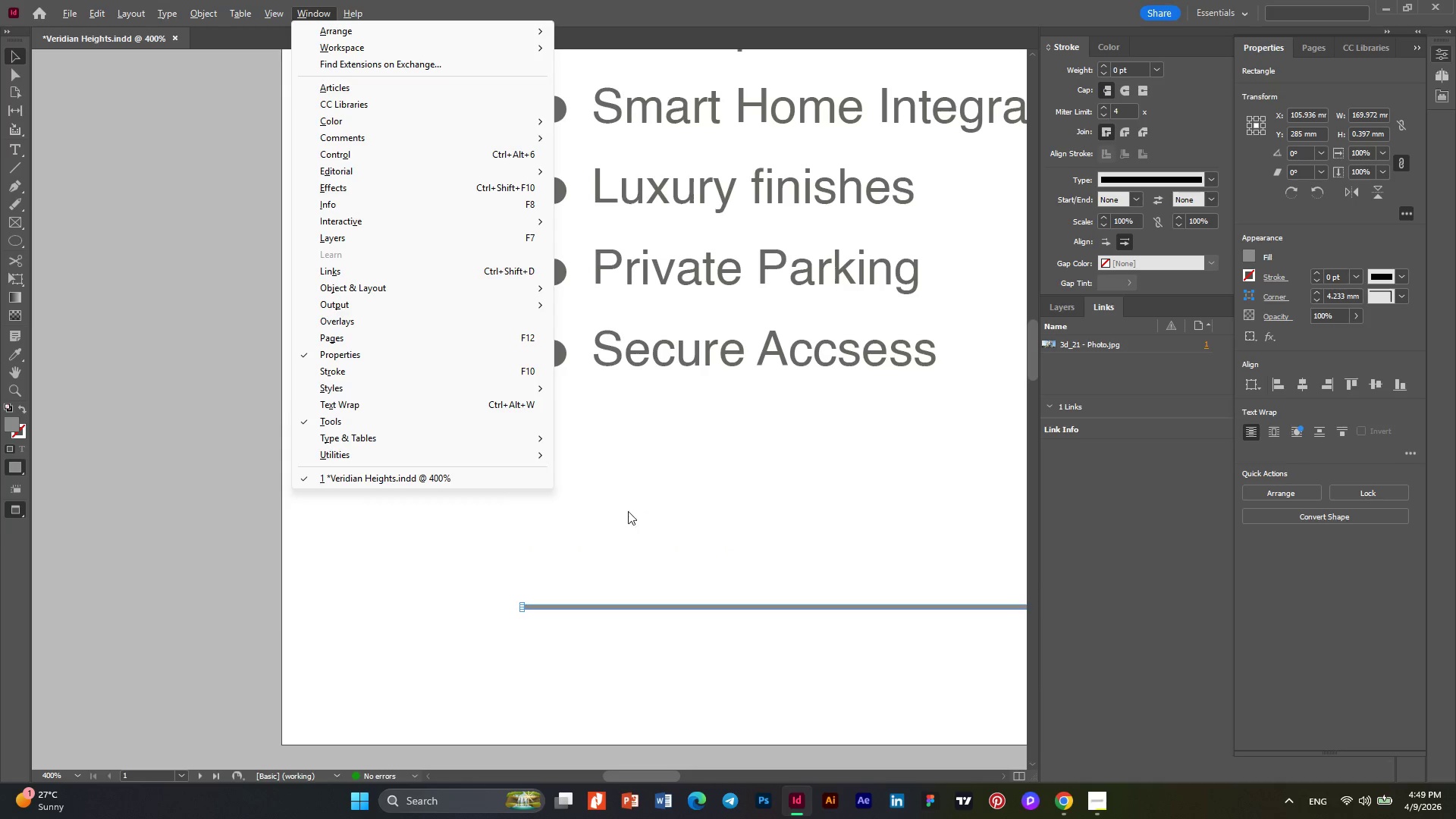 
left_click([684, 507])
 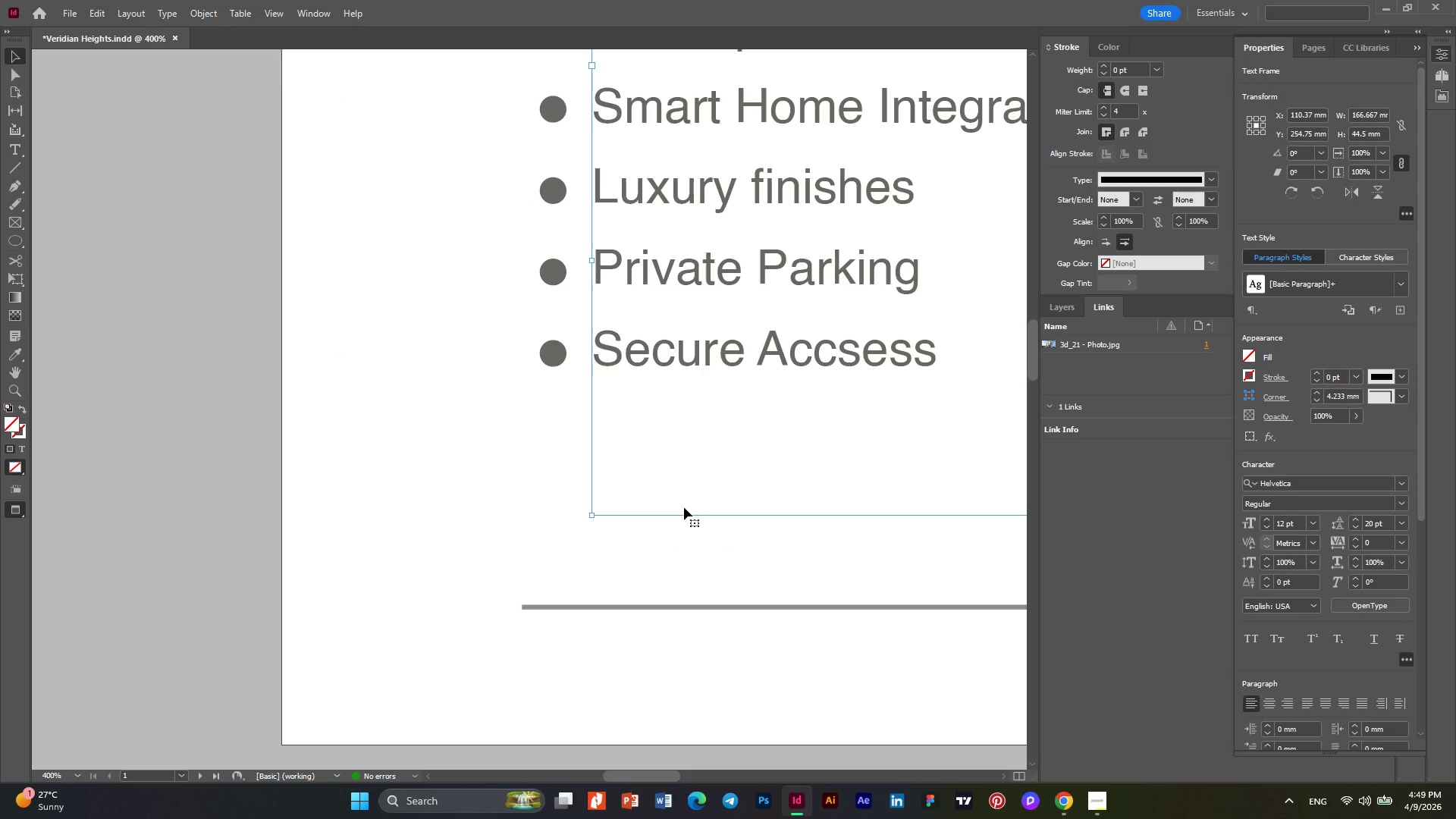 
key(W)
 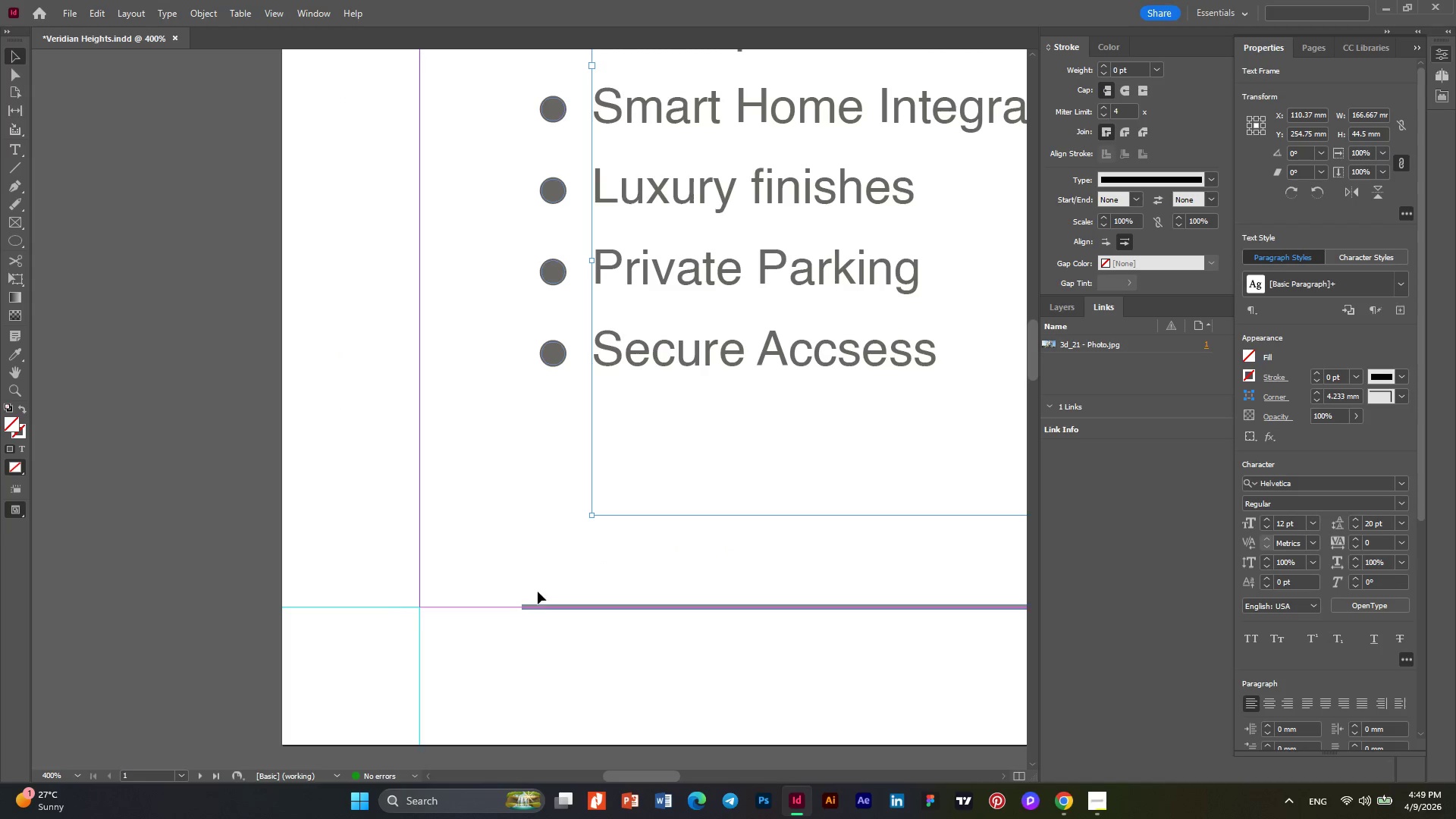 
scroll: coordinate [533, 608], scroll_direction: up, amount: 1.0
 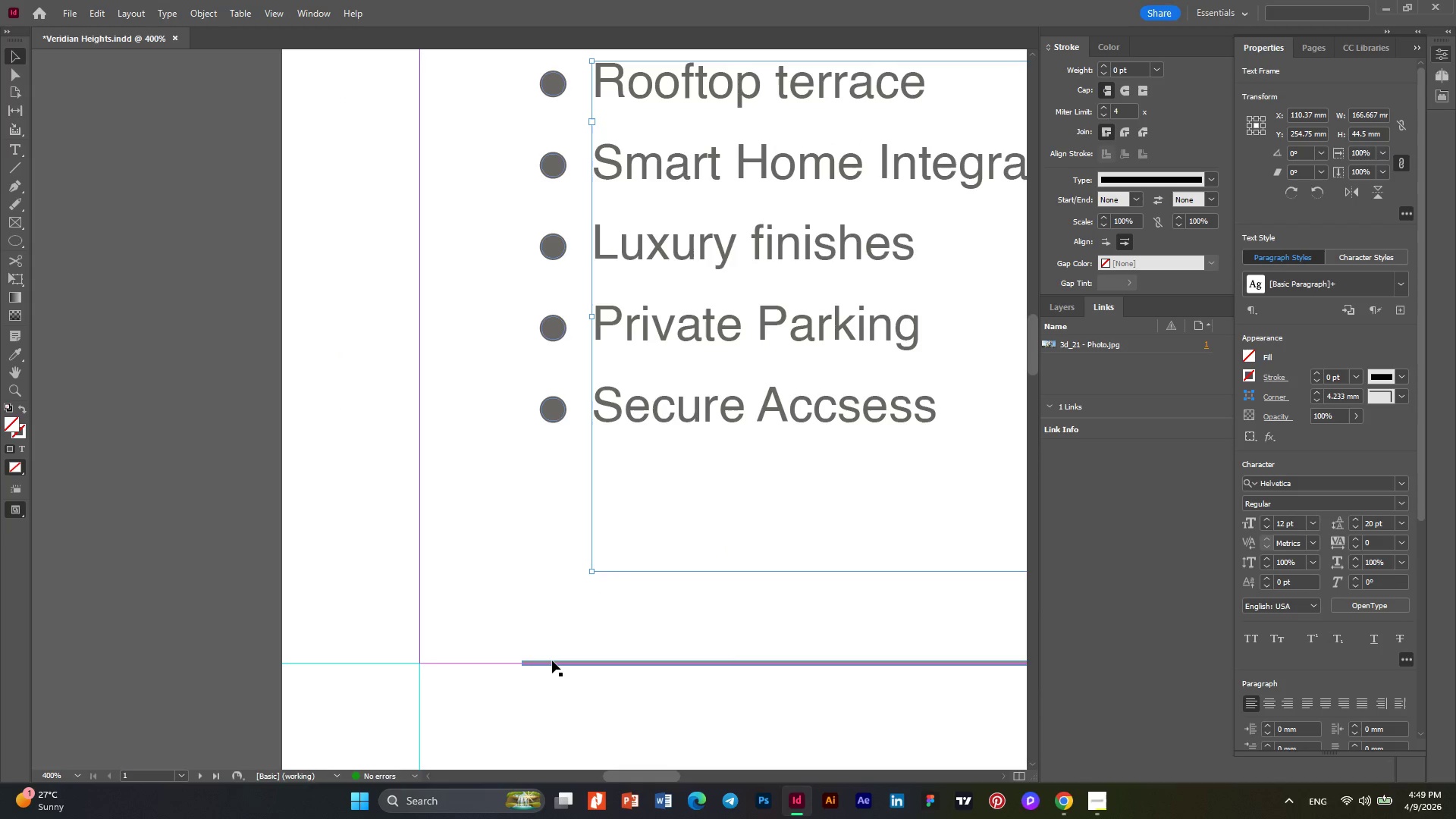 
left_click([552, 661])
 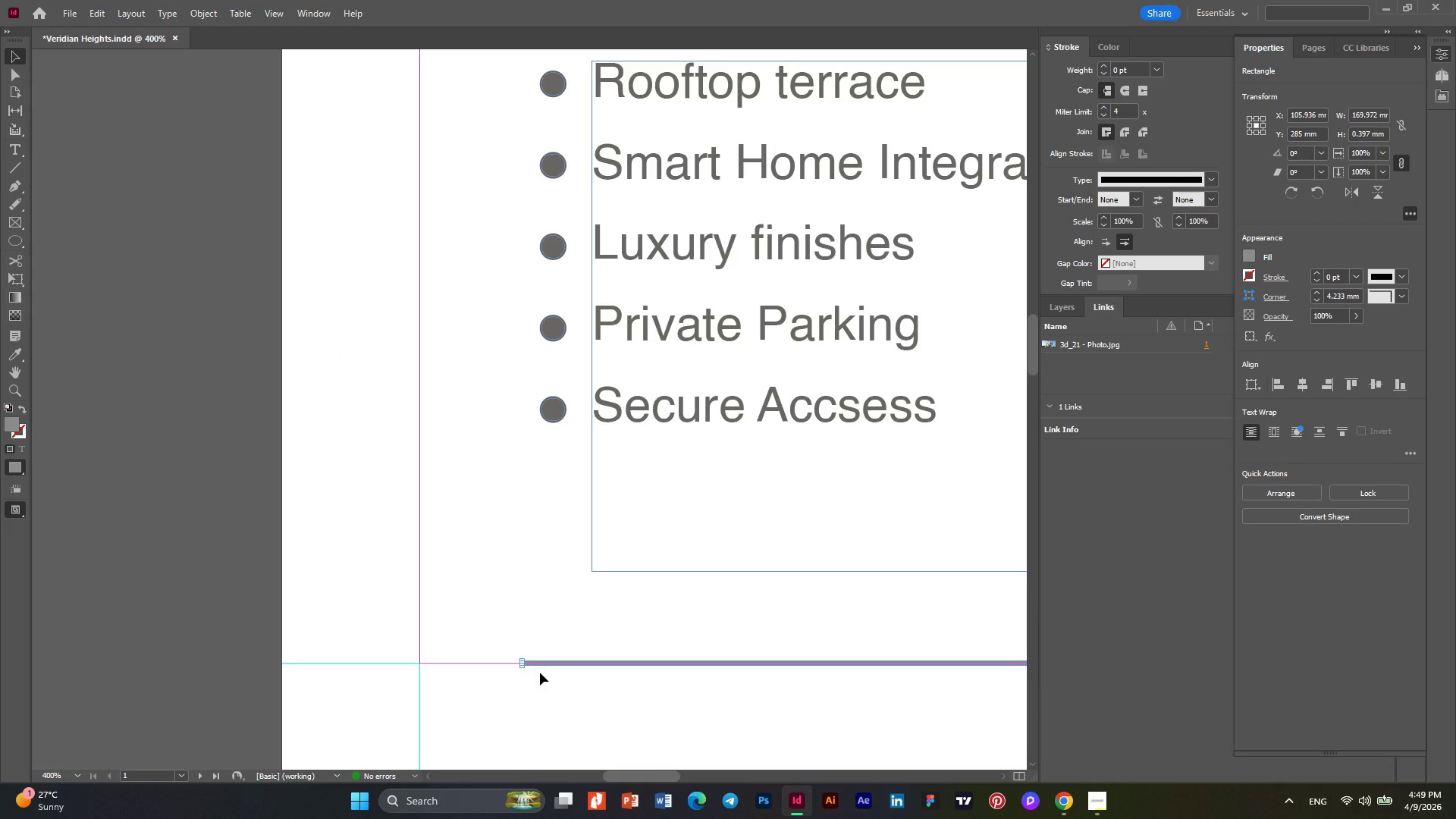 
hold_key(key=AltLeft, duration=0.31)
scroll: coordinate [540, 673], scroll_direction: up, amount: 3.0
 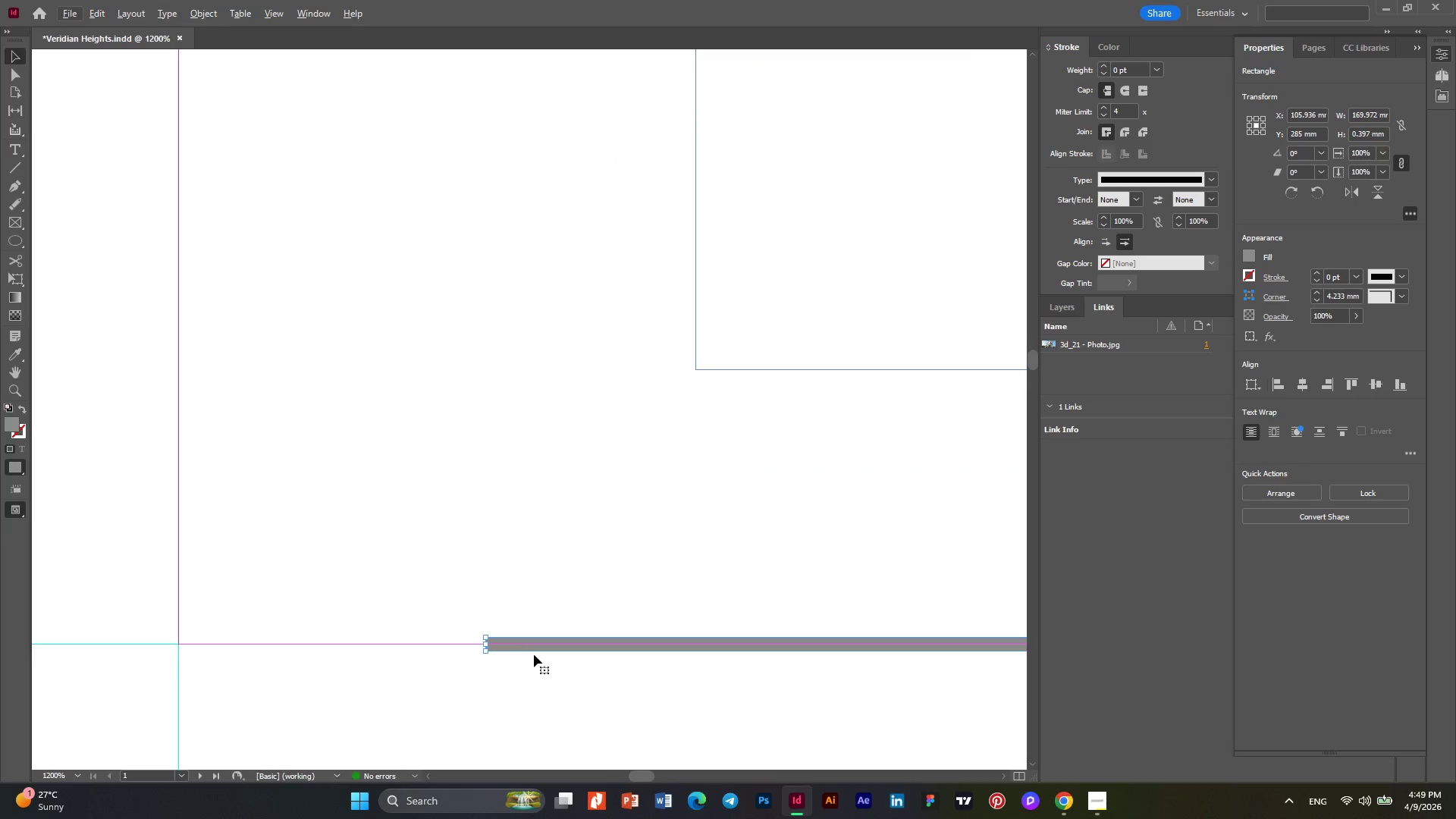 
key(Alt+AltLeft)
 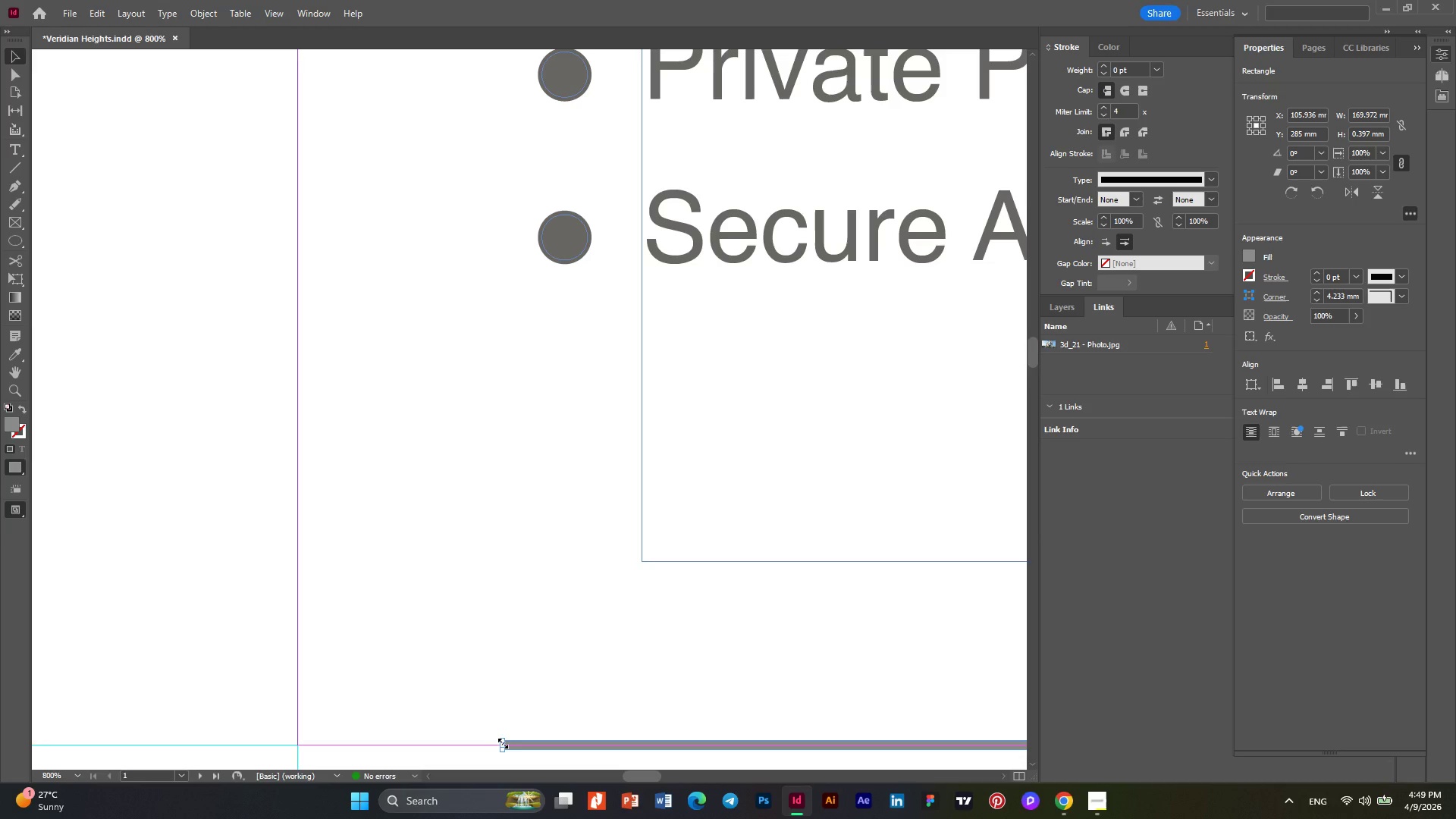 
scroll: coordinate [534, 654], scroll_direction: up, amount: 2.0
 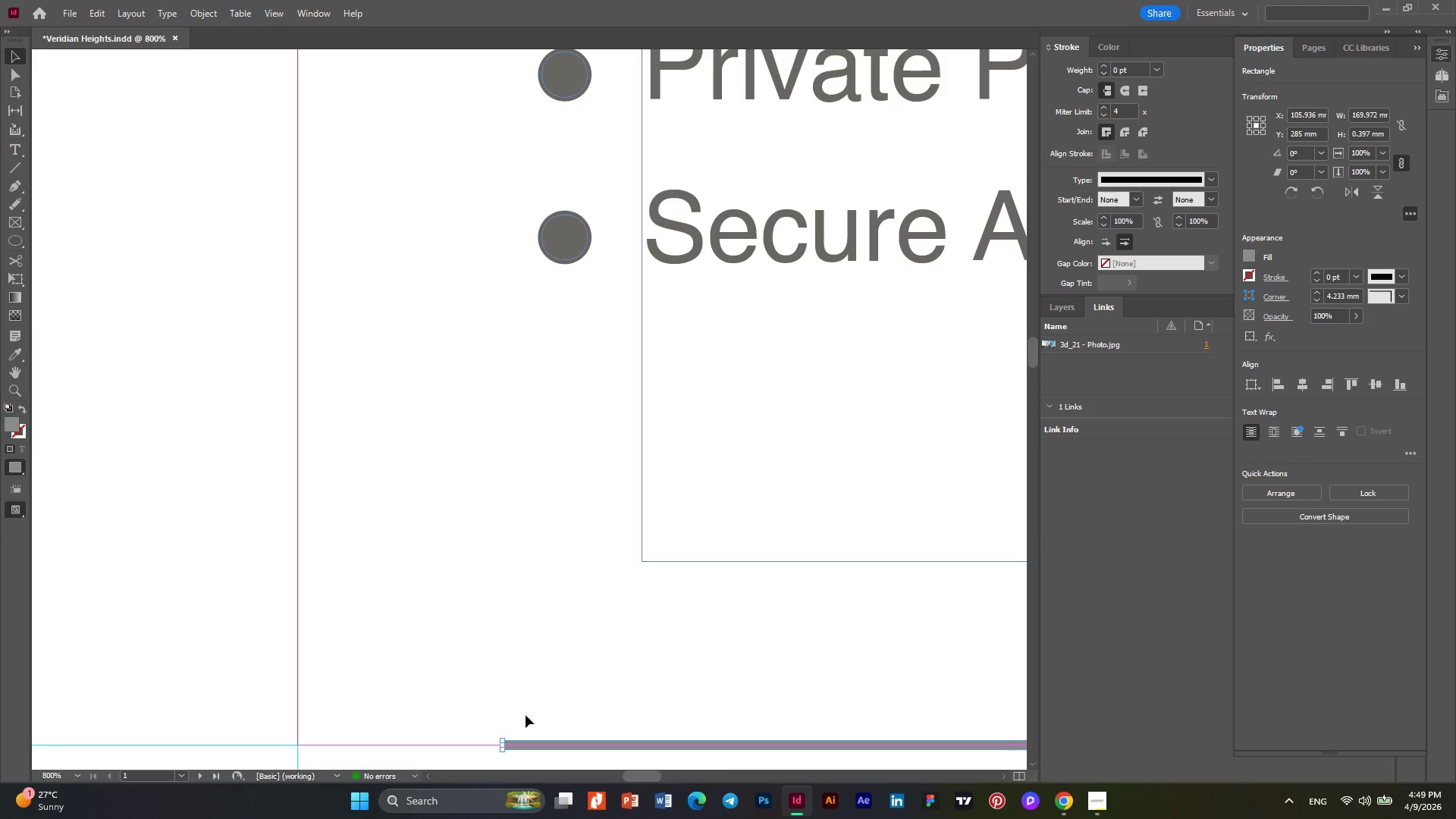 
key(Alt+AltLeft)
 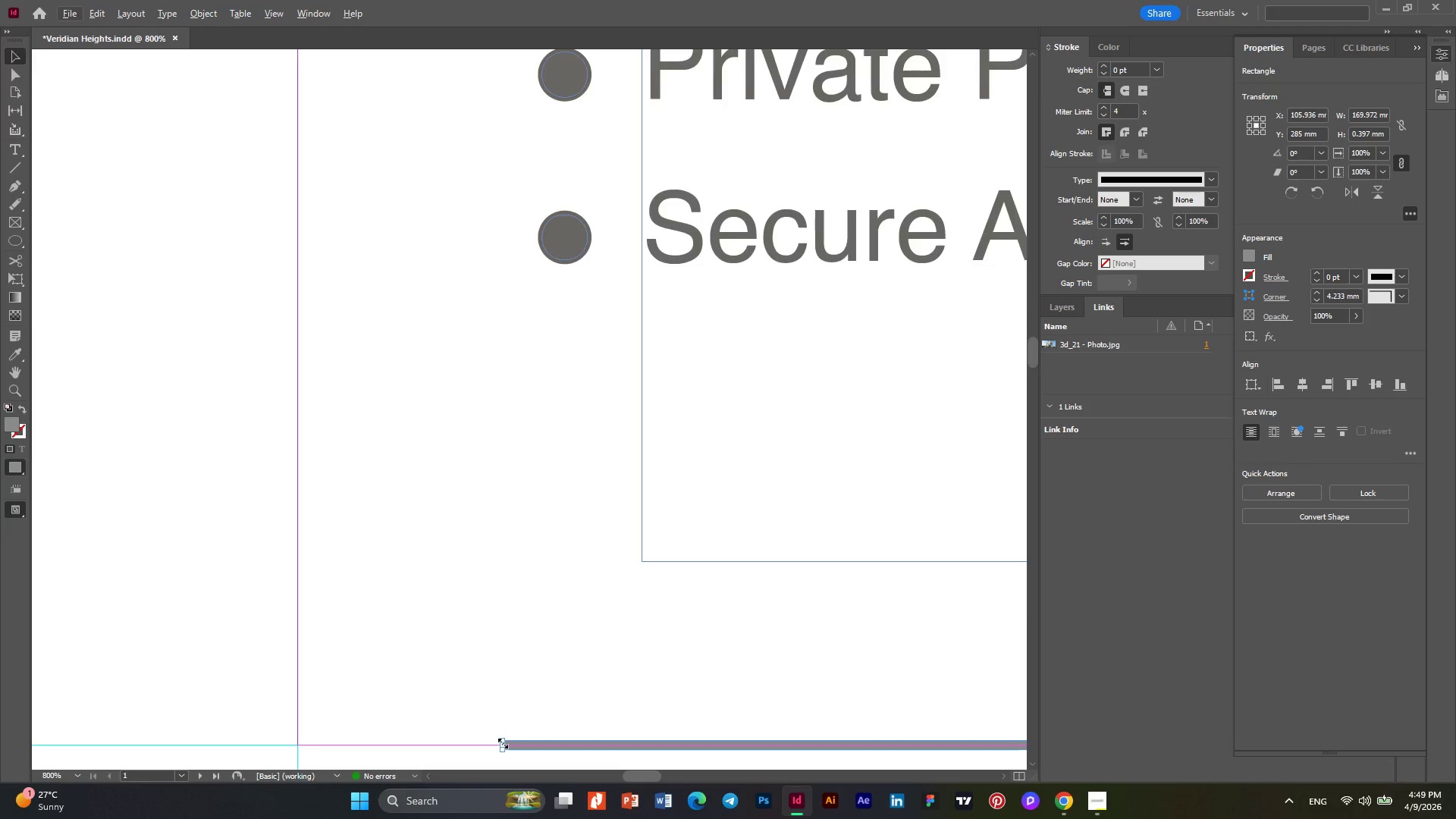 
scroll: coordinate [503, 743], scroll_direction: up, amount: 1.0
 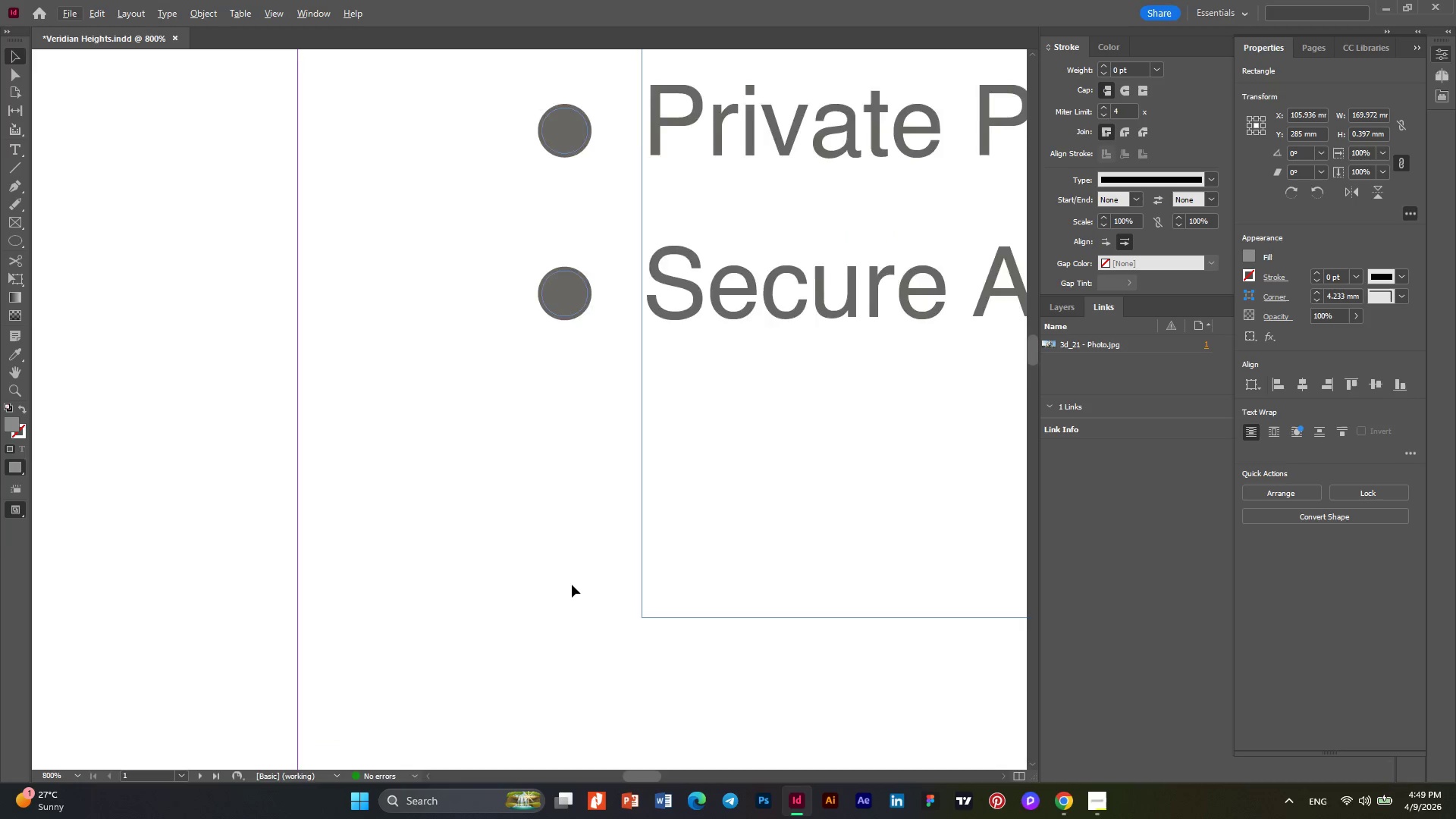 
scroll: coordinate [572, 585], scroll_direction: down, amount: 4.0
 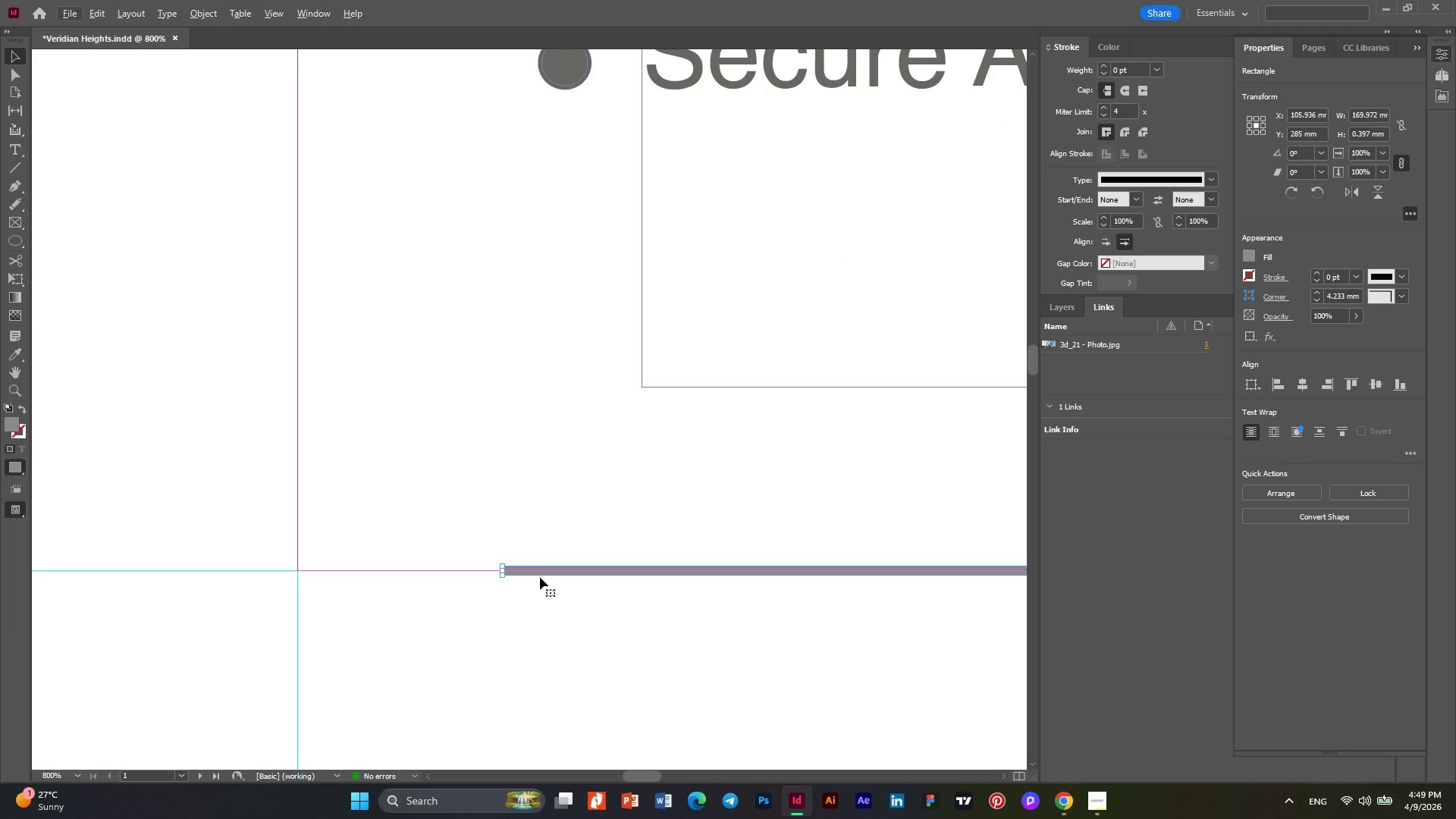 
hold_key(key=AltLeft, duration=0.33)
scroll: coordinate [535, 577], scroll_direction: up, amount: 1.0
 